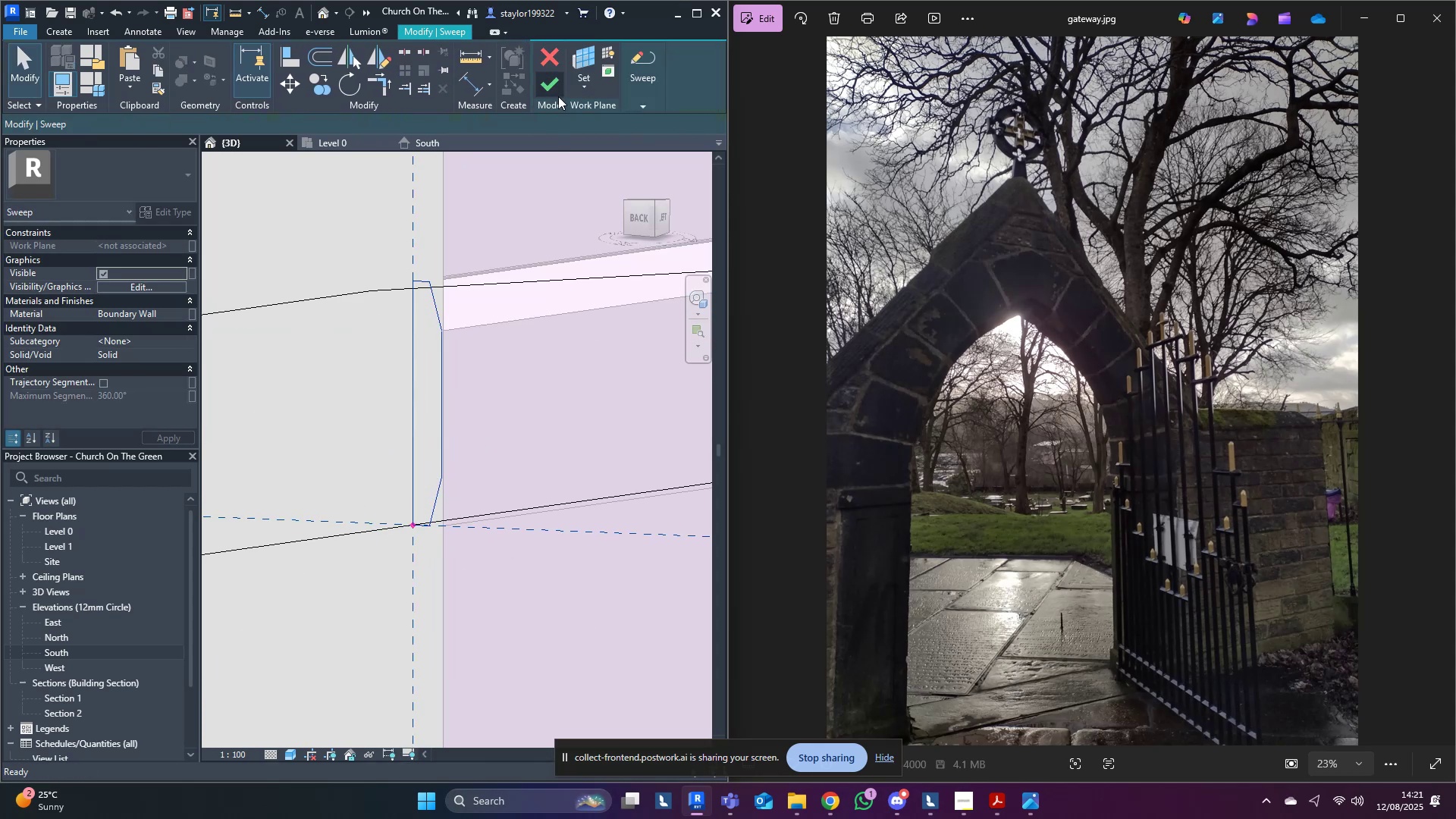 
left_click([558, 96])
 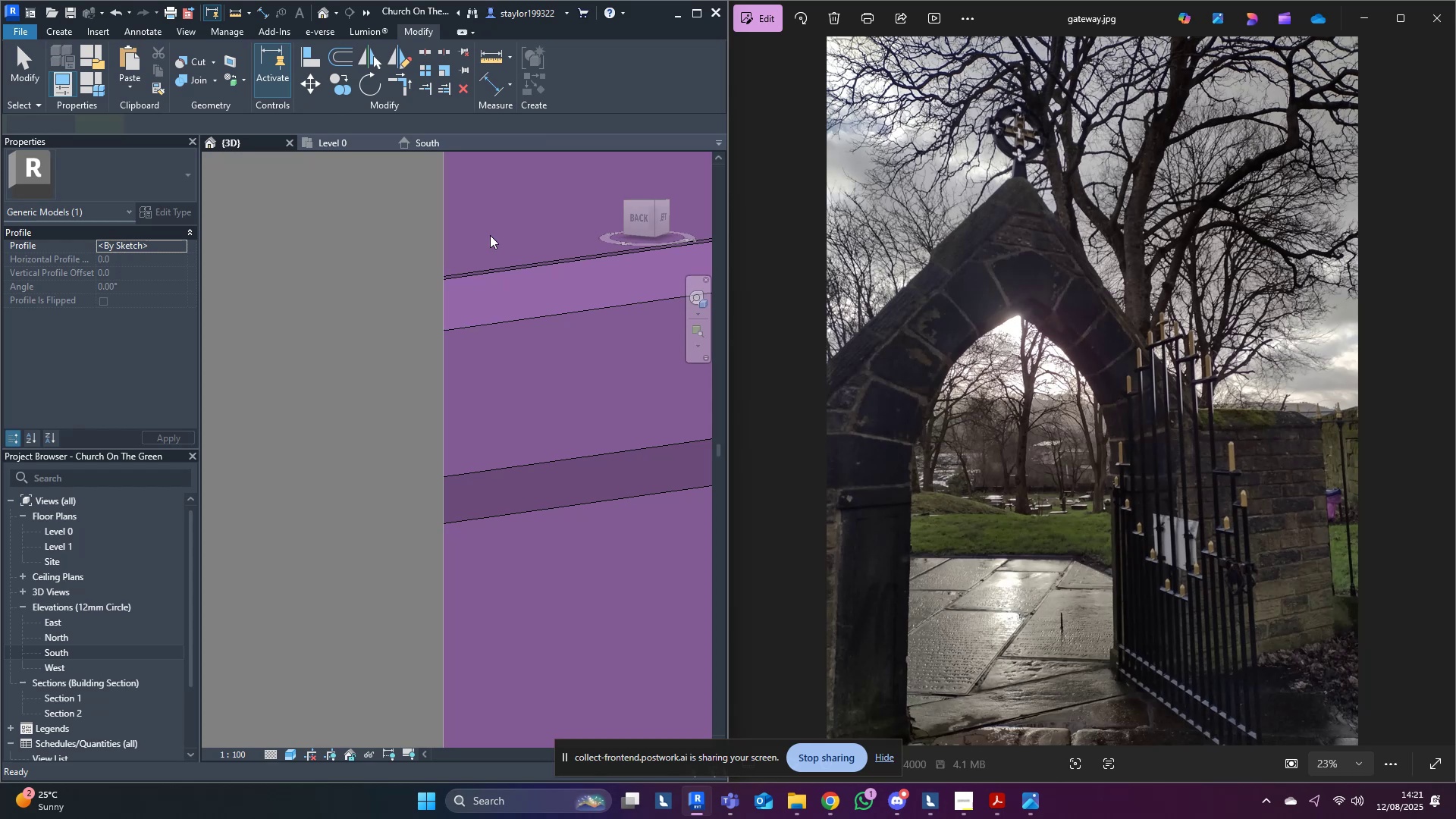 
scroll: coordinate [501, 460], scroll_direction: down, amount: 11.0
 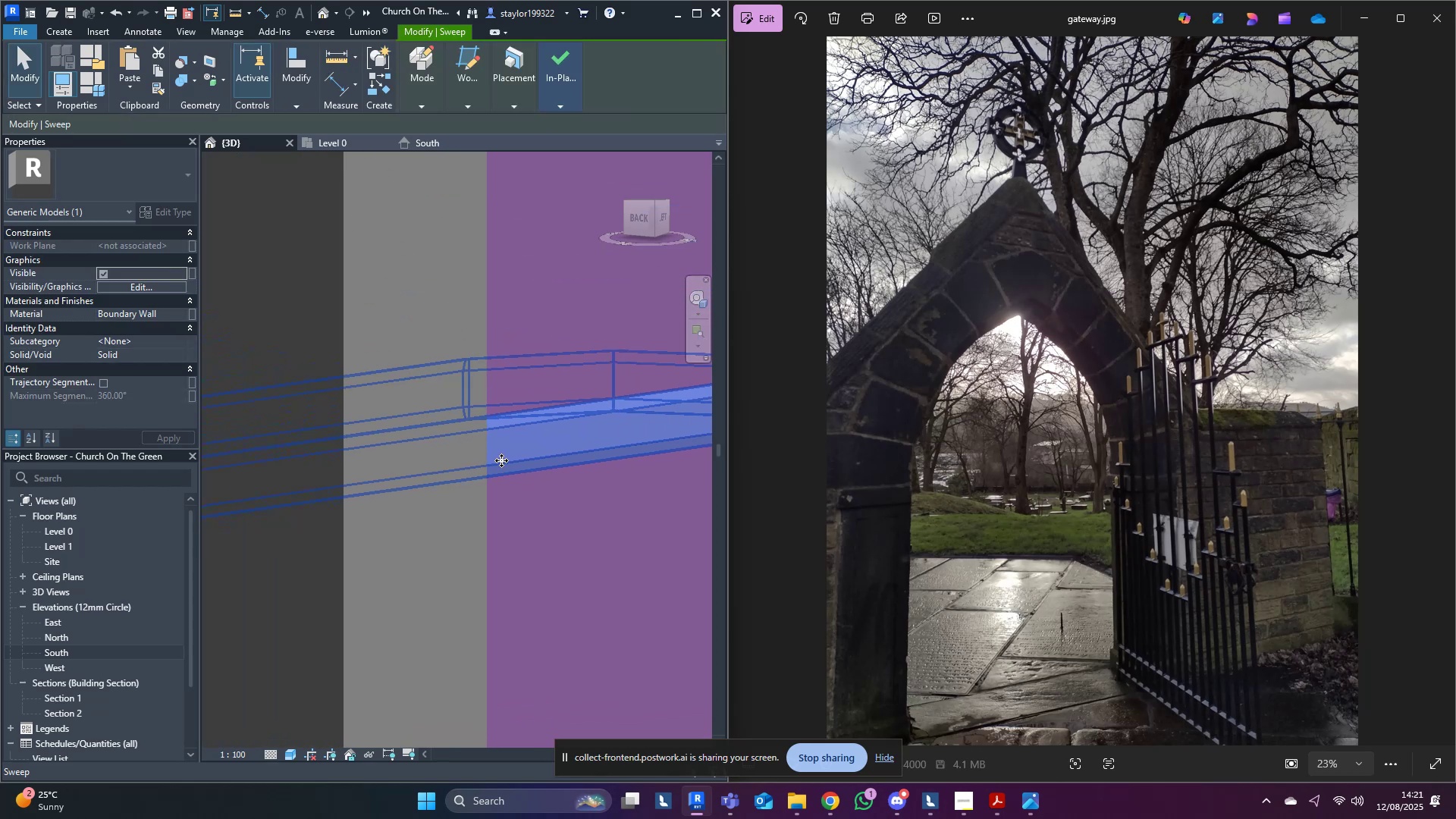 
hold_key(key=ShiftLeft, duration=0.54)
 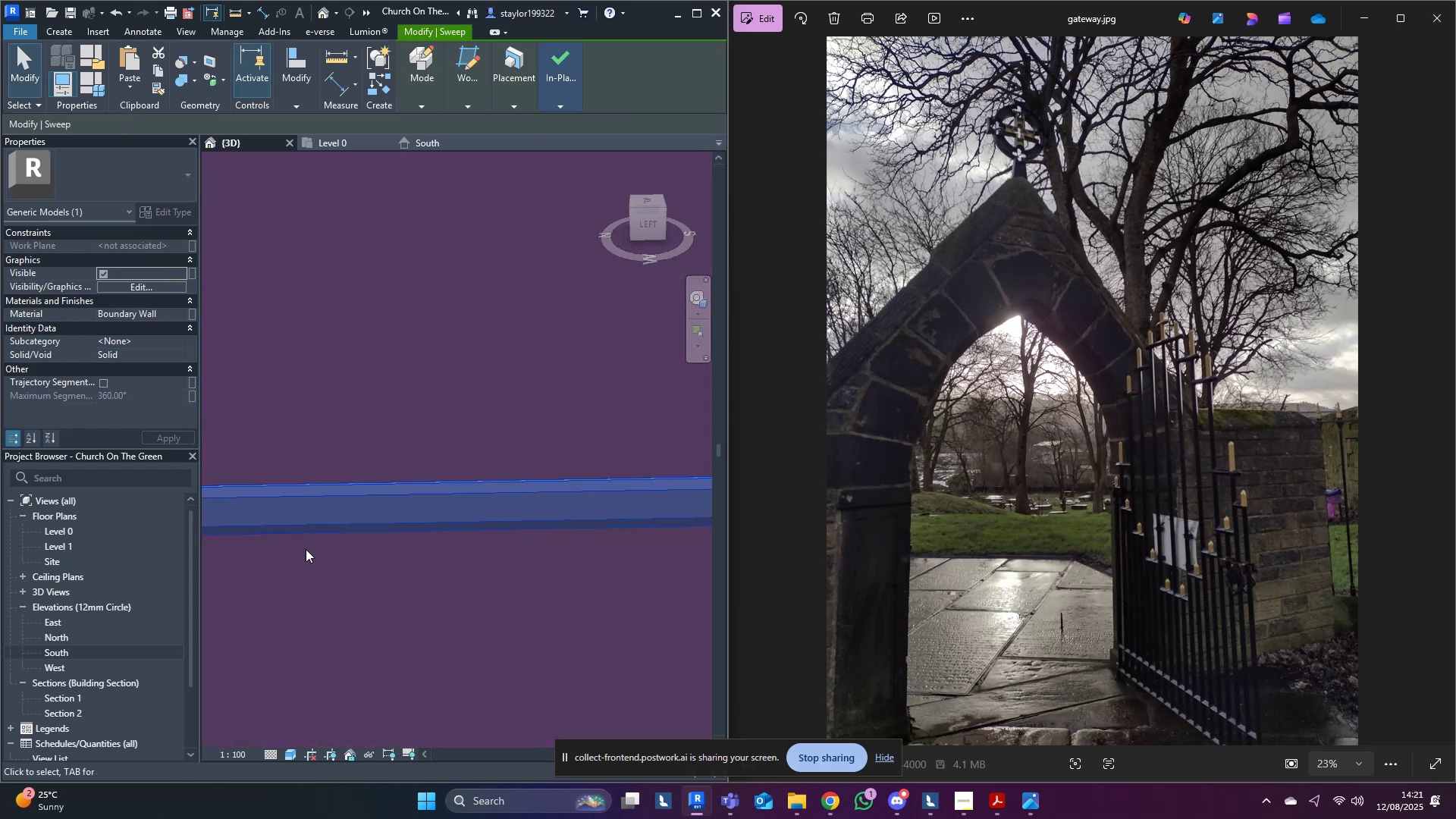 
scroll: coordinate [318, 541], scroll_direction: down, amount: 11.0
 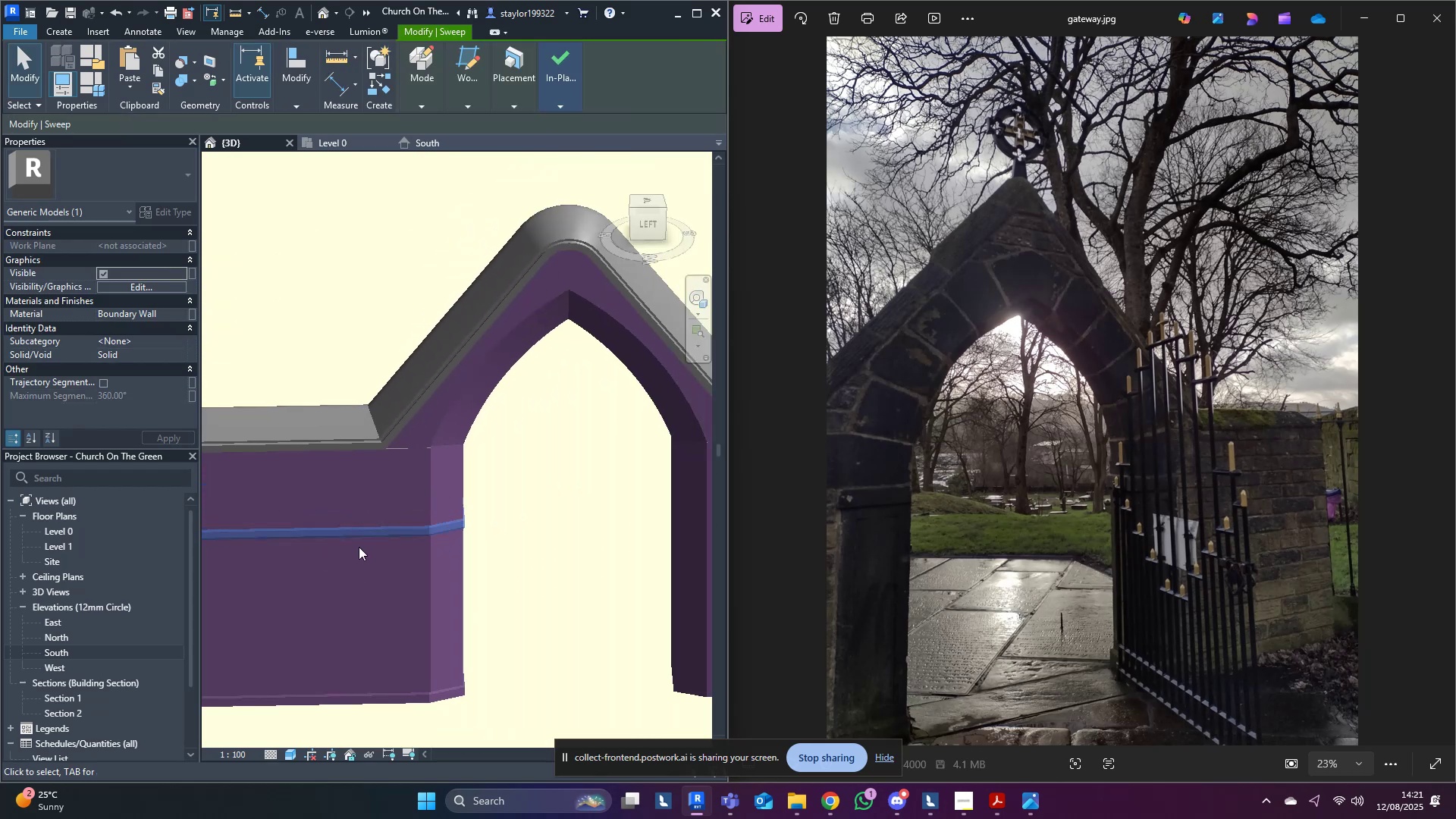 
hold_key(key=ShiftLeft, duration=0.46)
 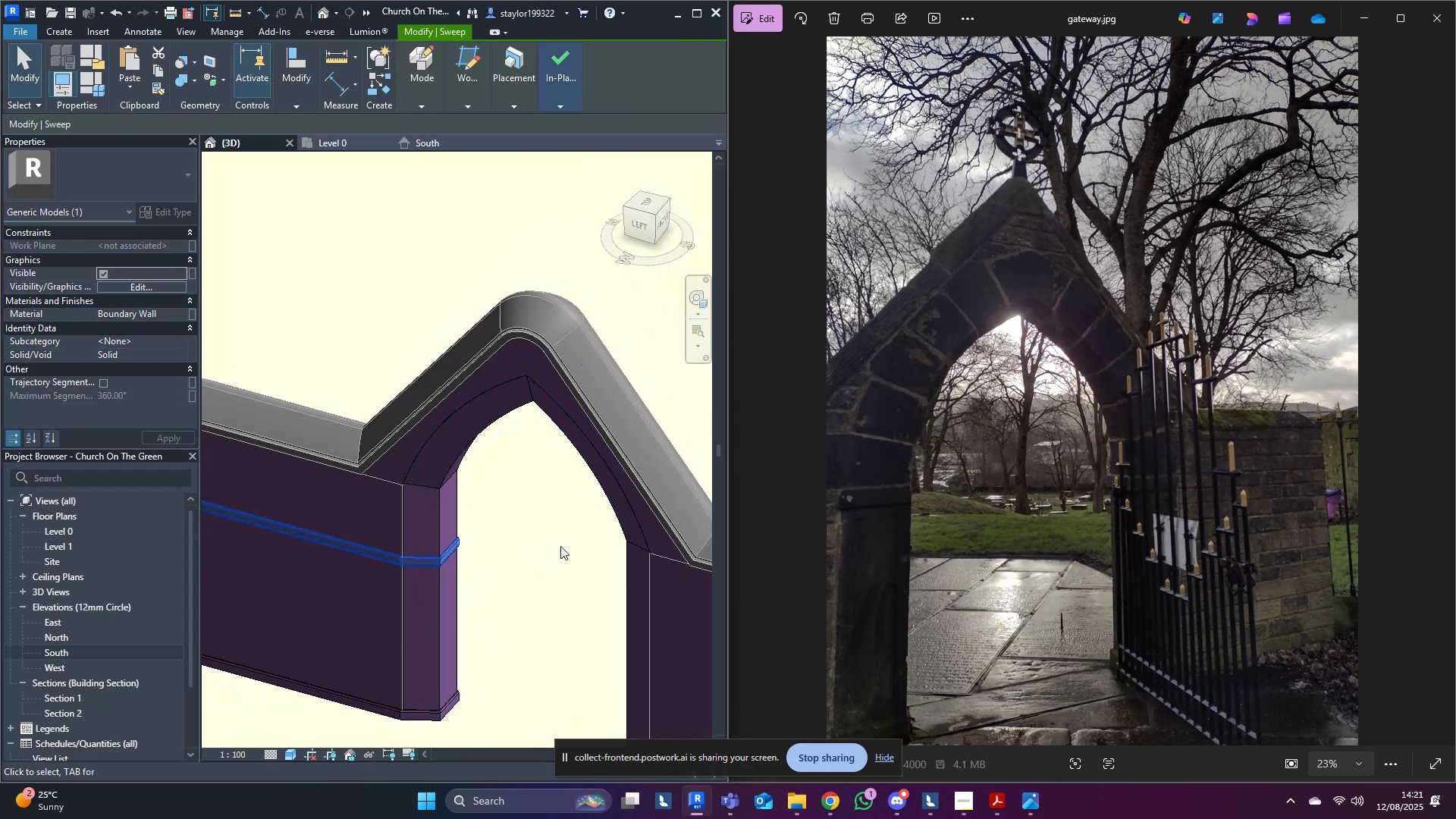 
scroll: coordinate [556, 560], scroll_direction: down, amount: 2.0
 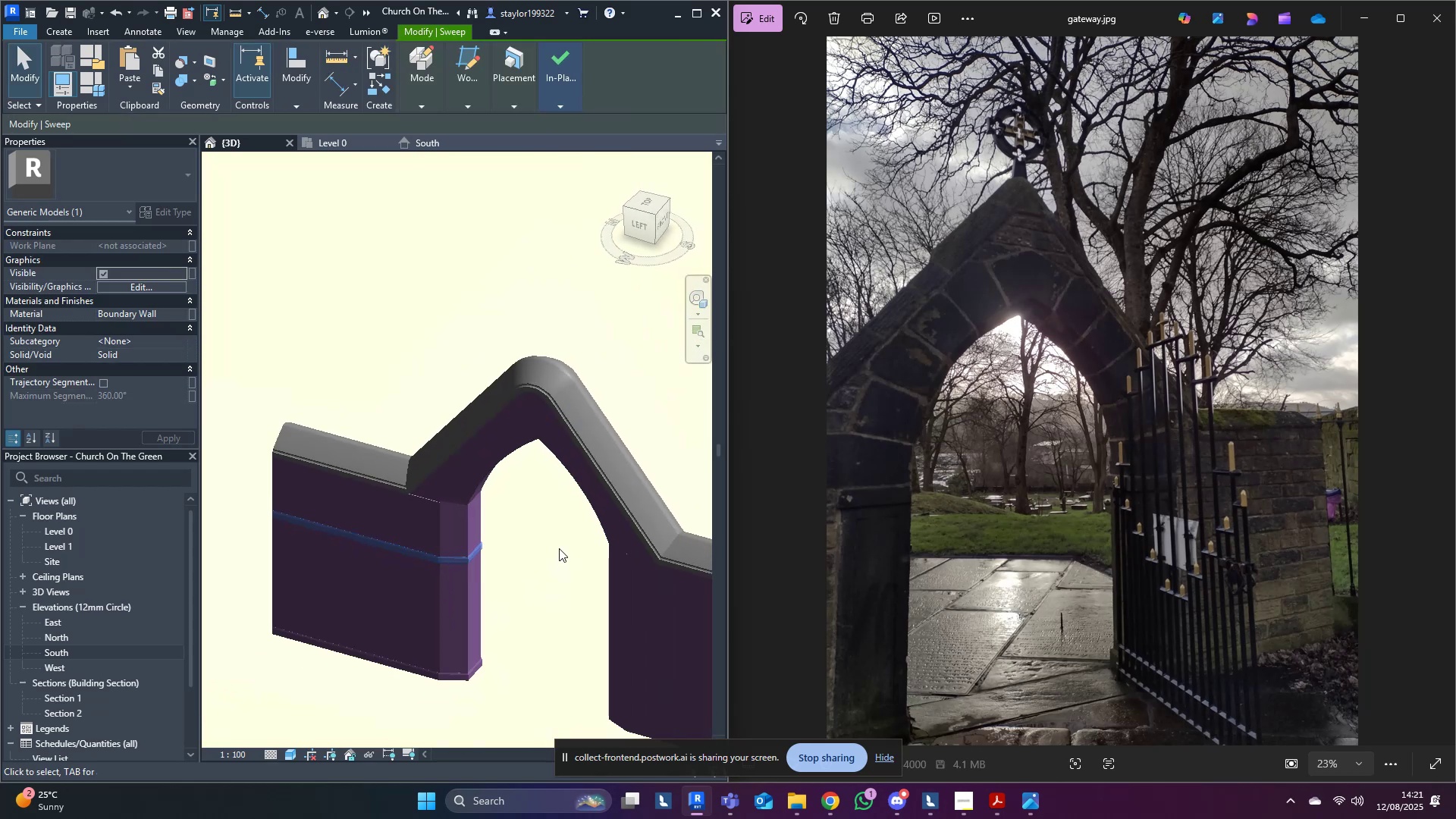 
hold_key(key=ShiftLeft, duration=1.16)
 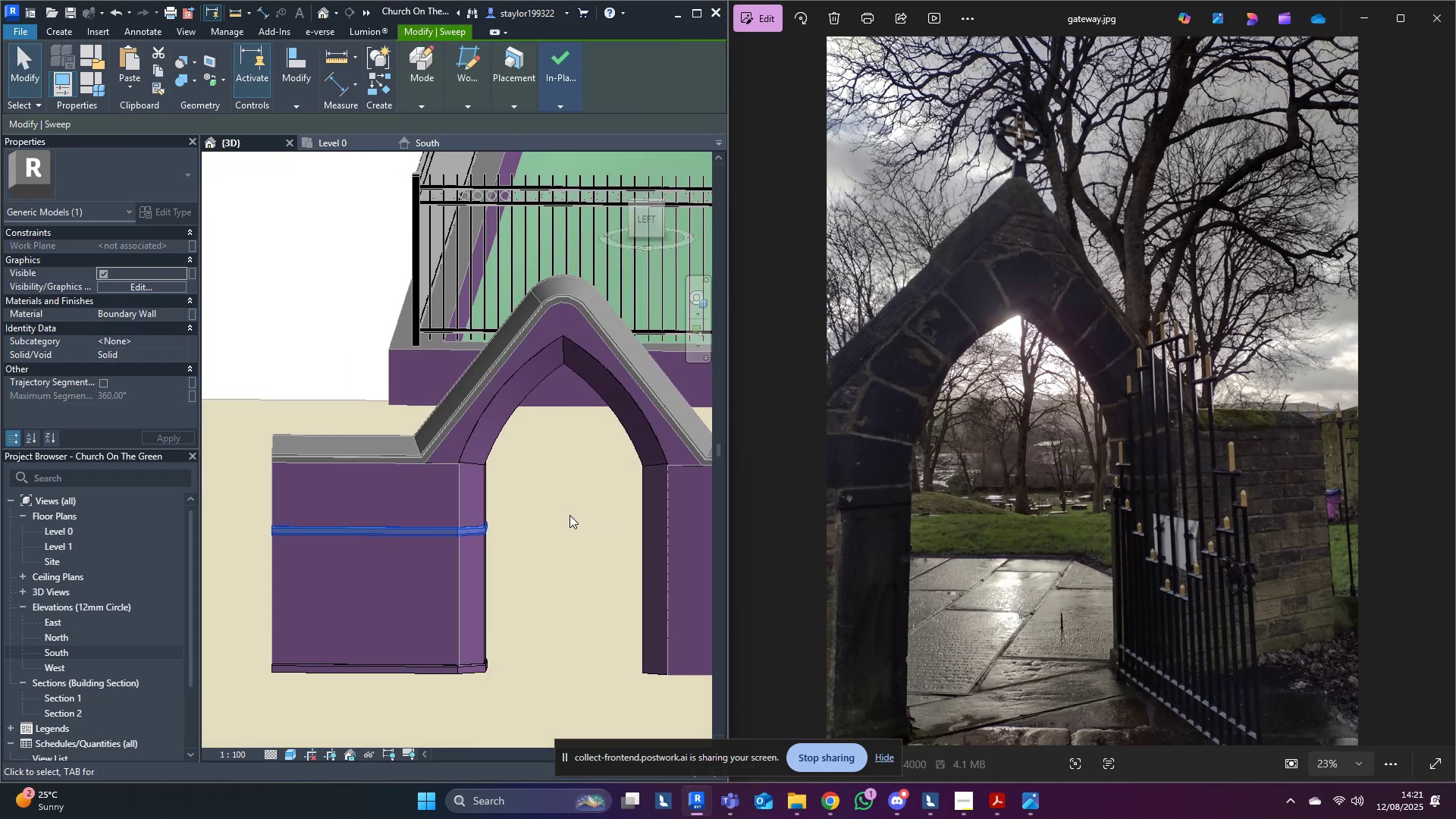 
scroll: coordinate [570, 515], scroll_direction: up, amount: 1.0
 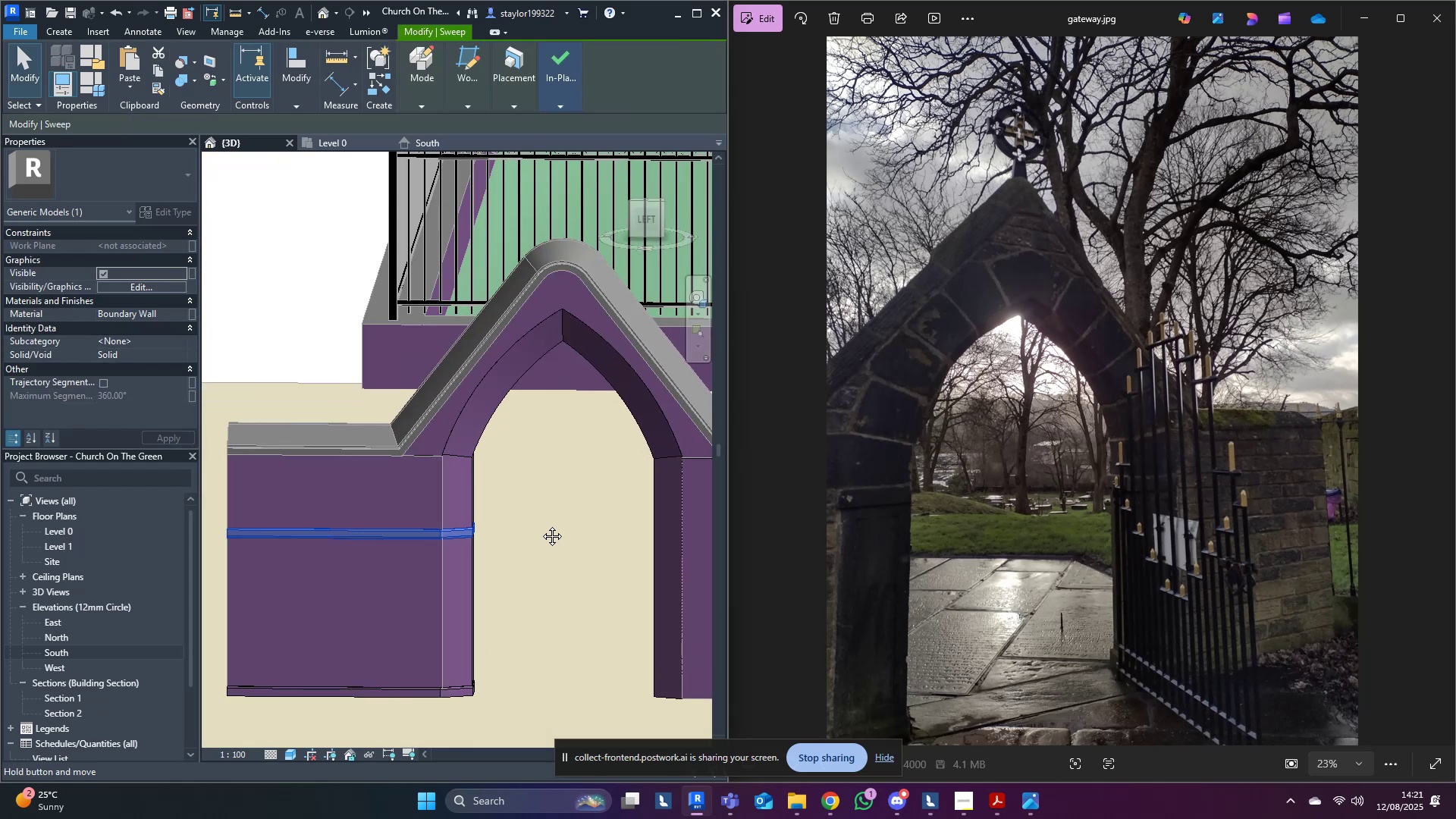 
left_click([567, 494])
 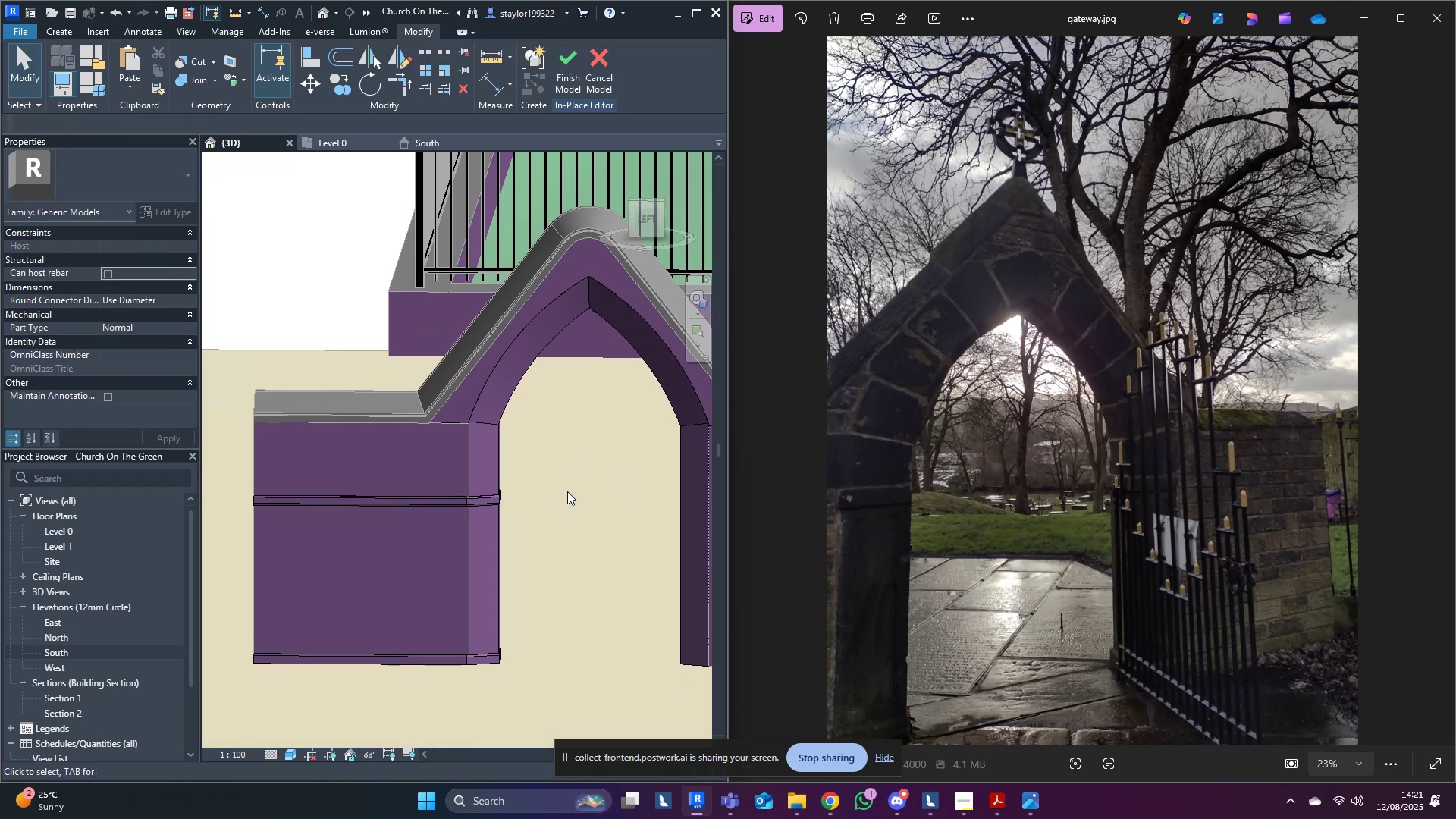 
scroll: coordinate [567, 491], scroll_direction: down, amount: 2.0
 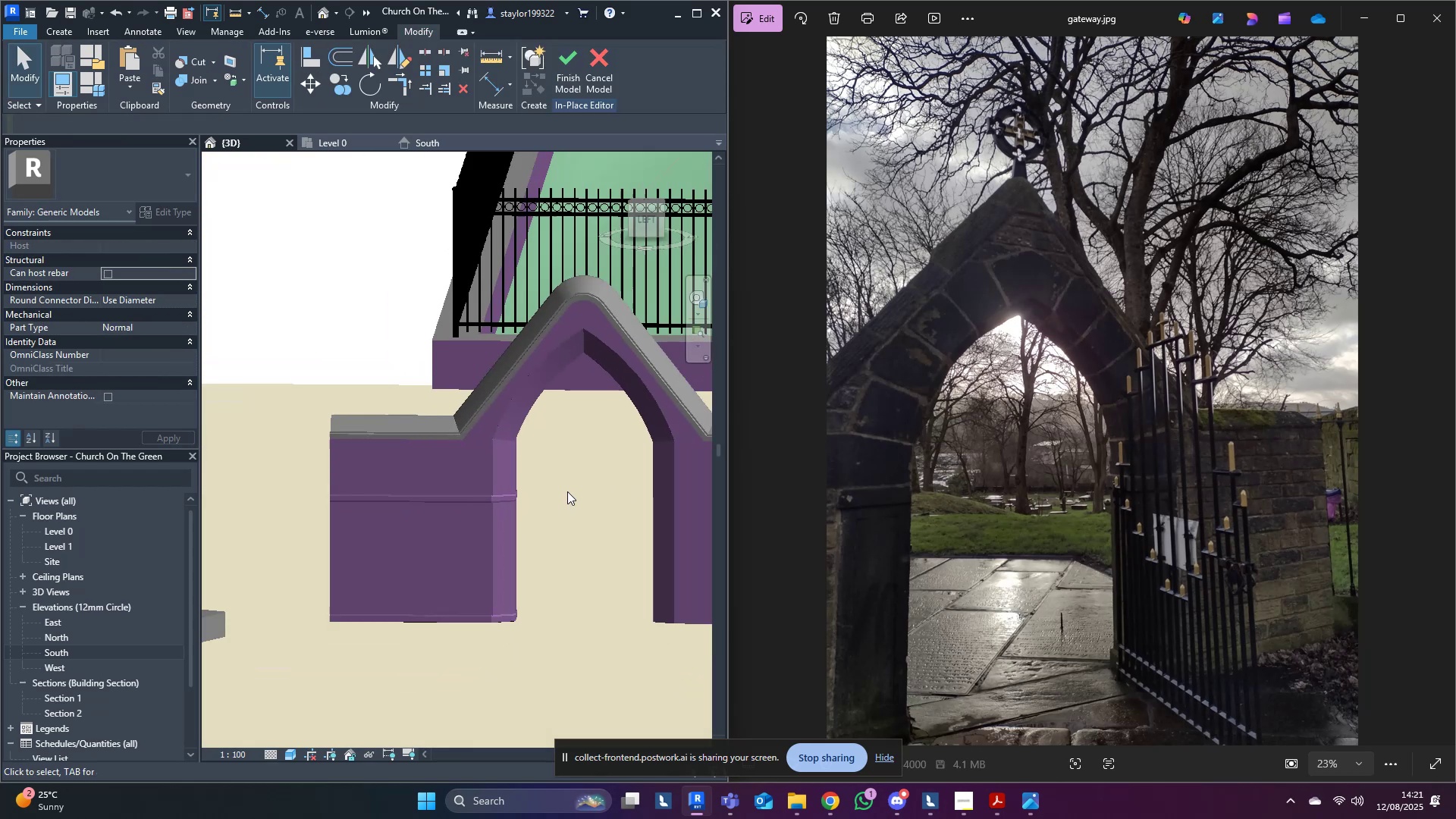 
hold_key(key=ShiftLeft, duration=1.32)
 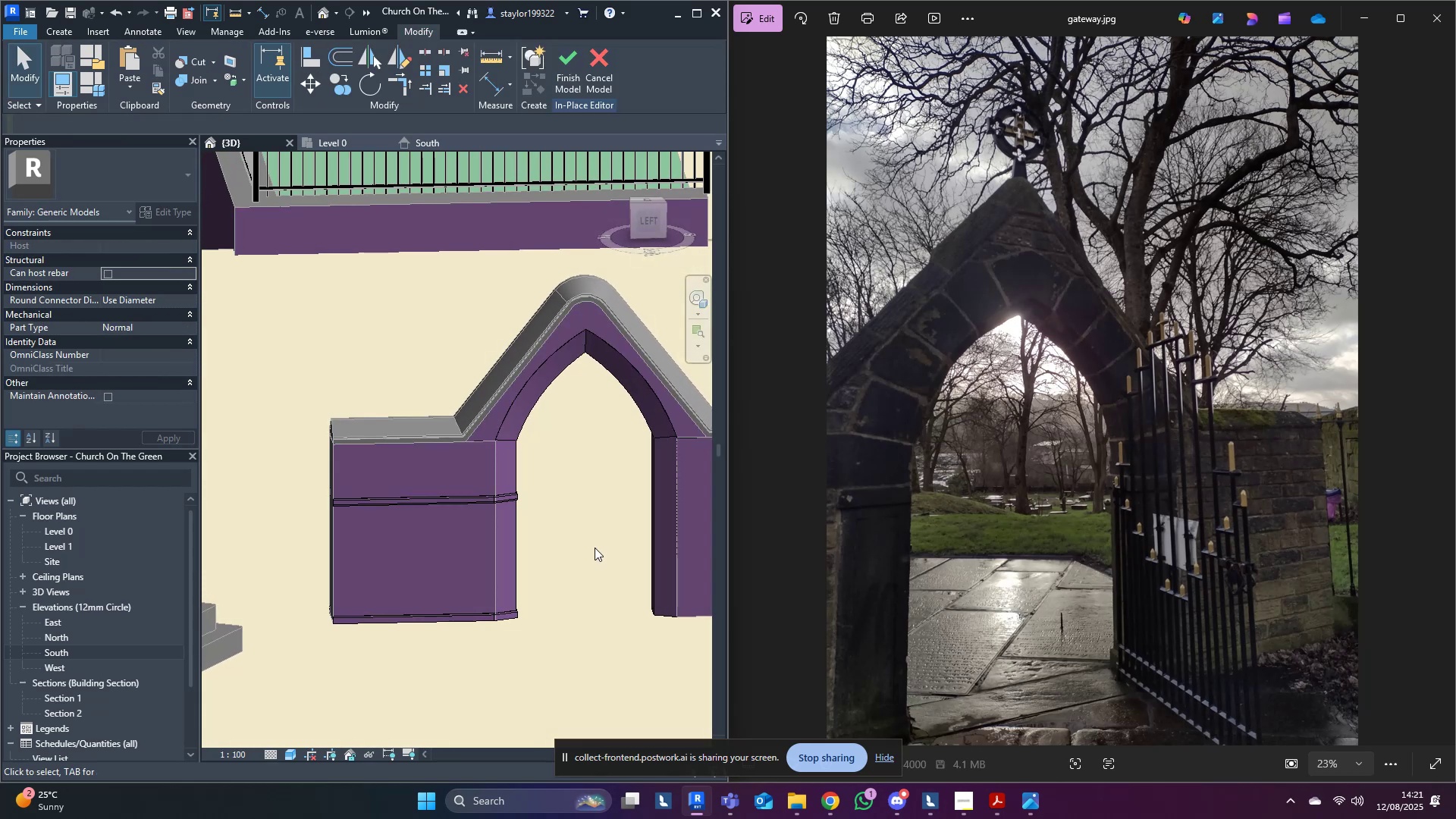 
hold_key(key=ShiftLeft, duration=0.78)
 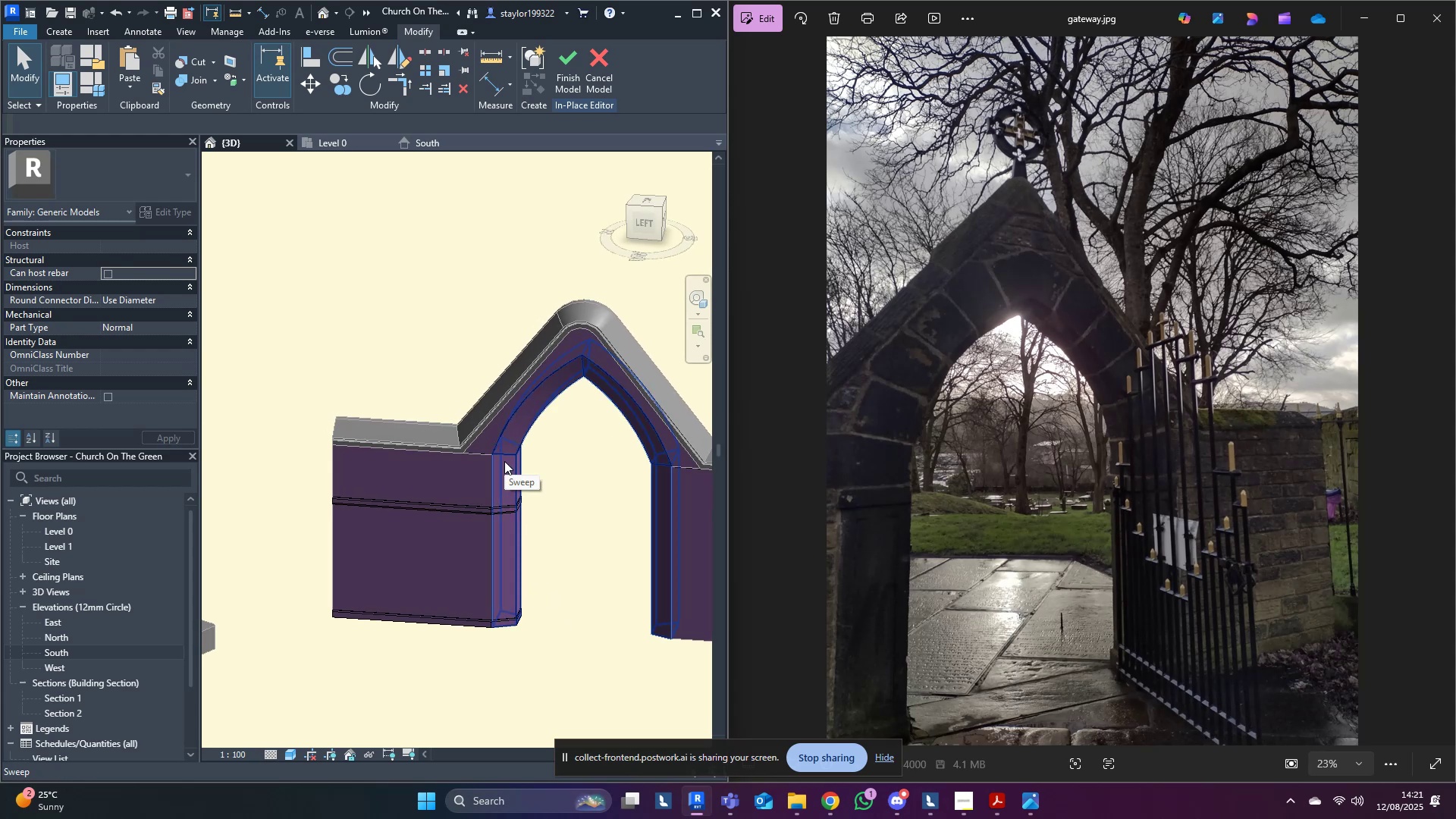 
wait(6.89)
 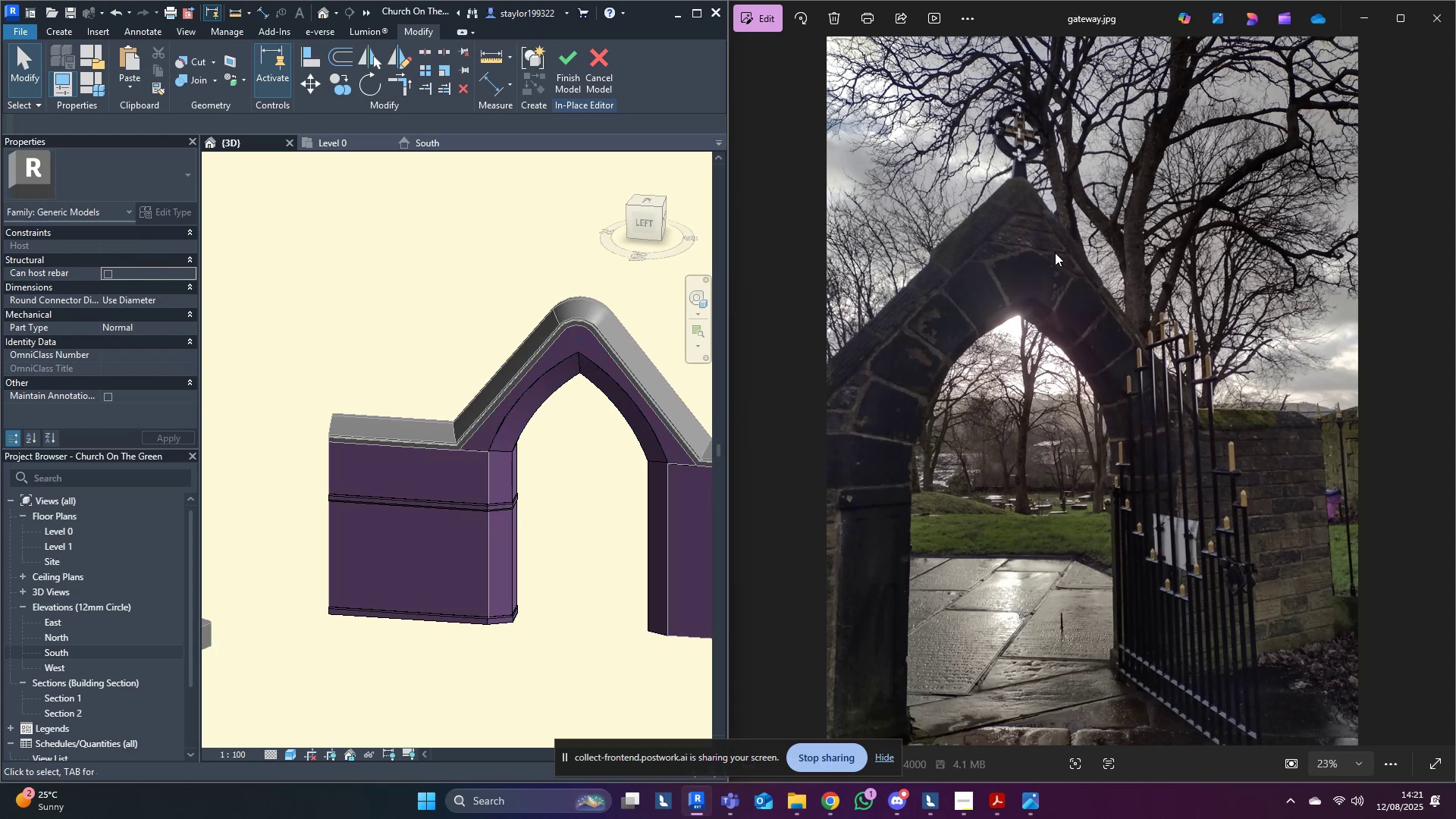 
scroll: coordinate [507, 475], scroll_direction: up, amount: 5.0
 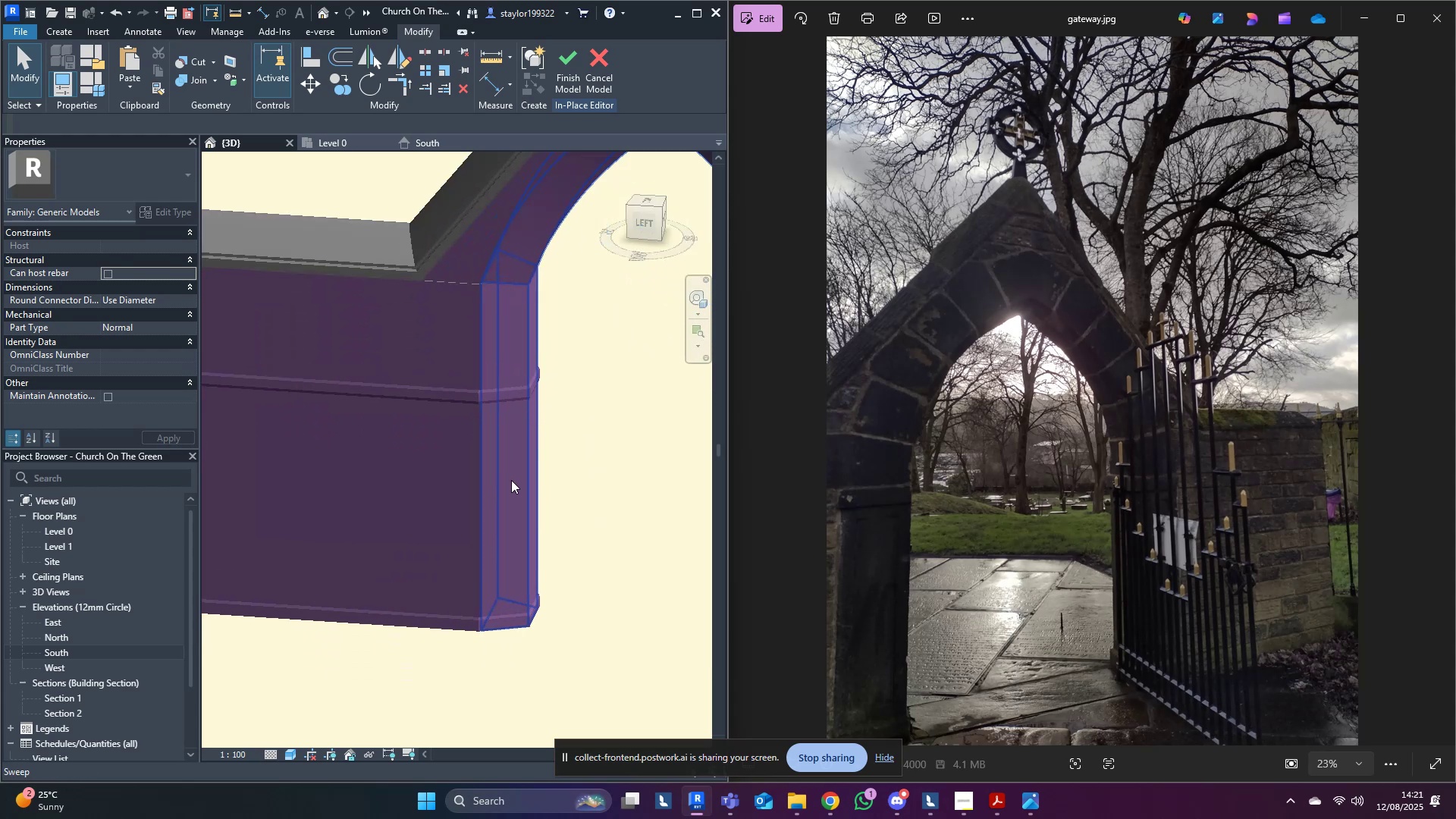 
hold_key(key=ShiftLeft, duration=0.59)
 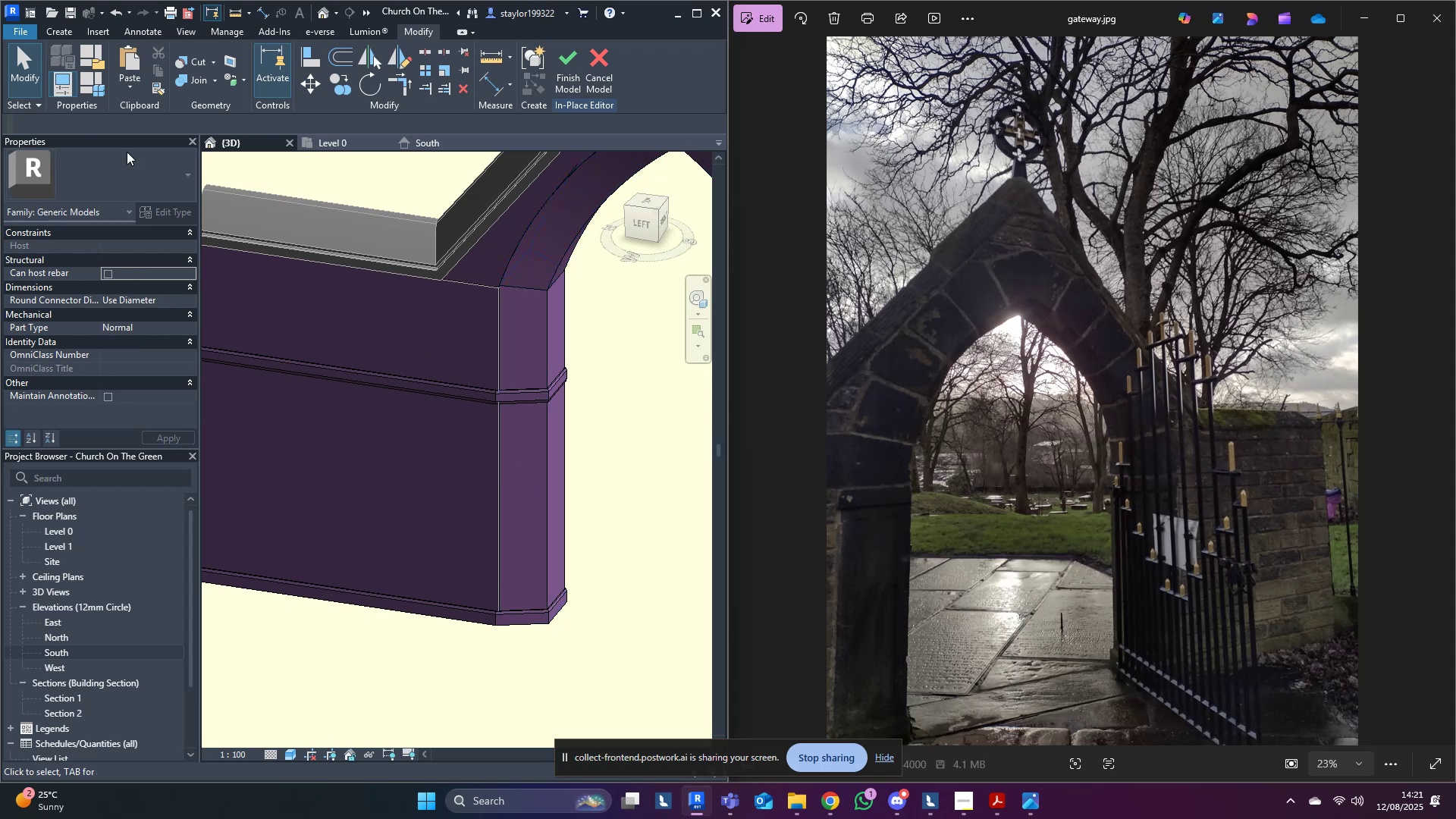 
left_click([54, 35])
 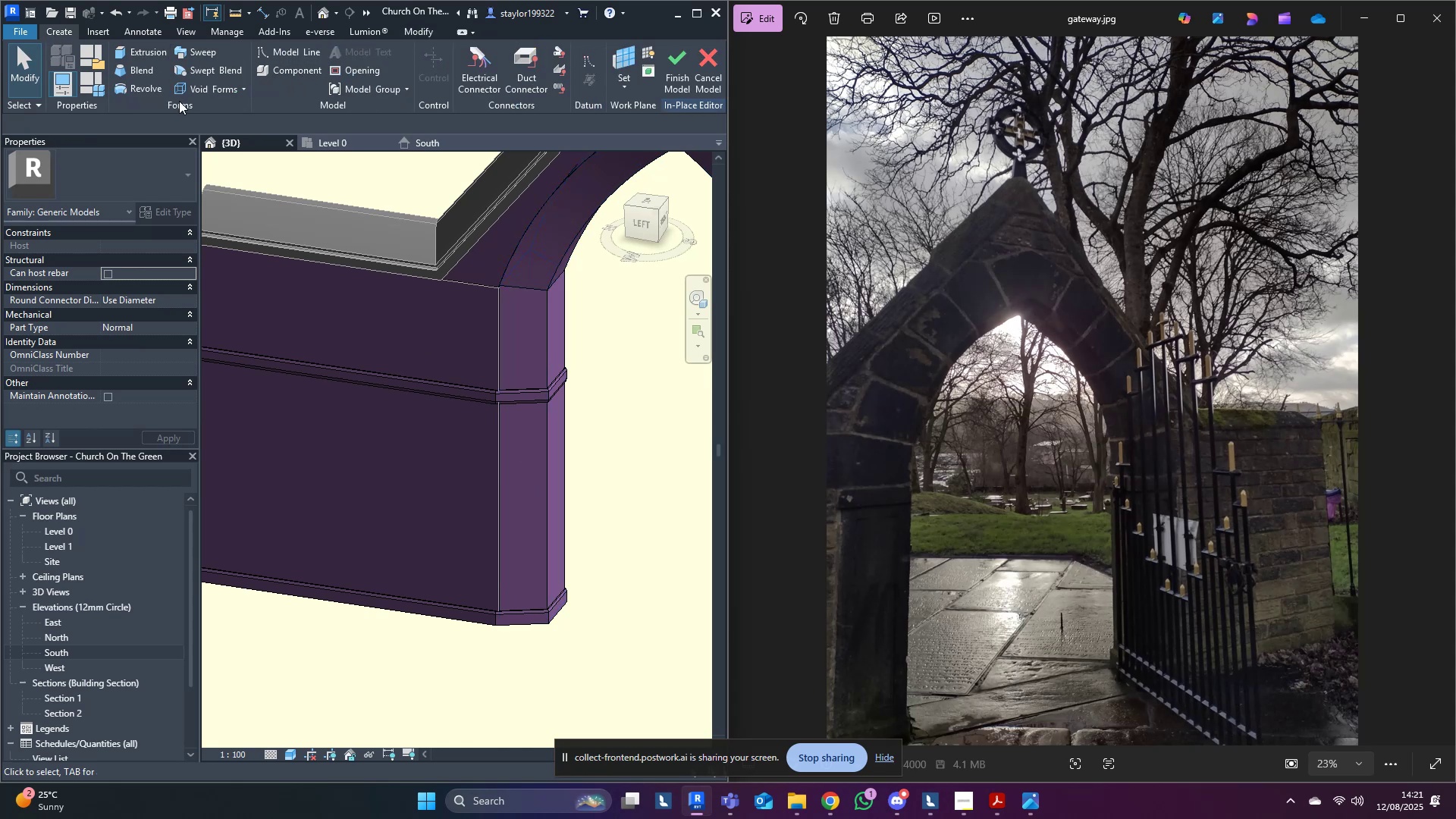 
left_click([200, 90])
 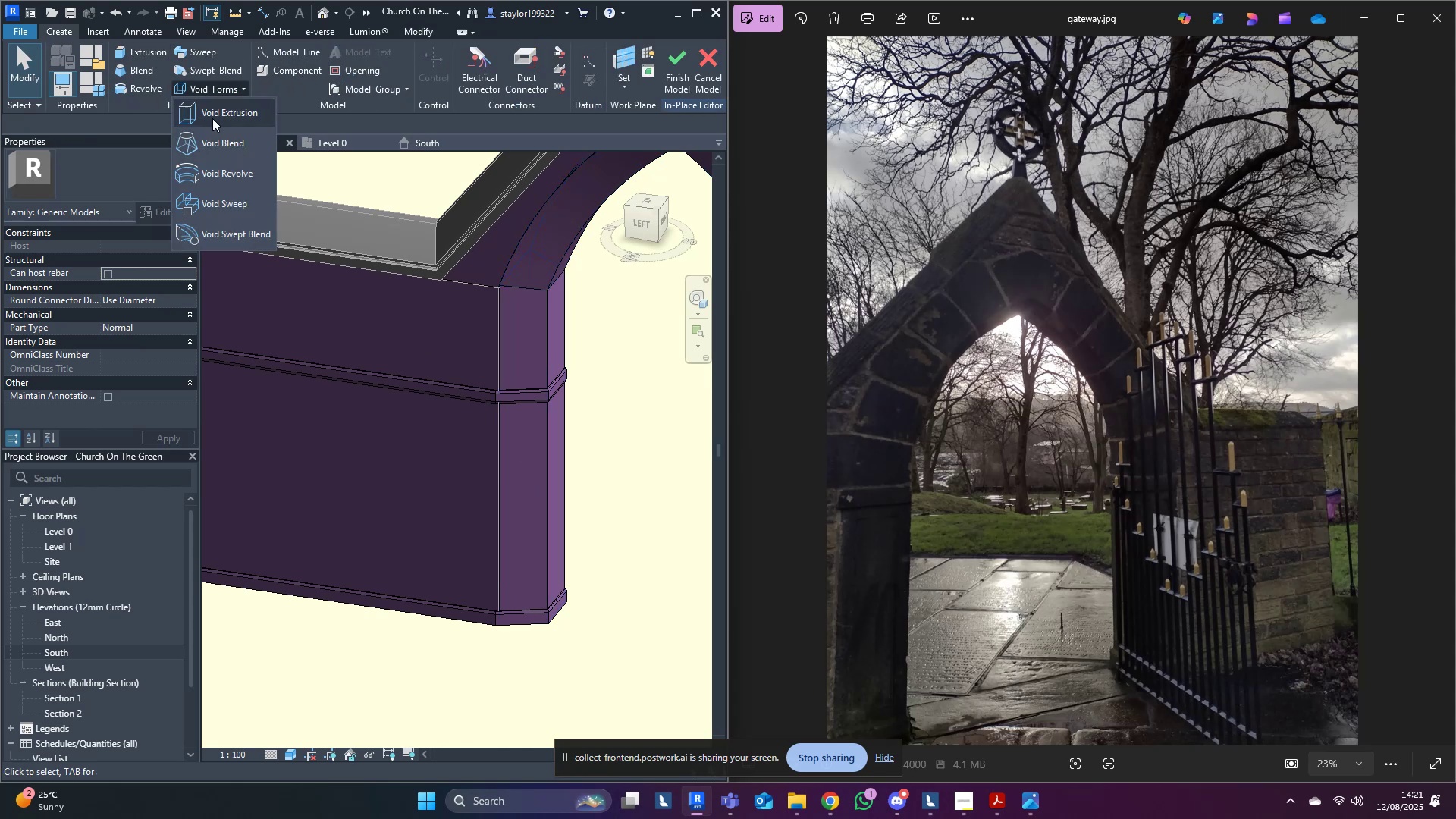 
left_click([214, 115])
 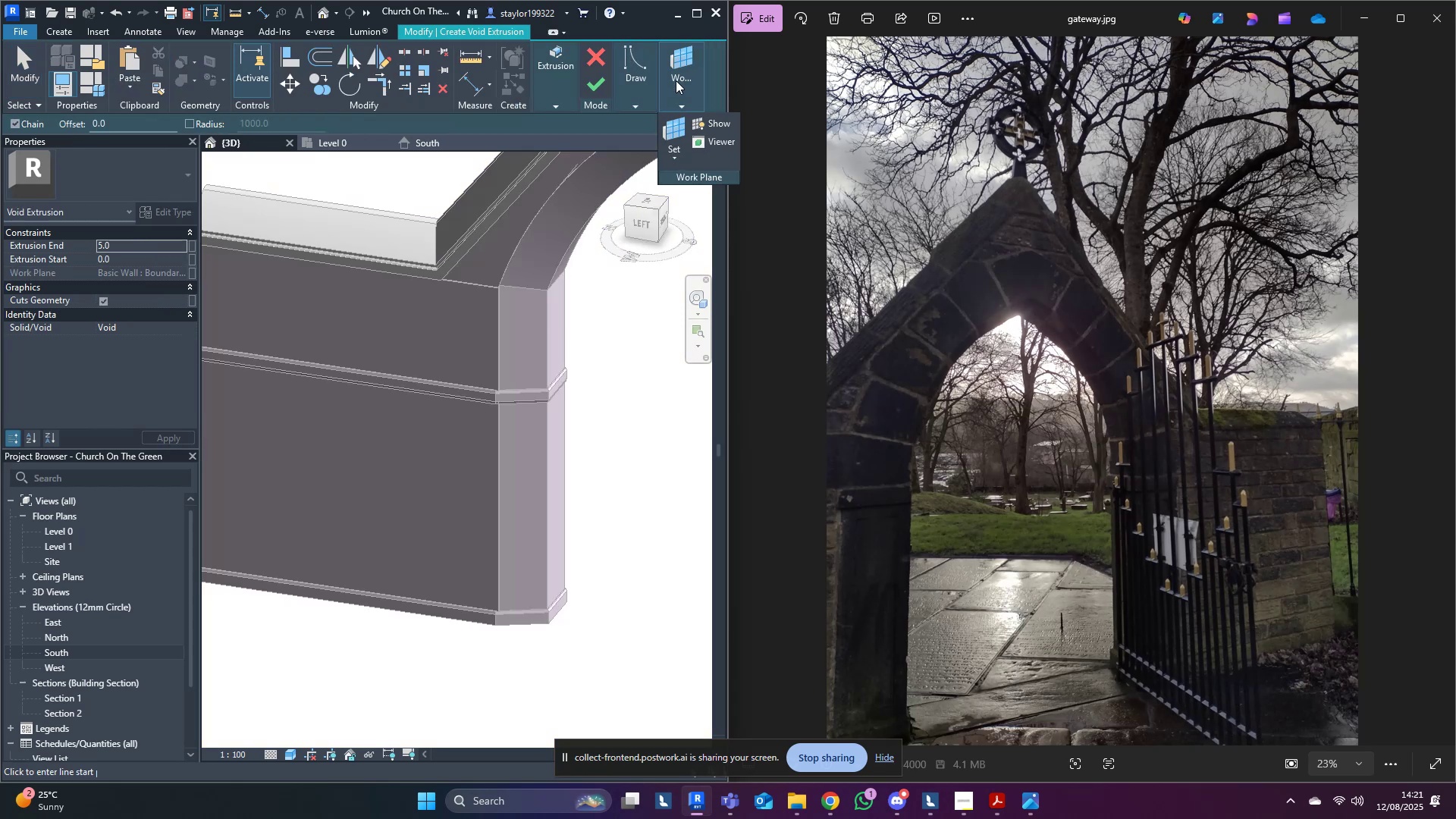 
left_click([664, 132])
 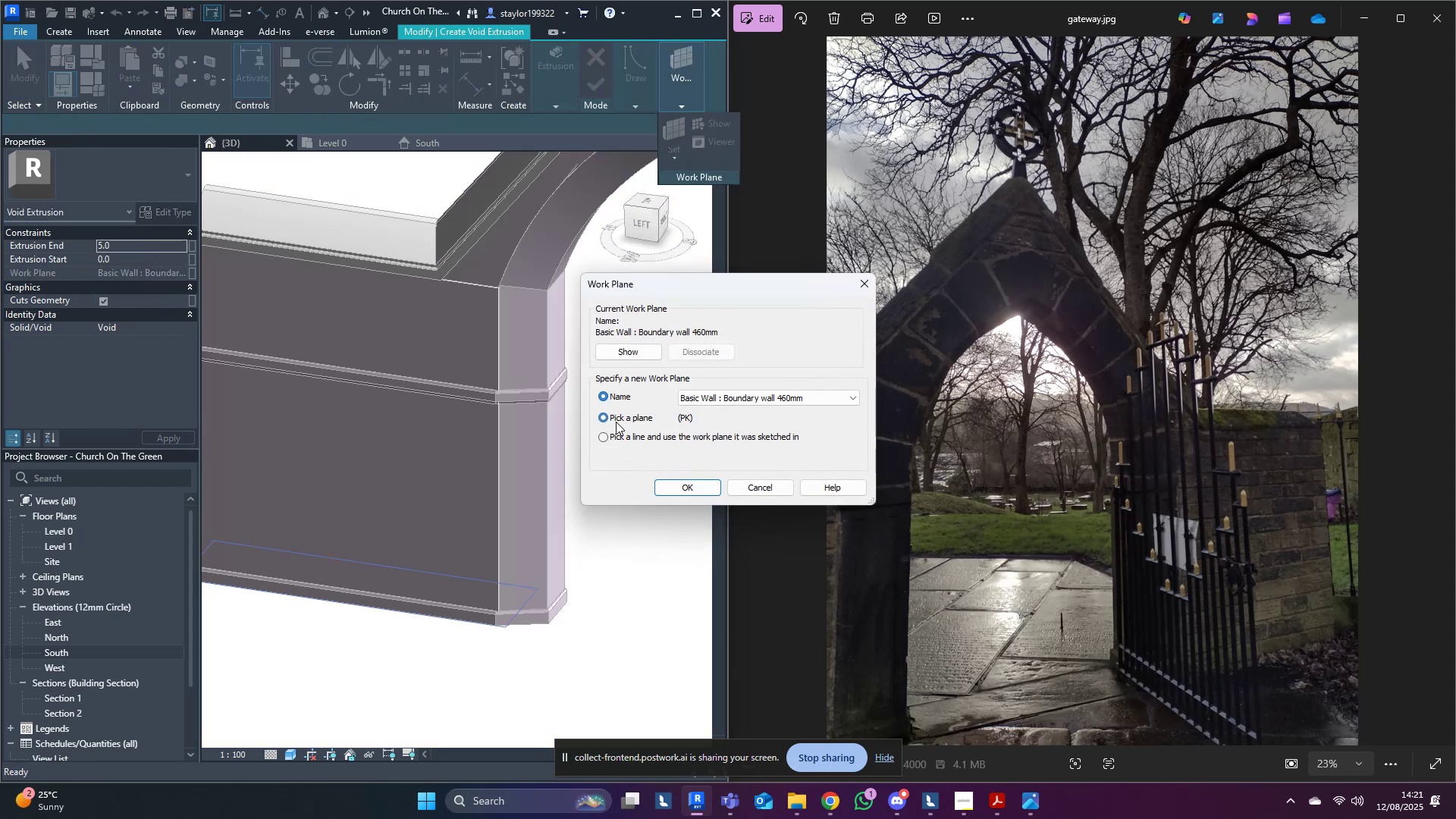 
left_click([686, 494])
 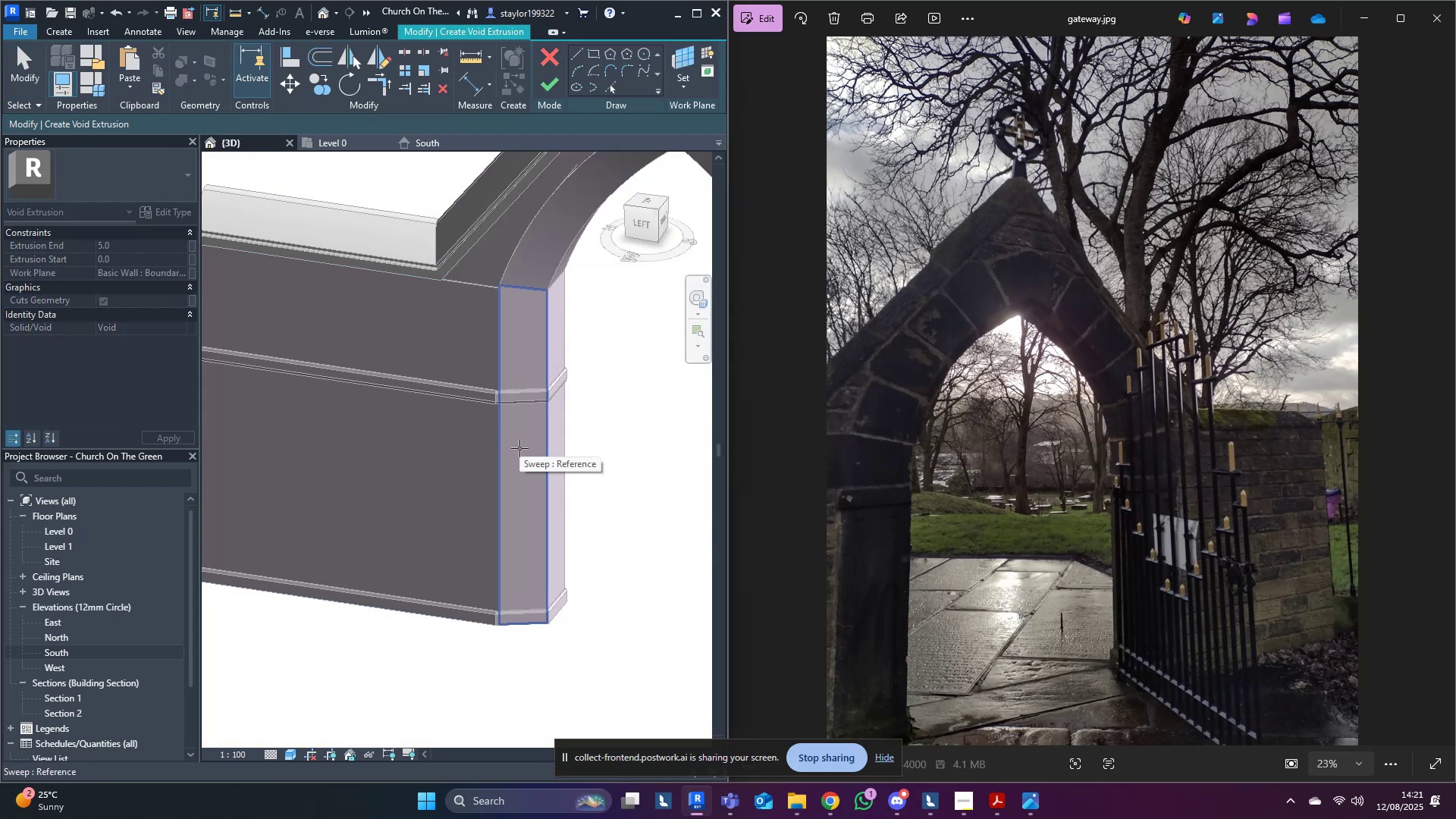 
left_click([519, 448])
 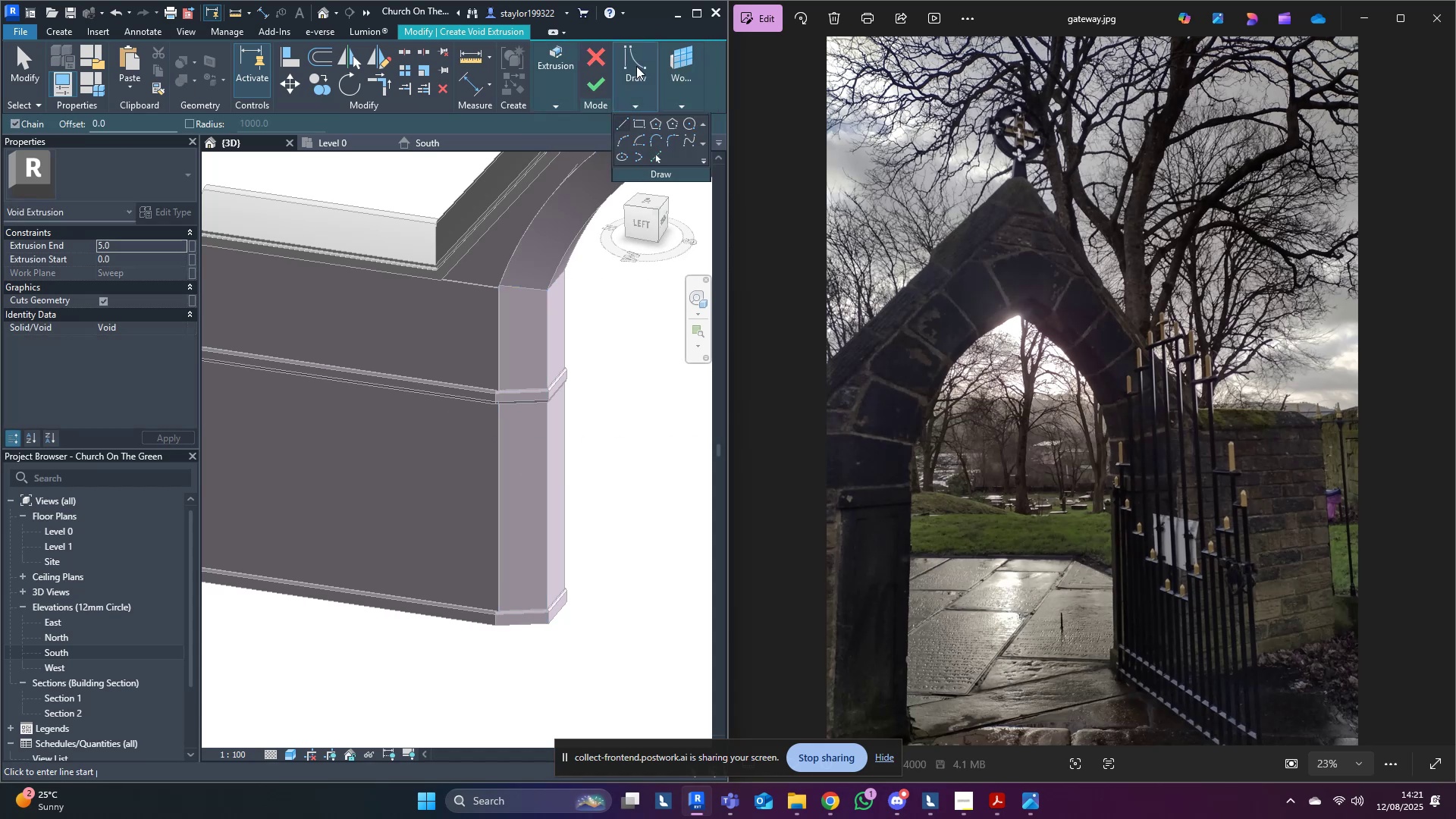 
left_click([638, 123])
 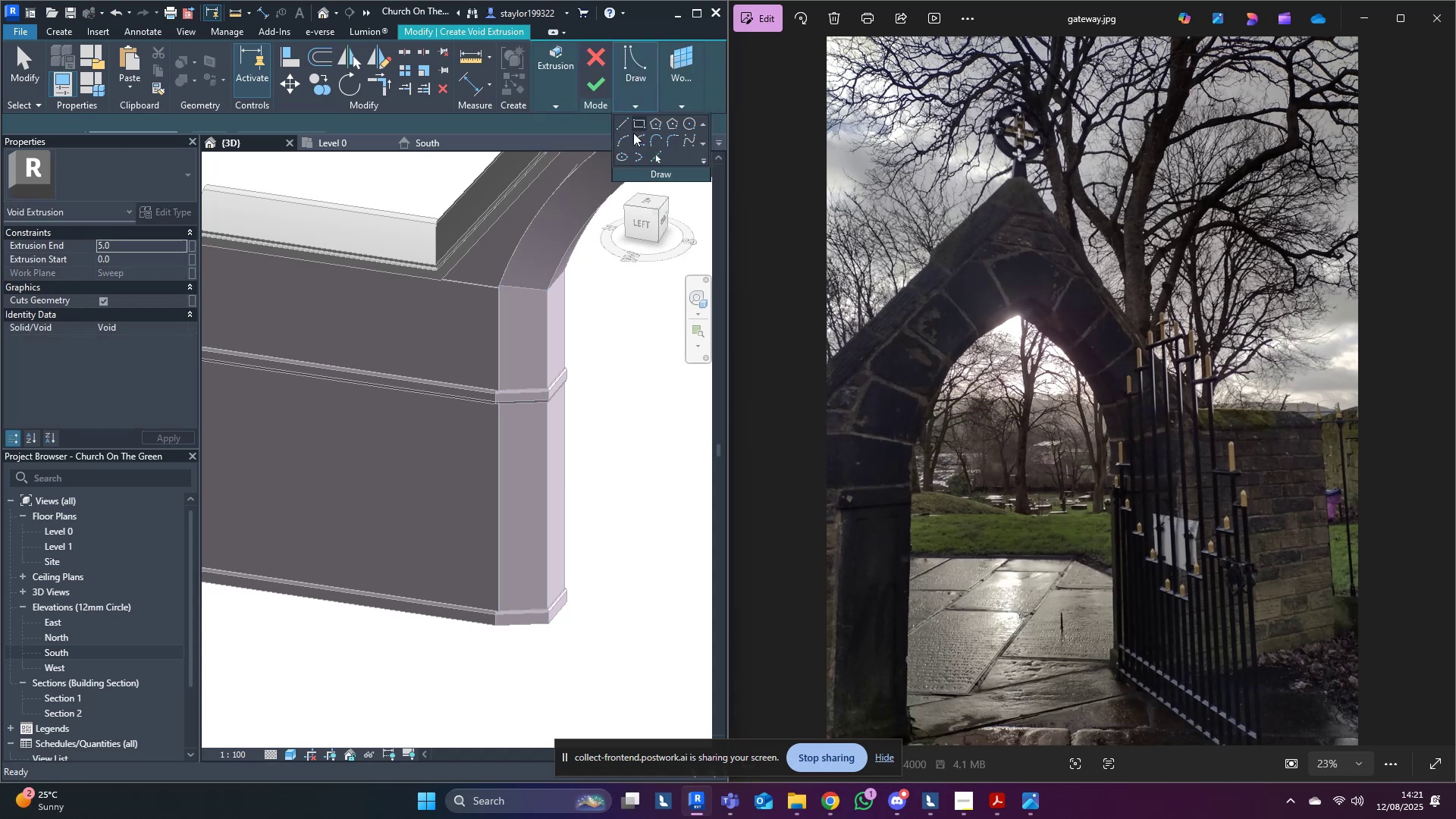 
hold_key(key=ShiftLeft, duration=0.47)
 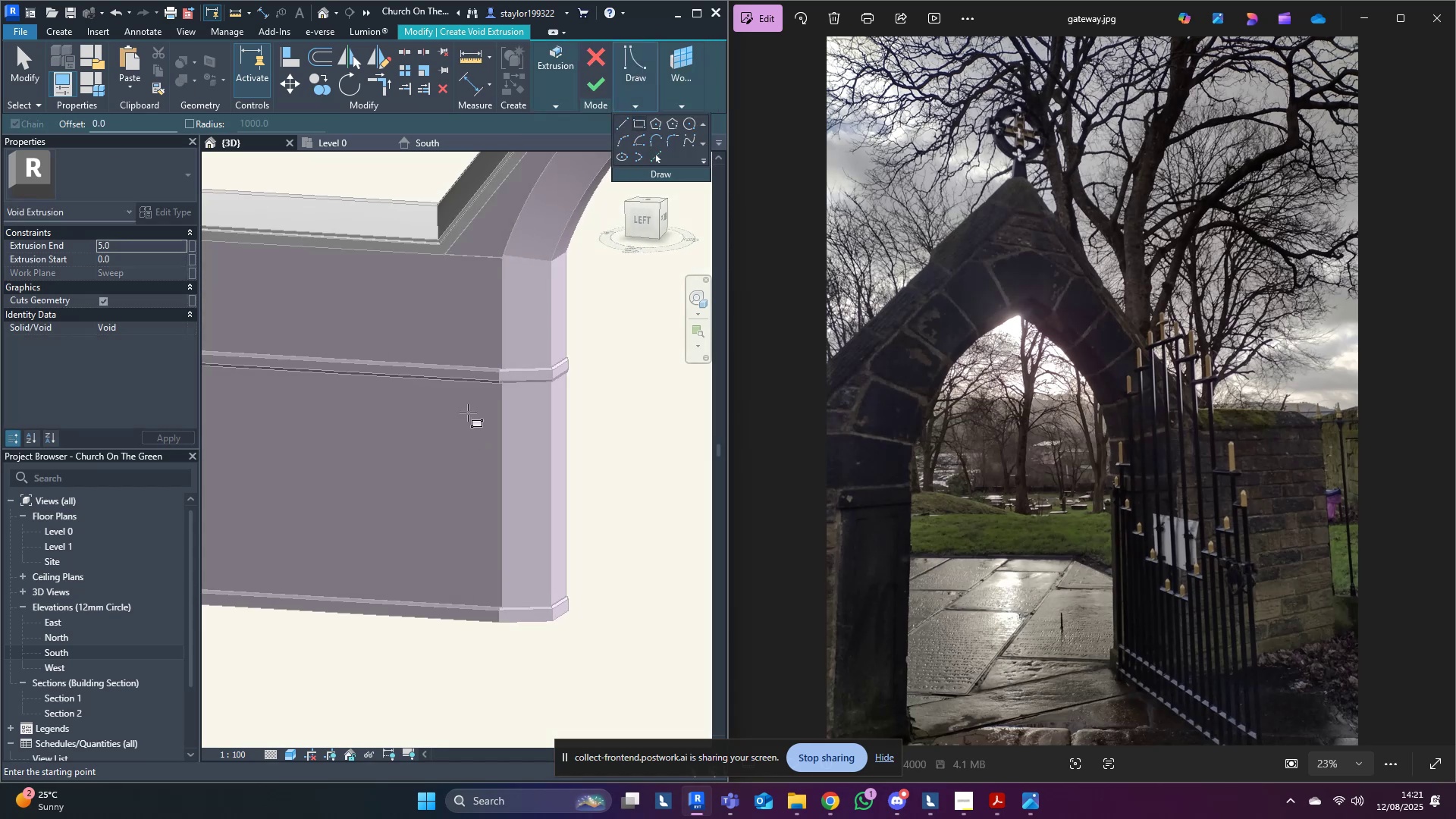 
scroll: coordinate [498, 379], scroll_direction: up, amount: 7.0
 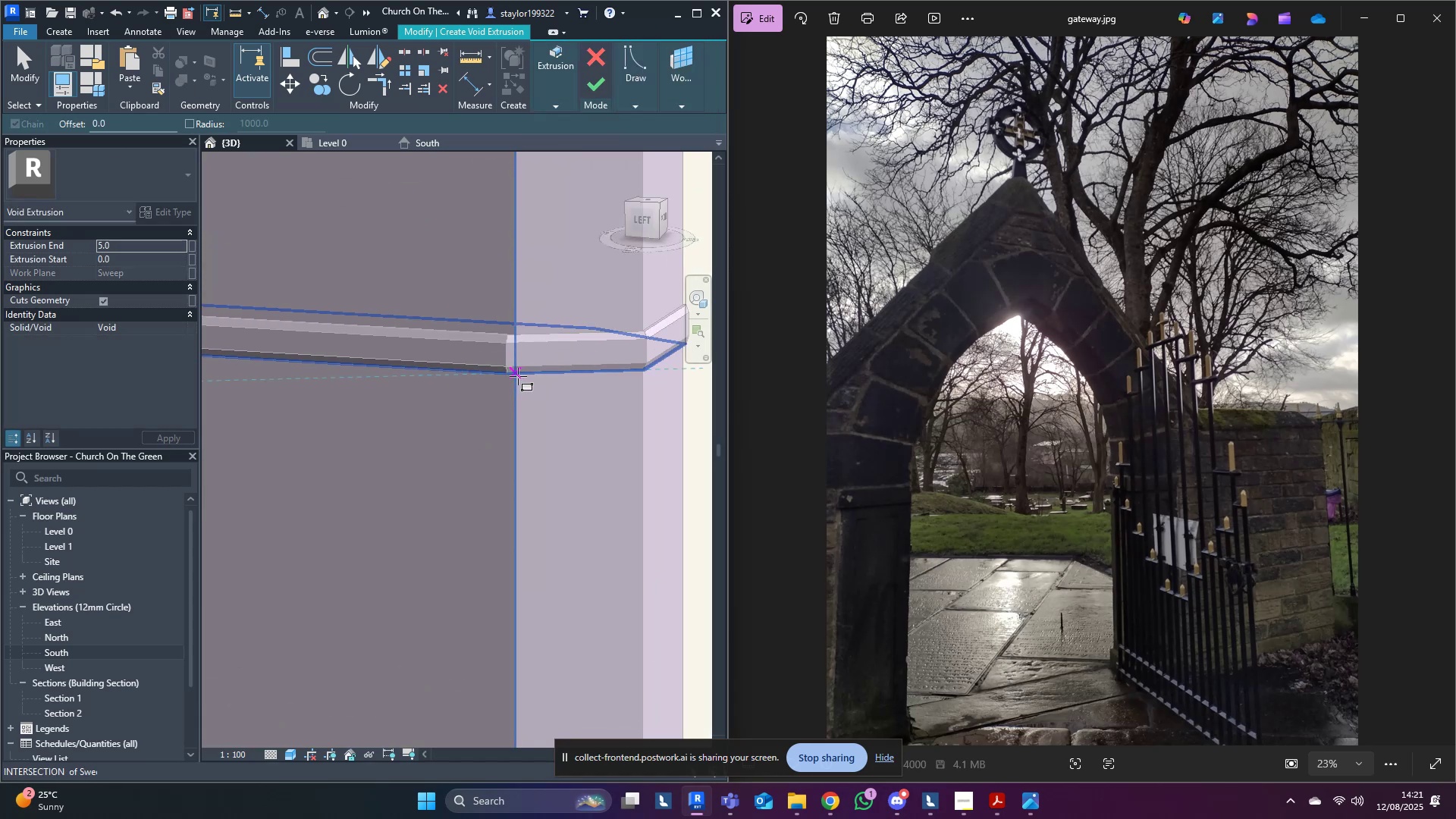 
left_click([518, 376])
 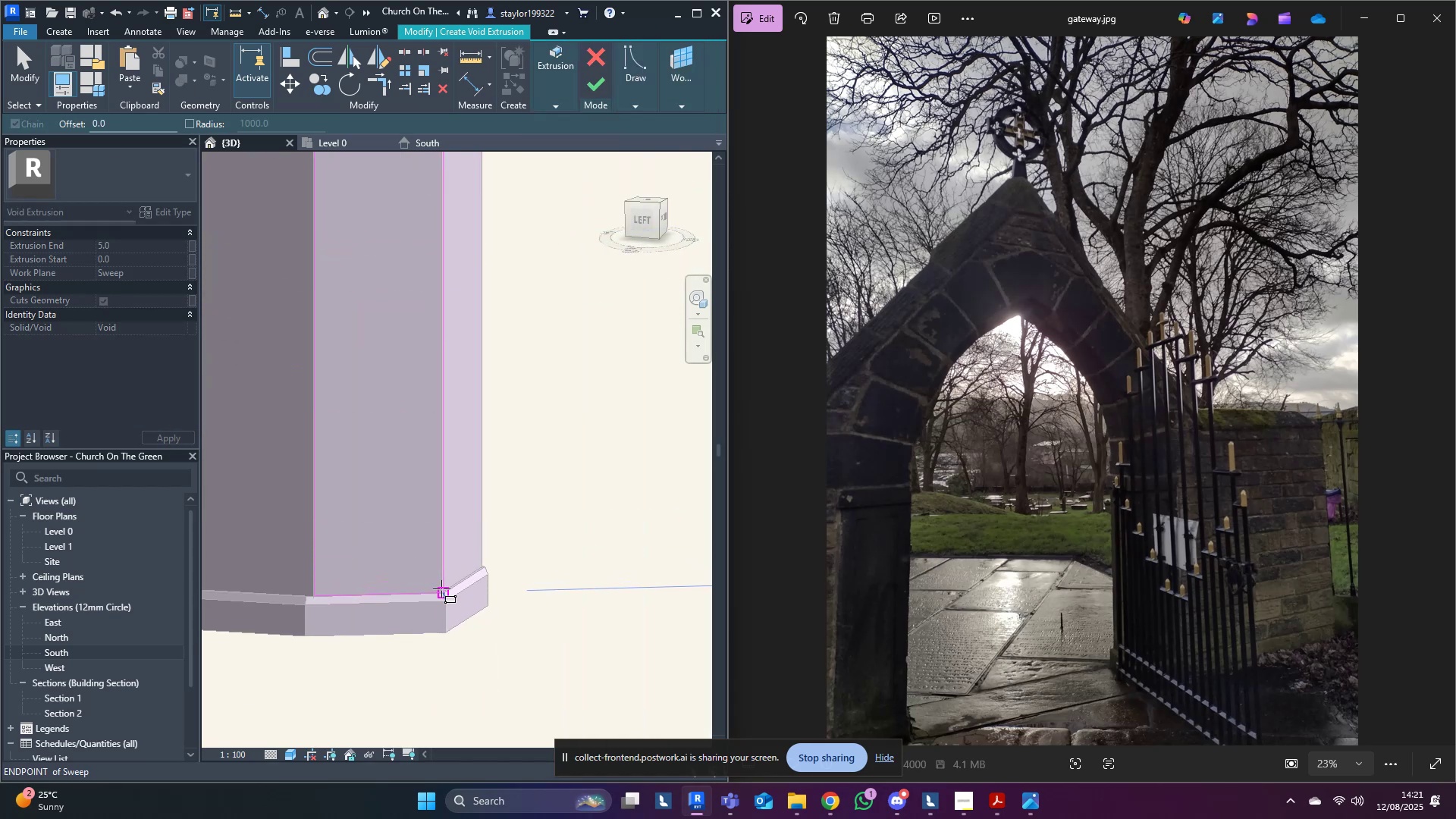 
left_click([441, 588])
 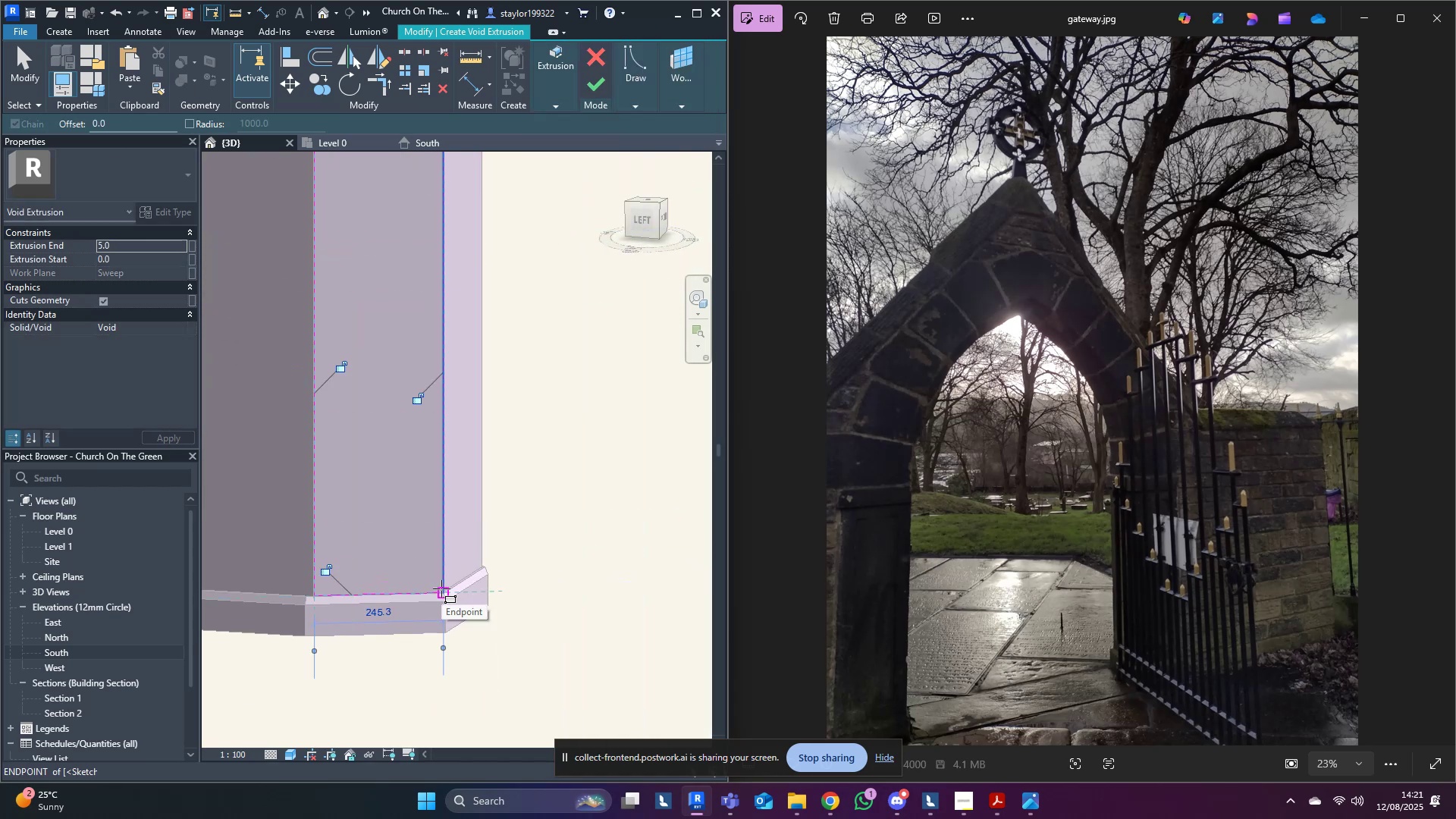 
key(Escape)
 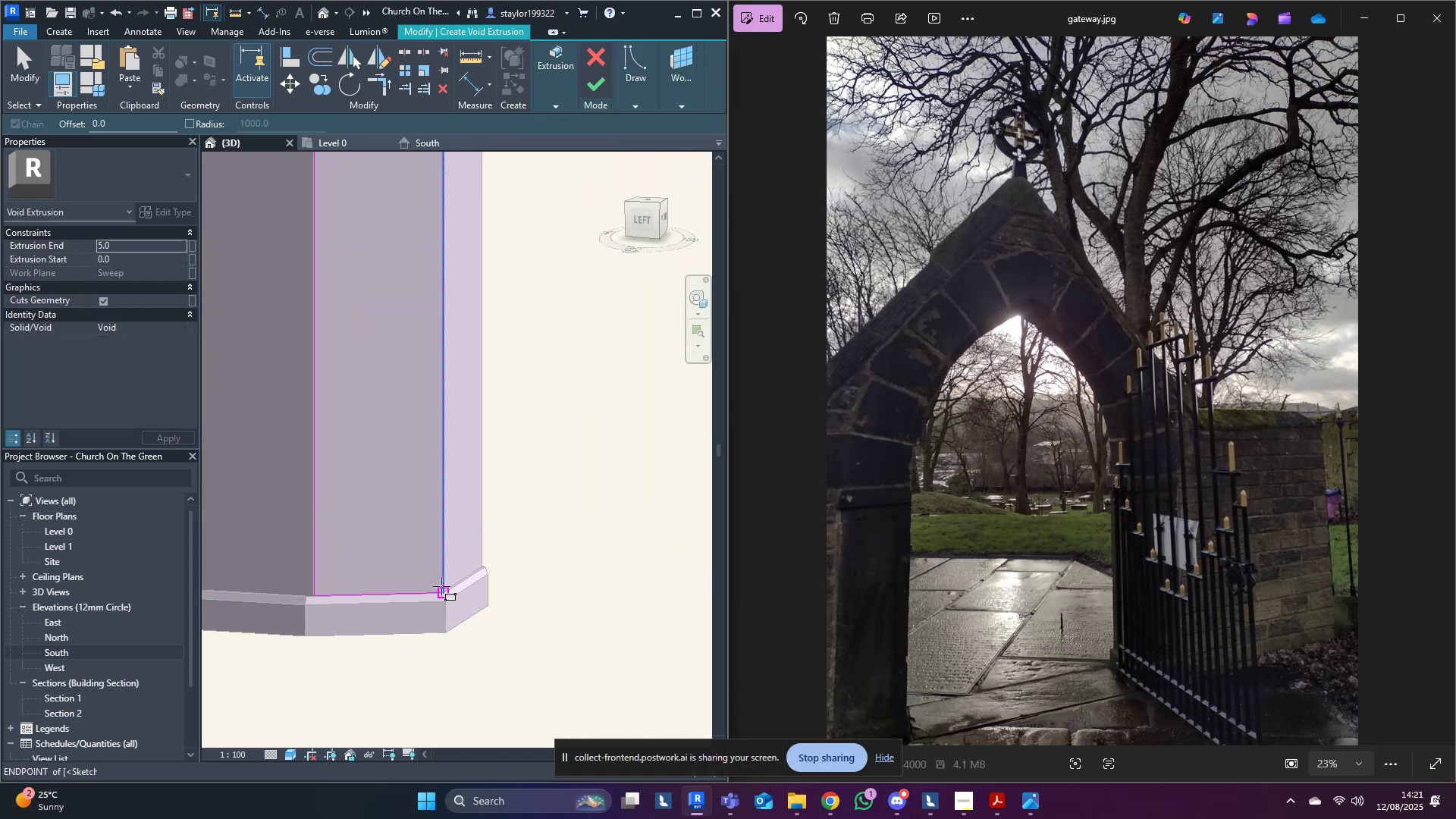 
key(Escape)
 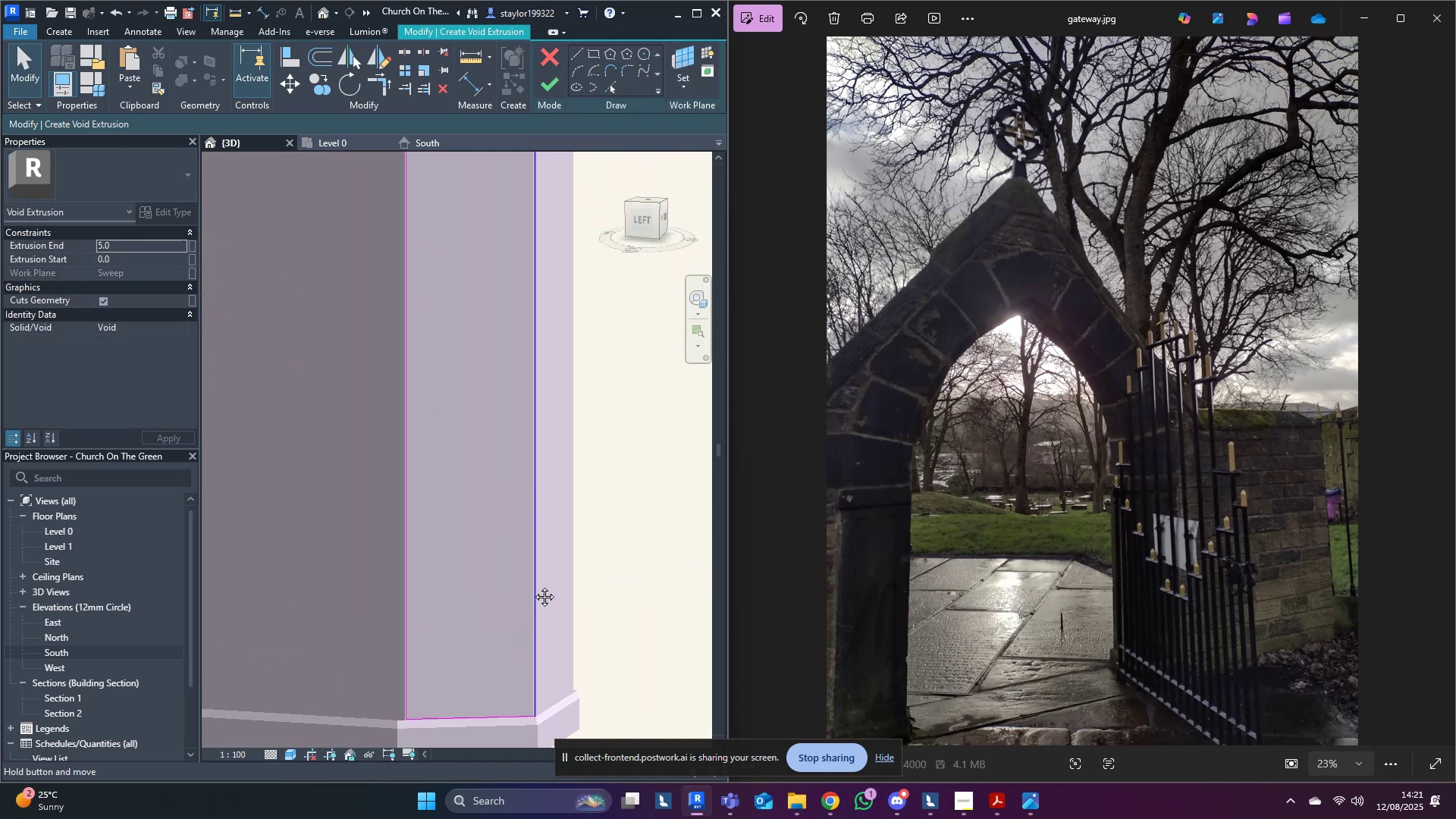 
scroll: coordinate [529, 582], scroll_direction: down, amount: 2.0
 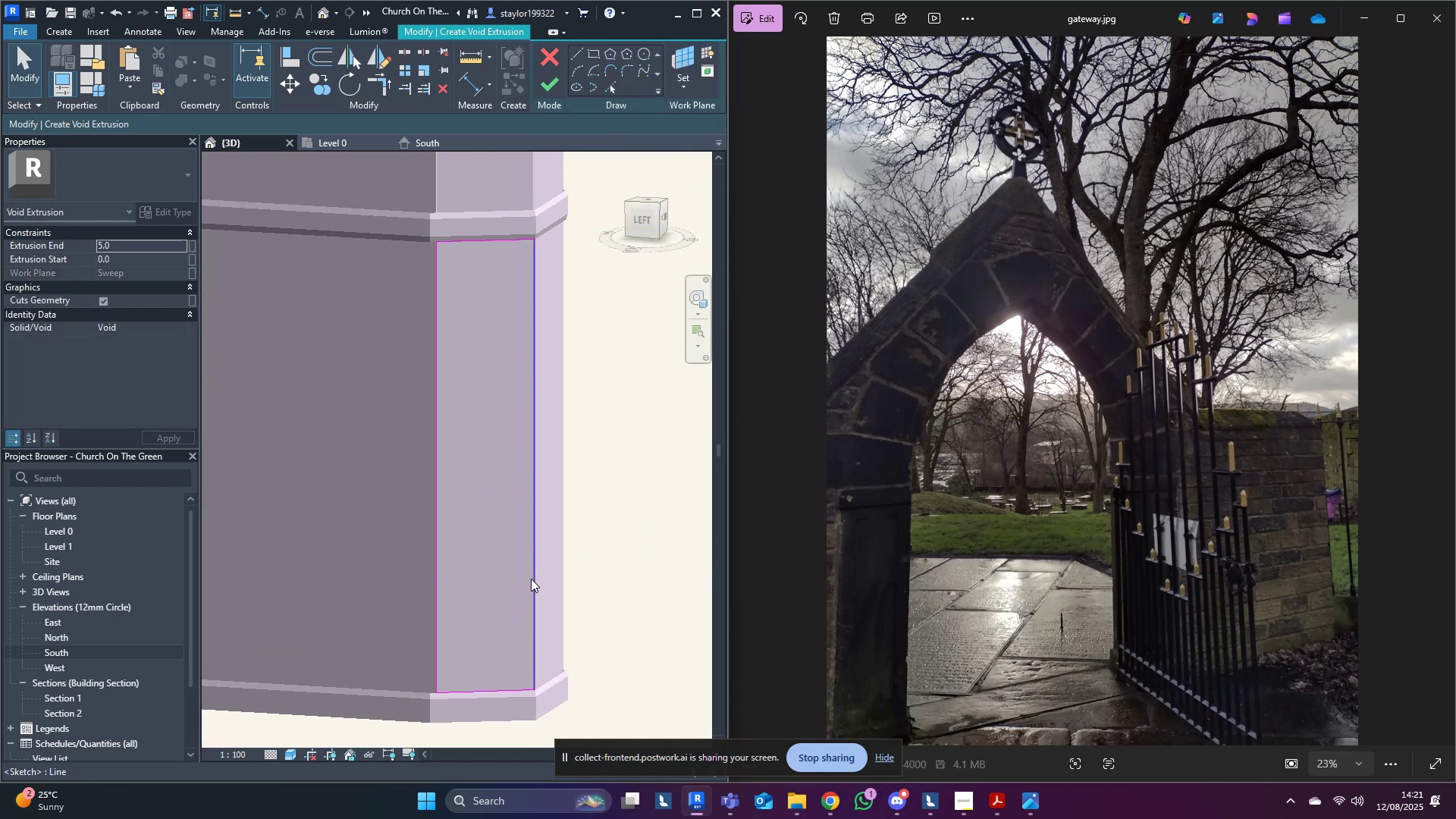 
hold_key(key=ShiftLeft, duration=0.43)
 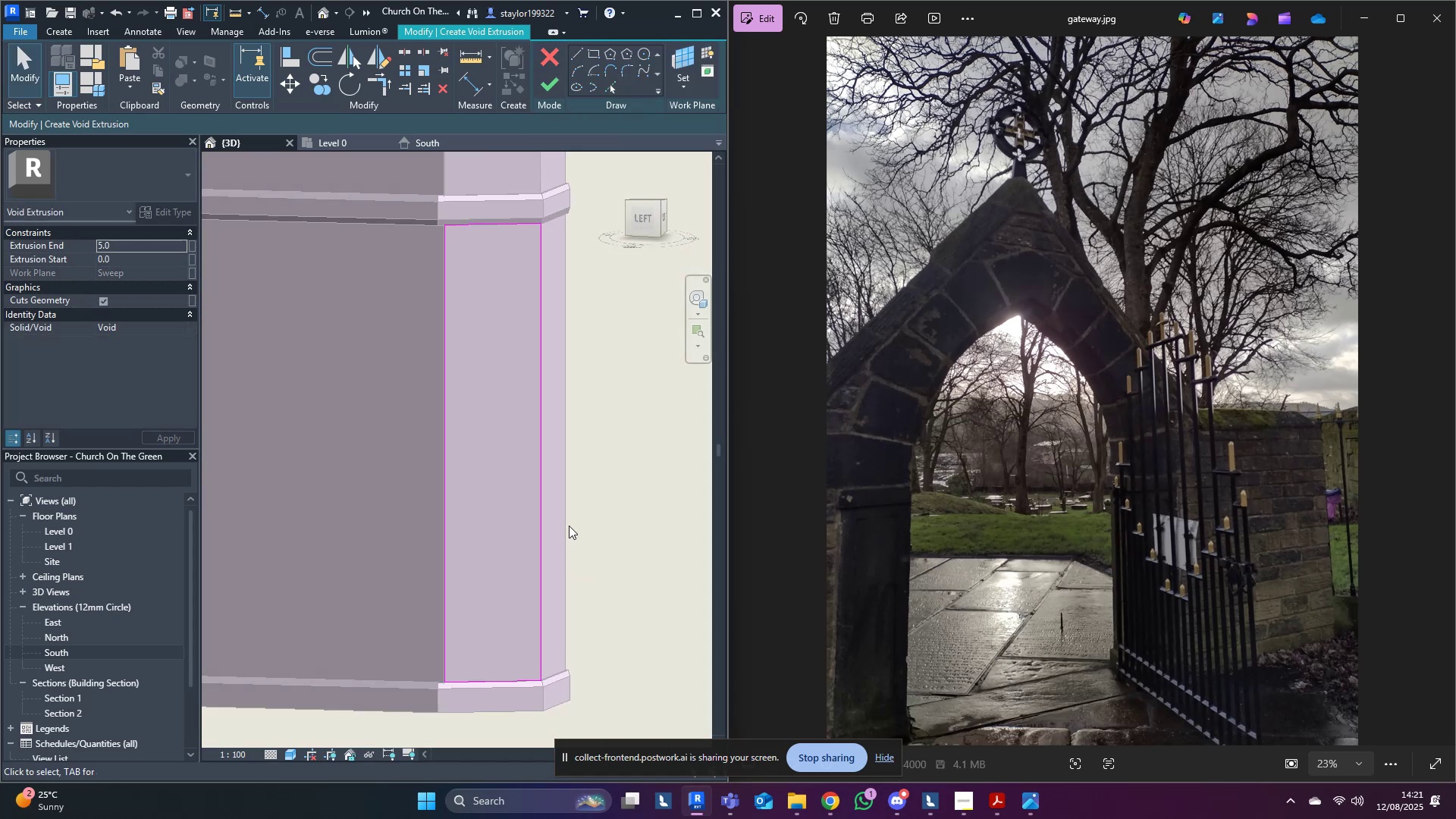 
key(O)
 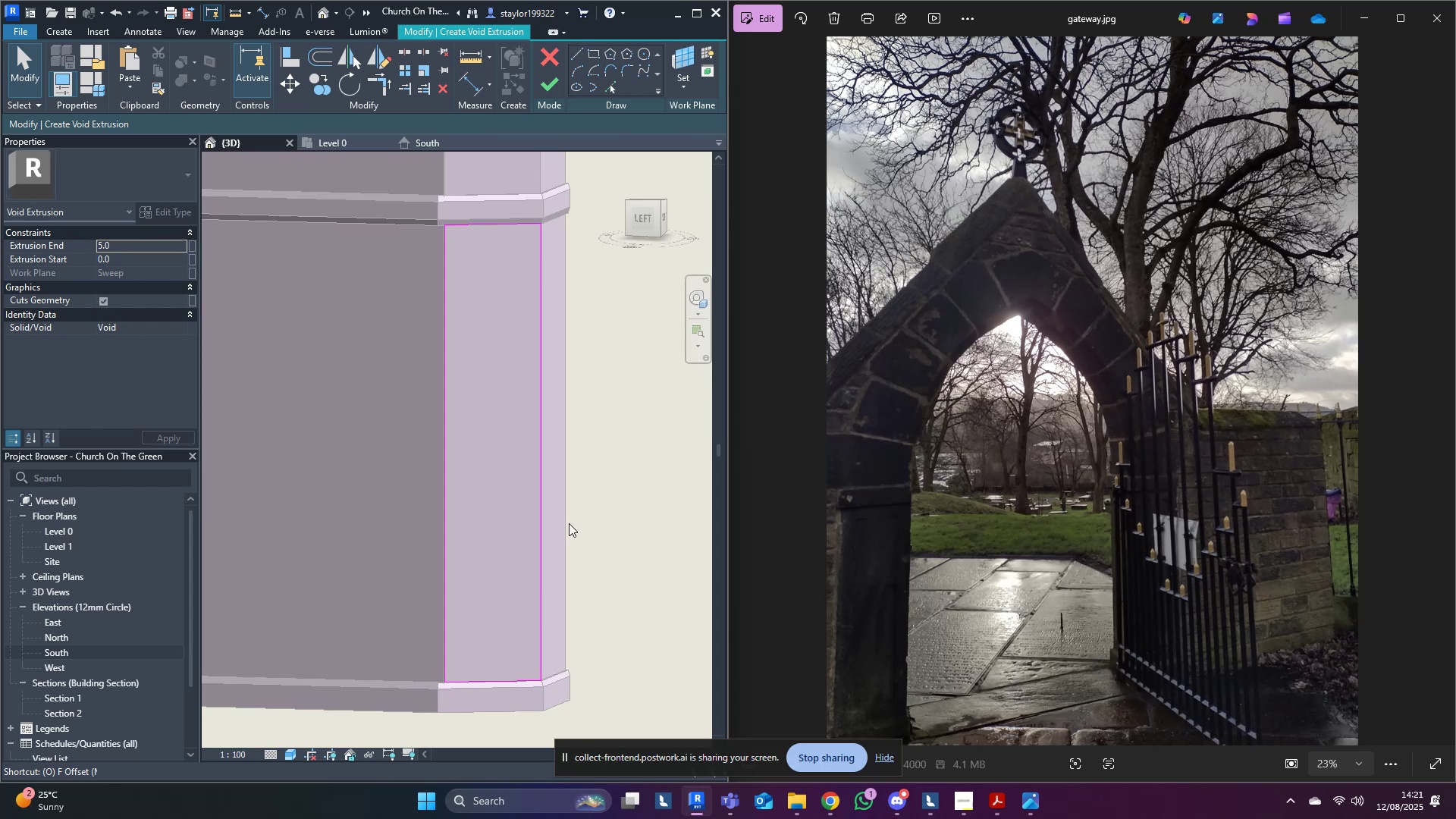 
type(25)
 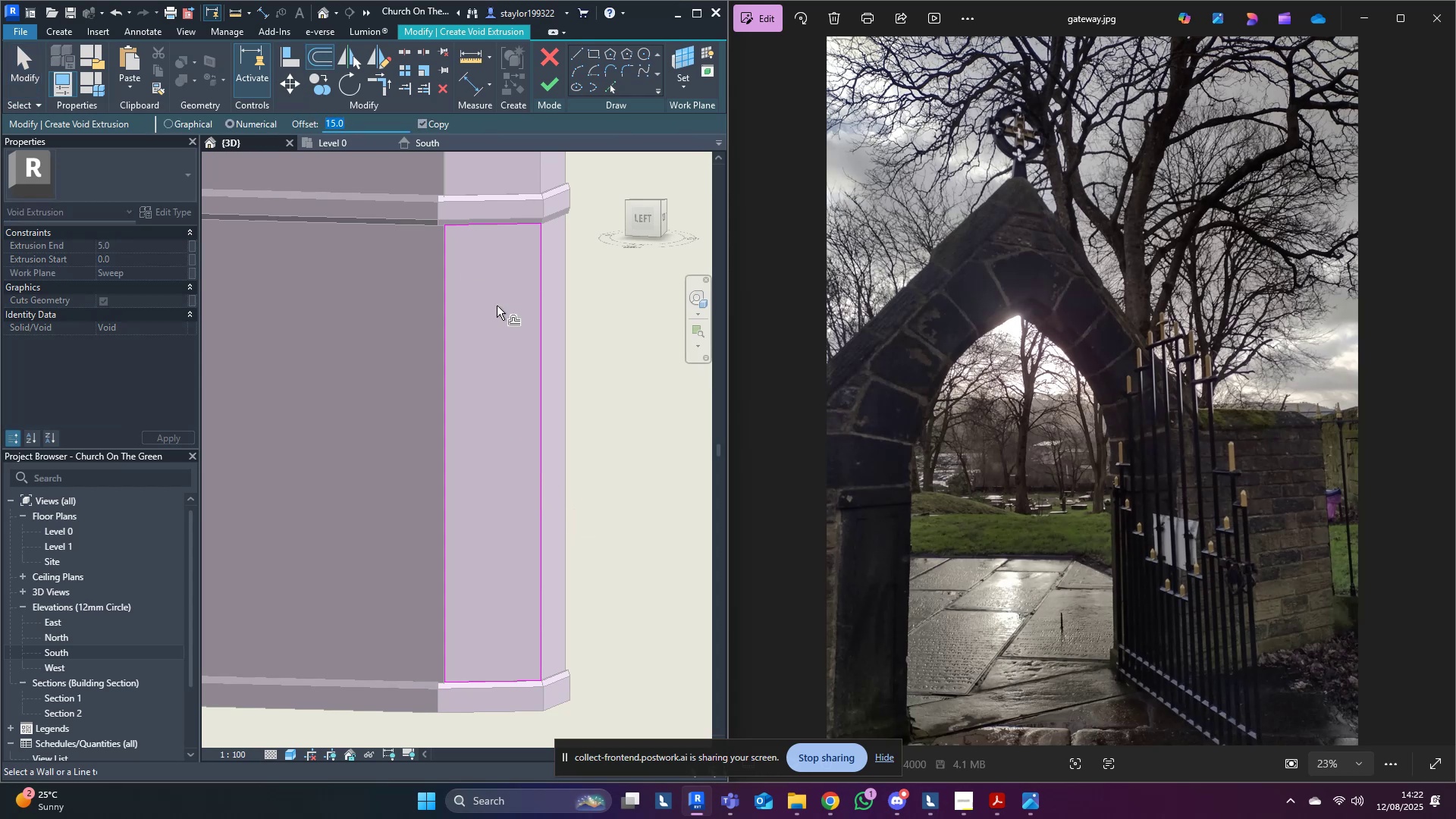 
middle_click([497, 306])
 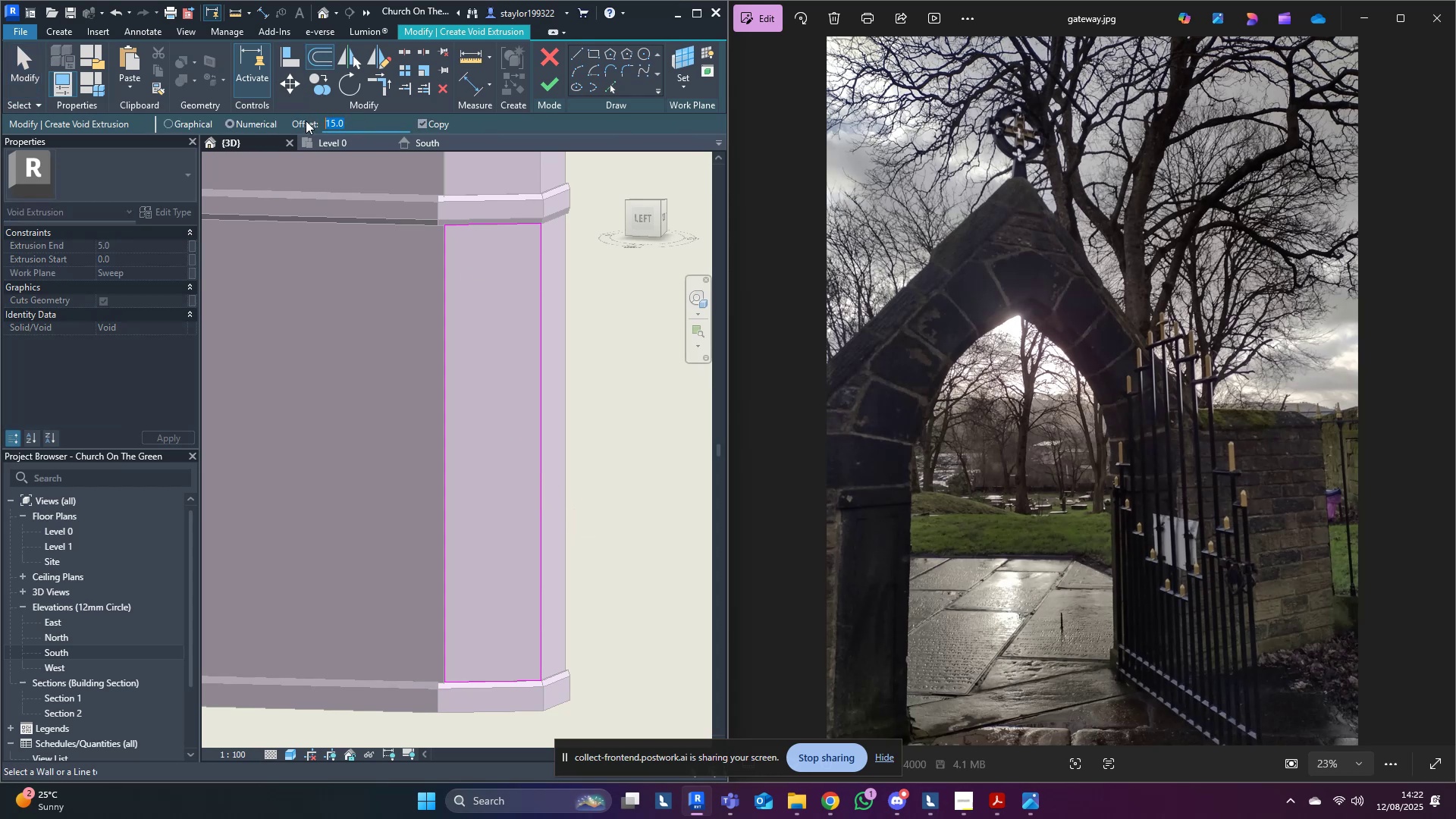 
key(ArrowDown)
 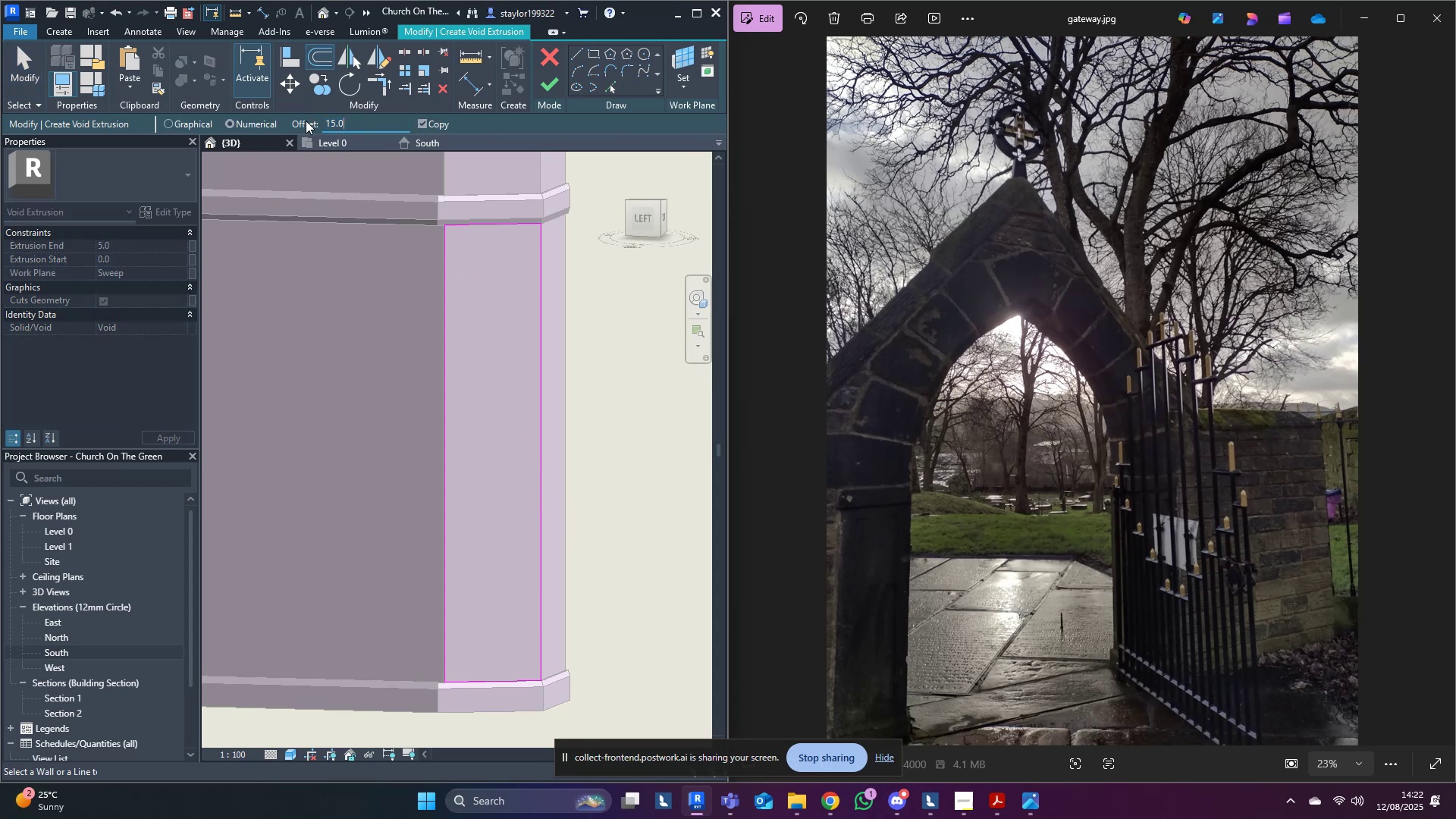 
key(BrightnessDown)
 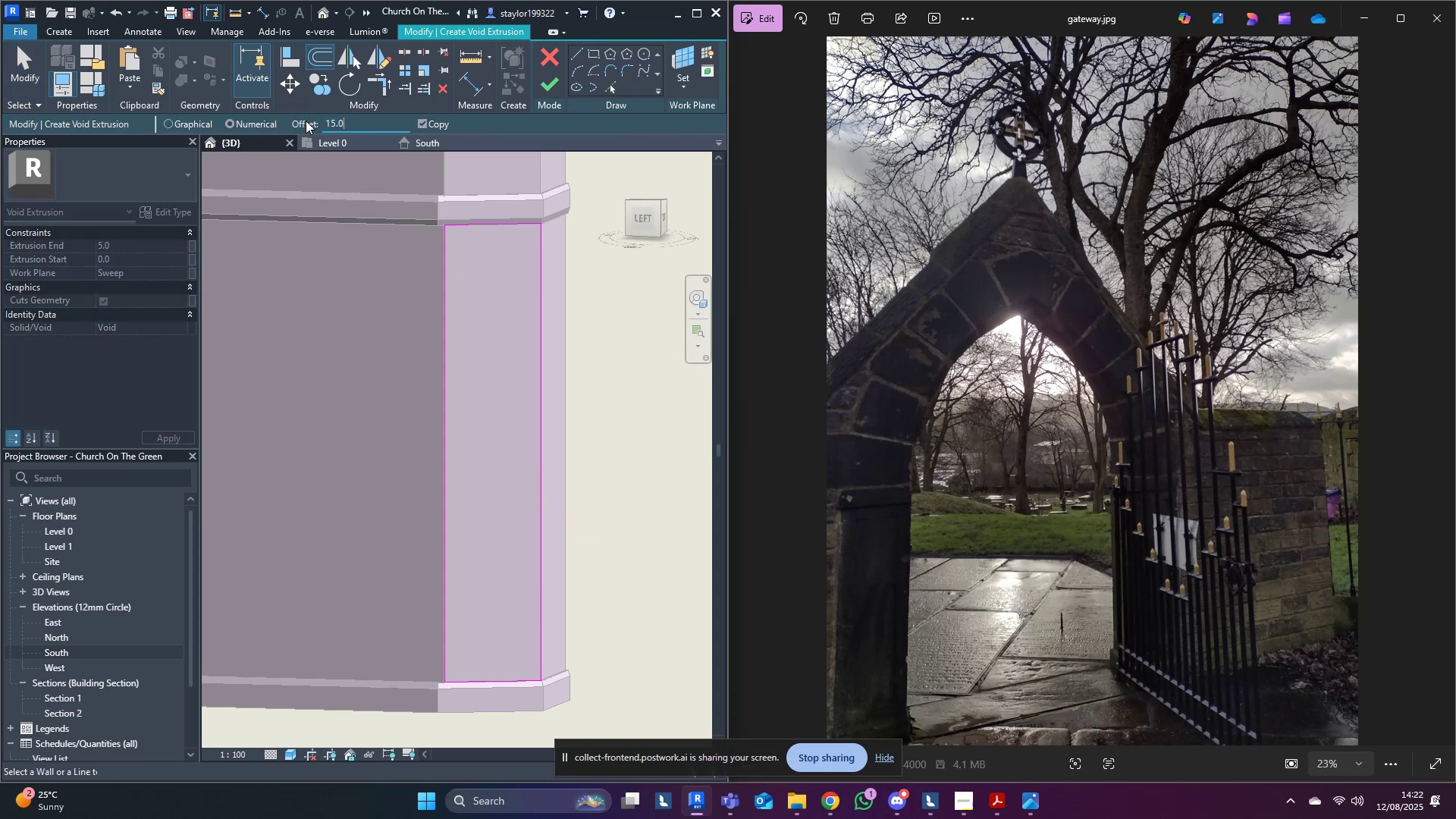 
key(NumLock)
 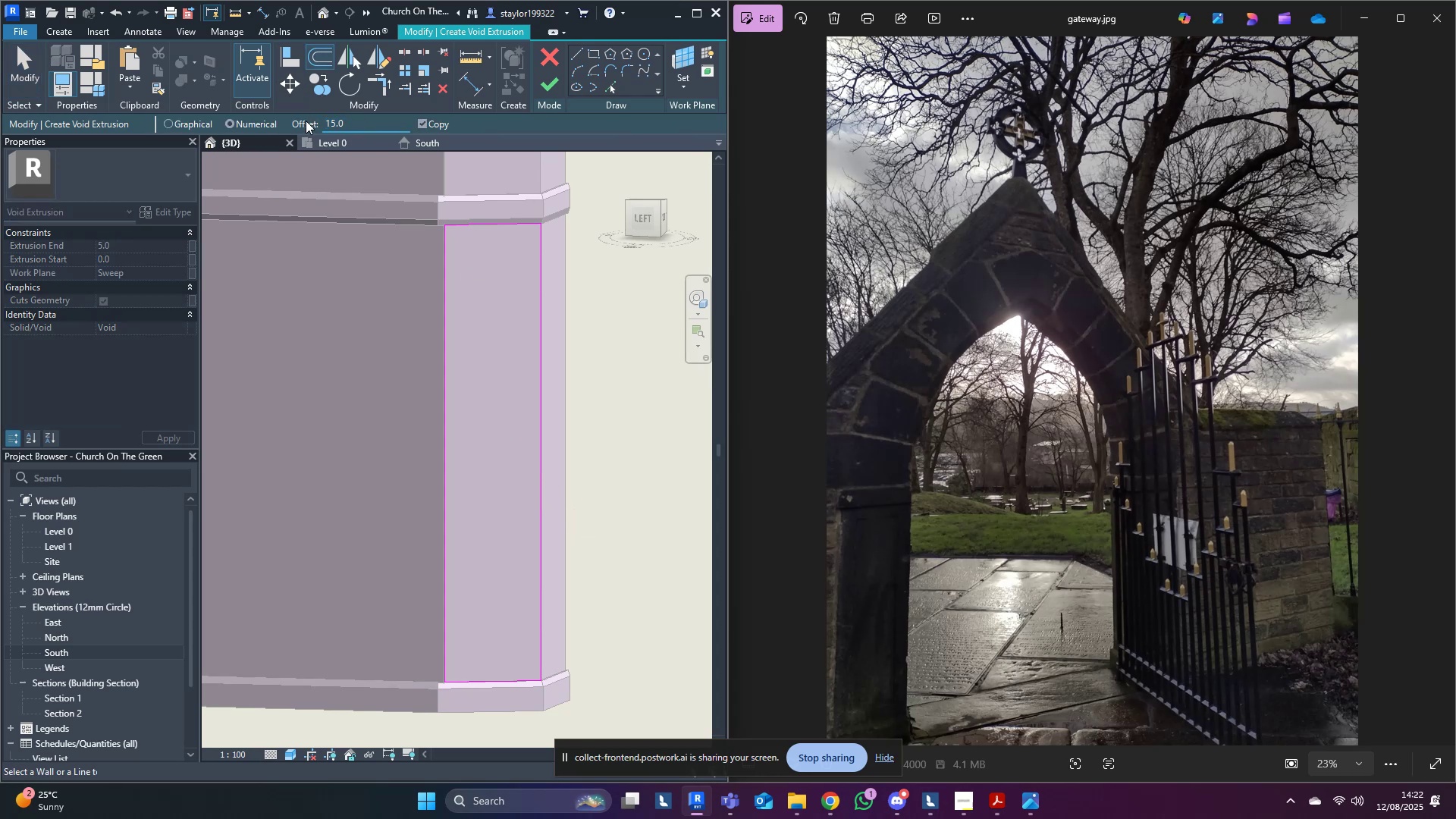 
key(Backspace)
 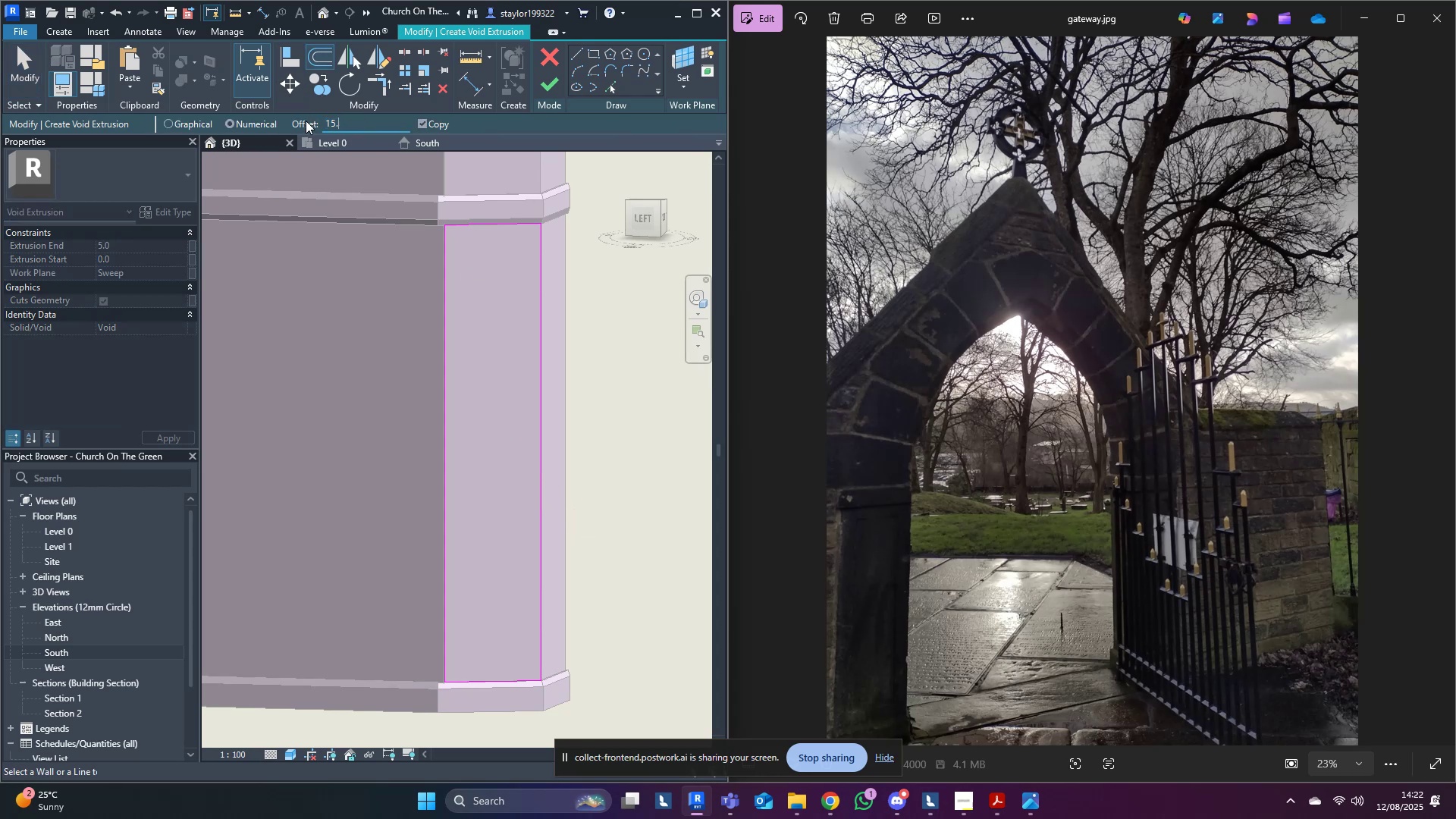 
key(Backspace)
 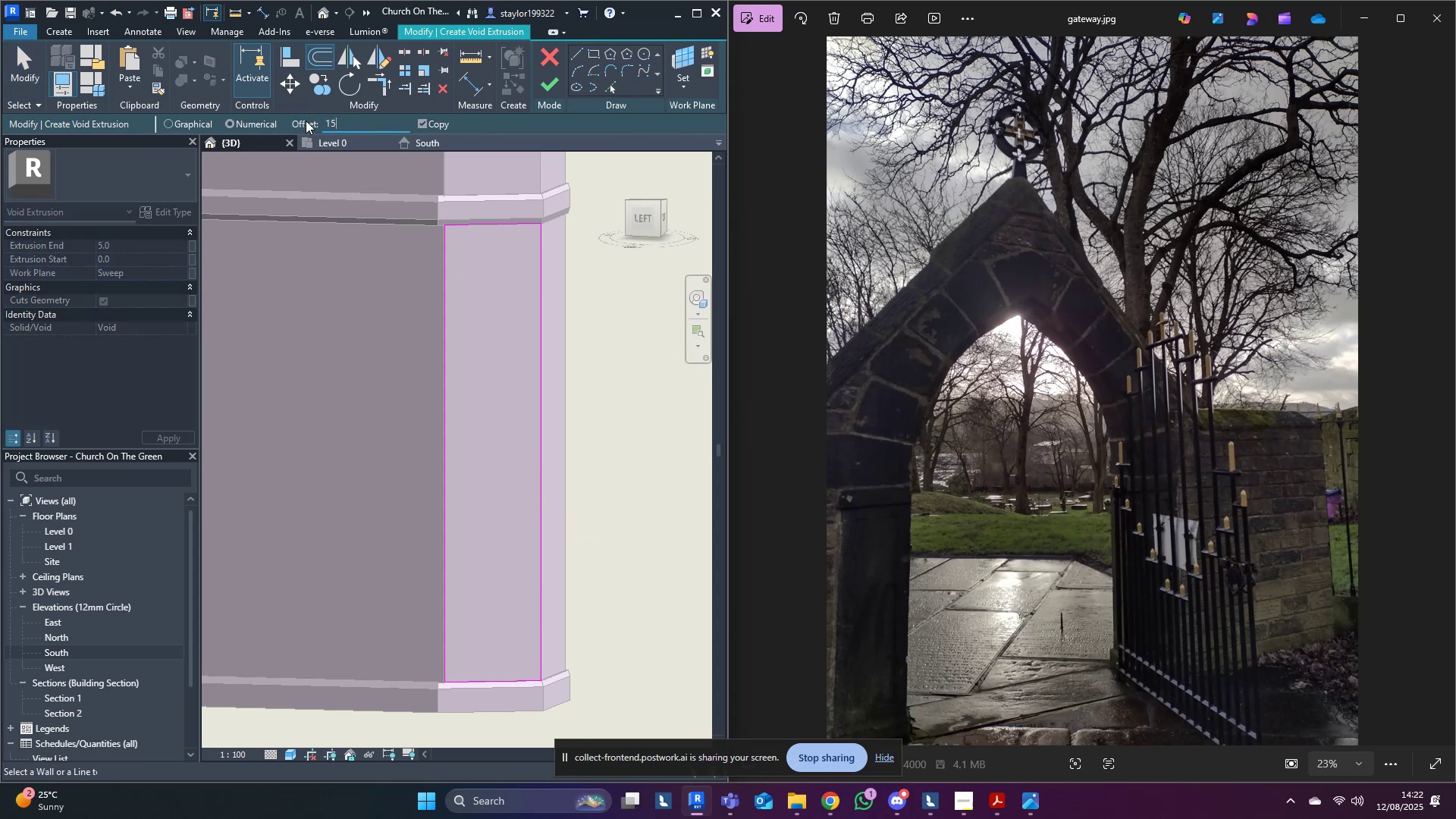 
key(Backspace)
 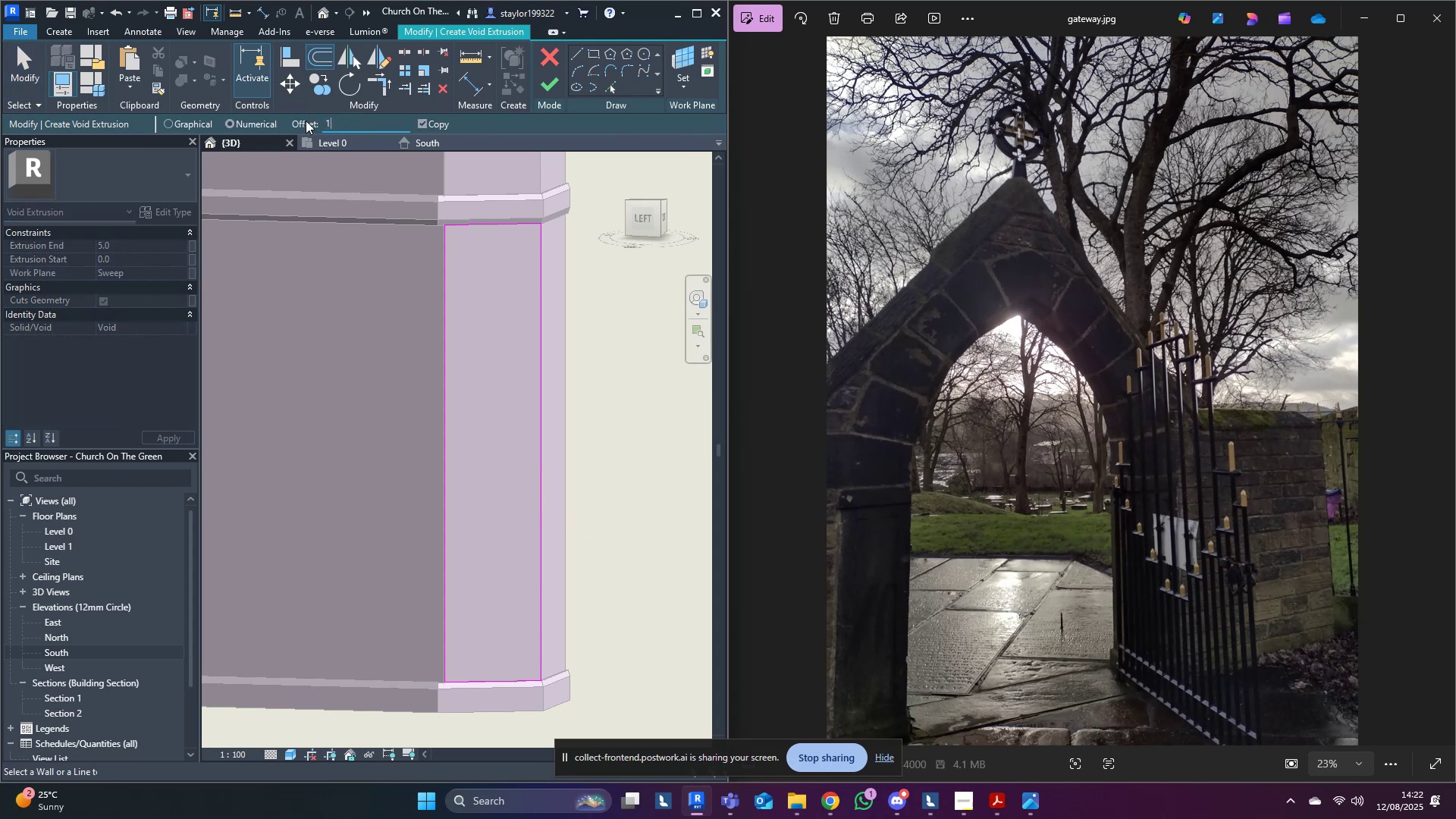 
key(Numpad2)
 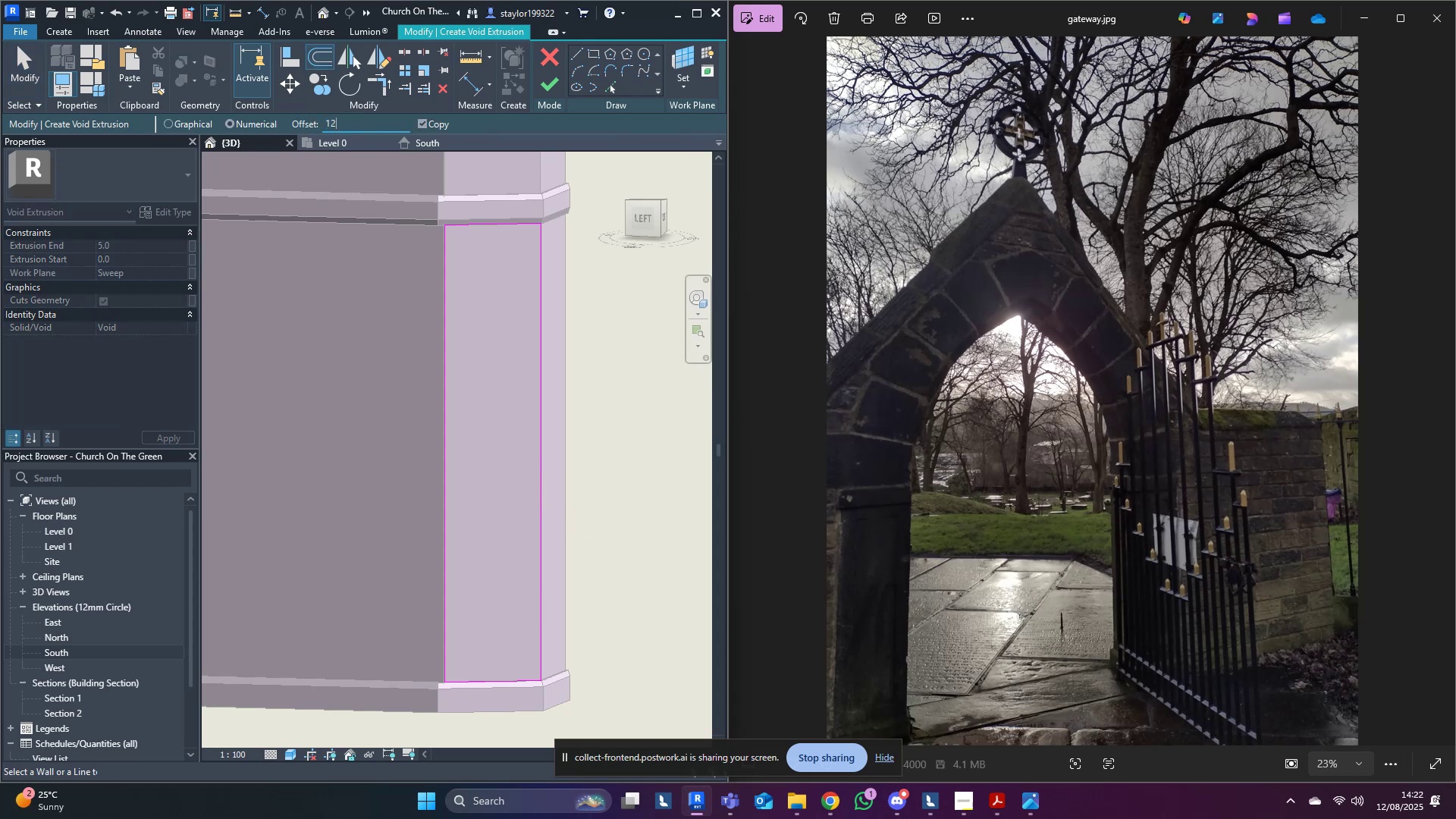 
key(Numpad5)
 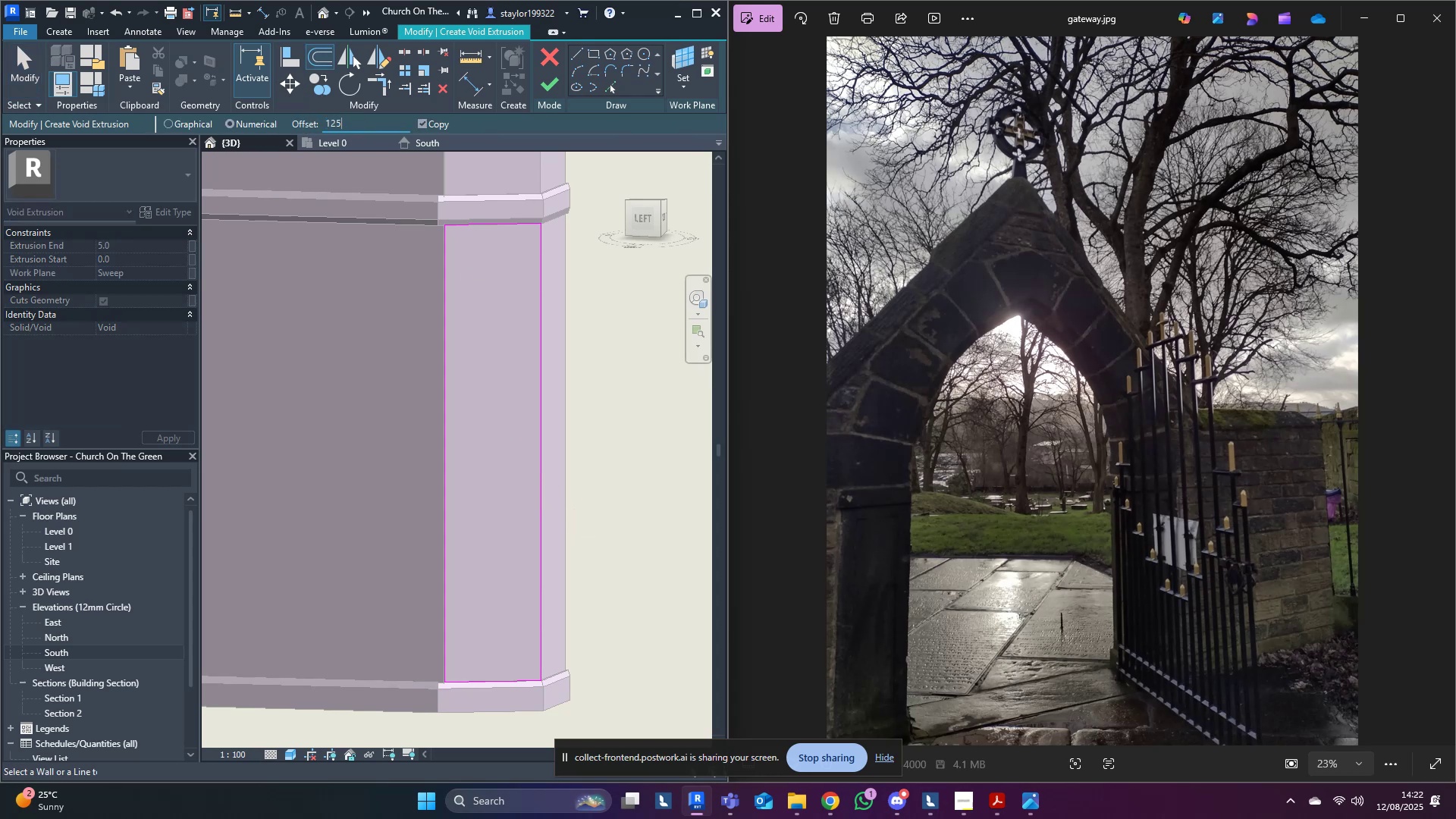 
key(NumpadEnter)
 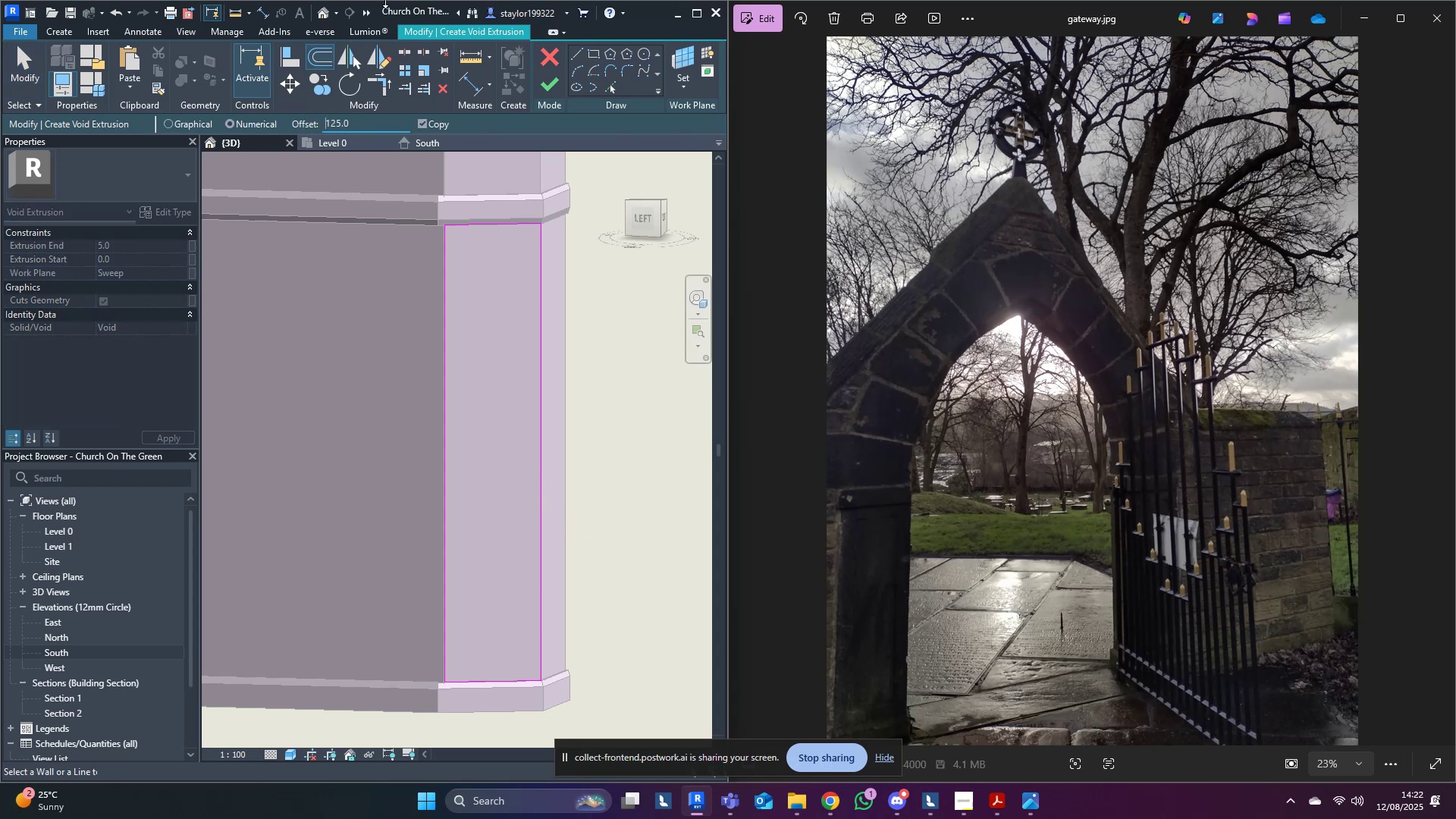 
middle_click([590, 280])
 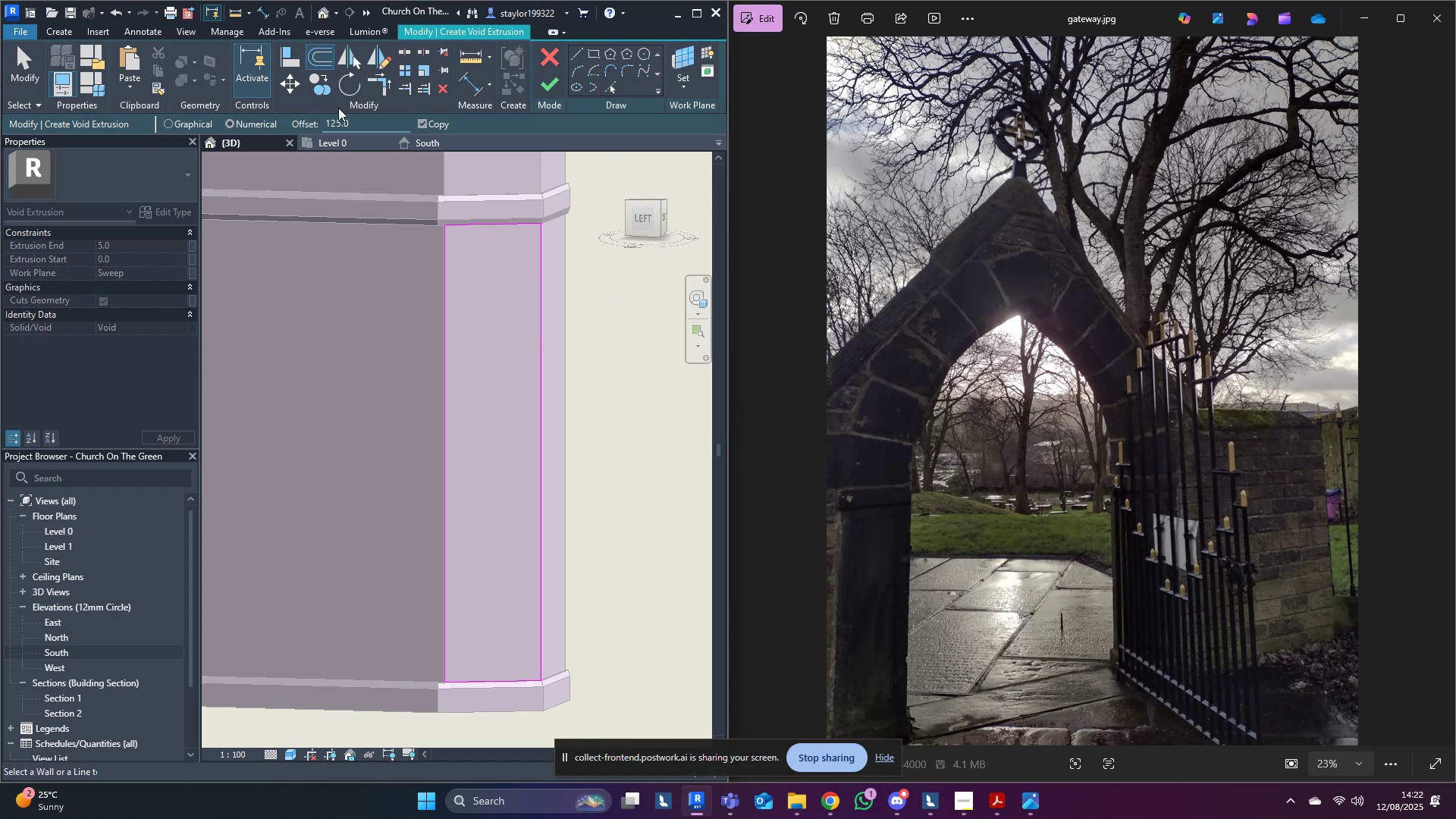 
type(25)
 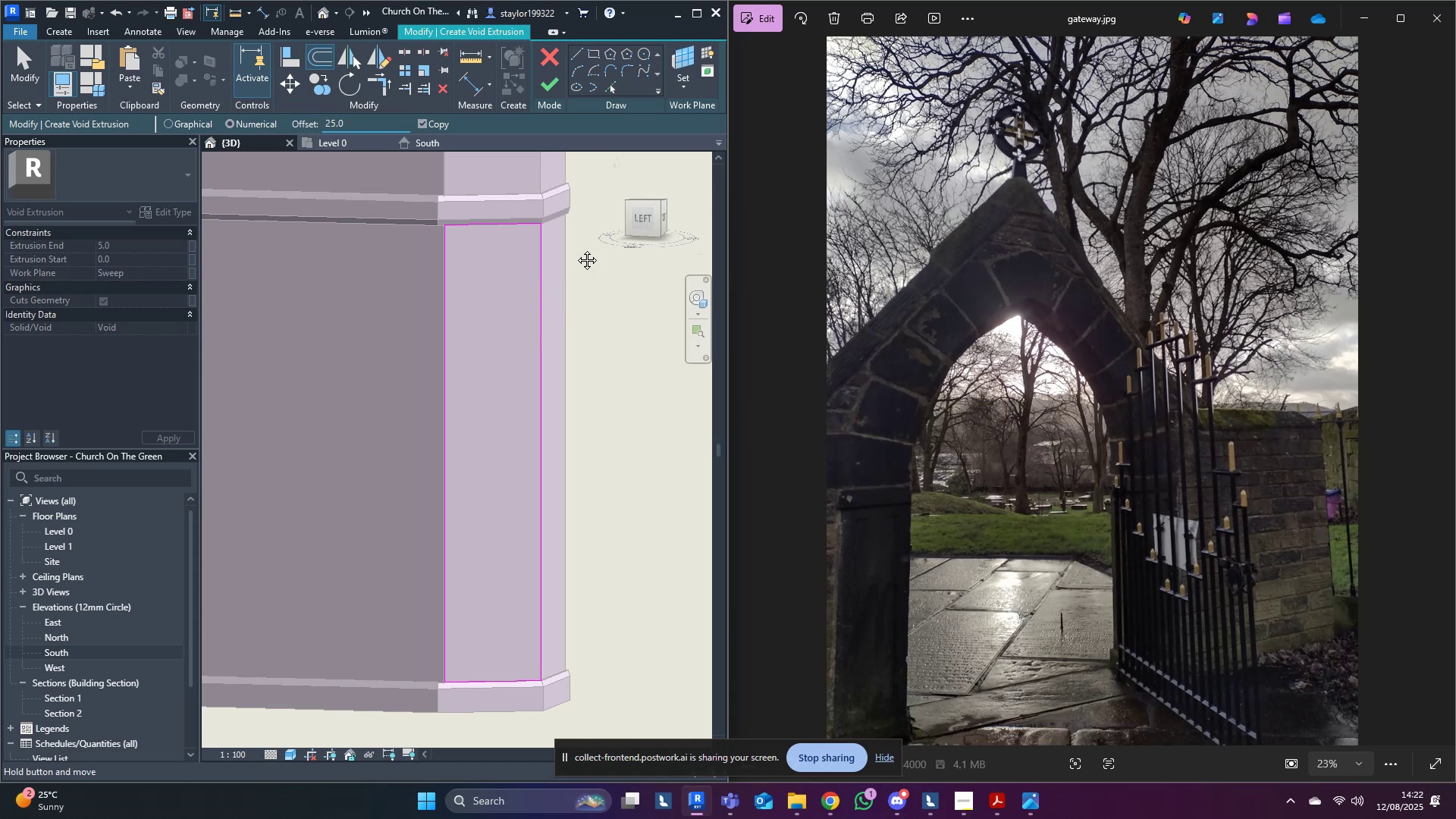 
middle_click([576, 249])
 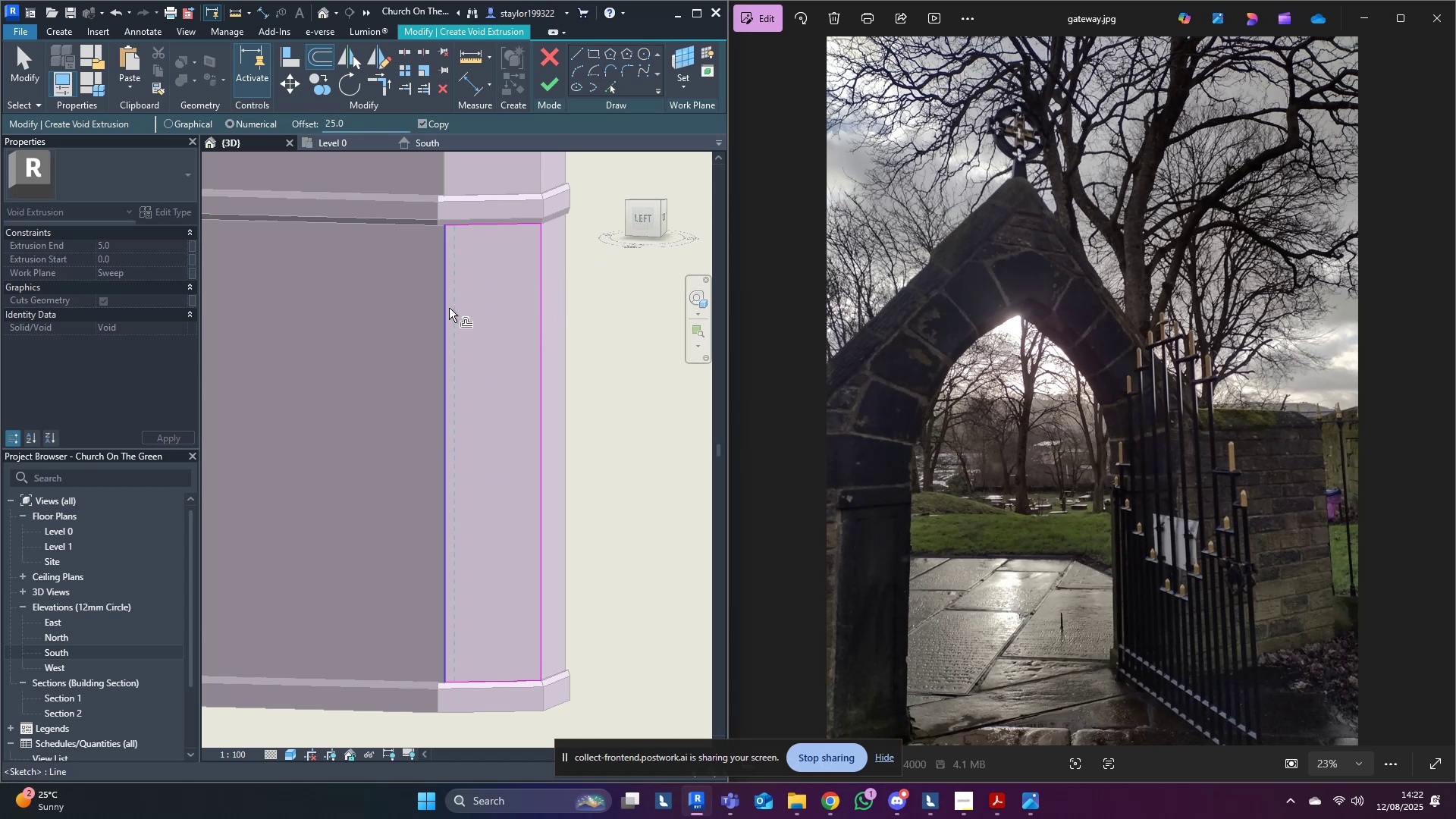 
key(Tab)
type(50)
 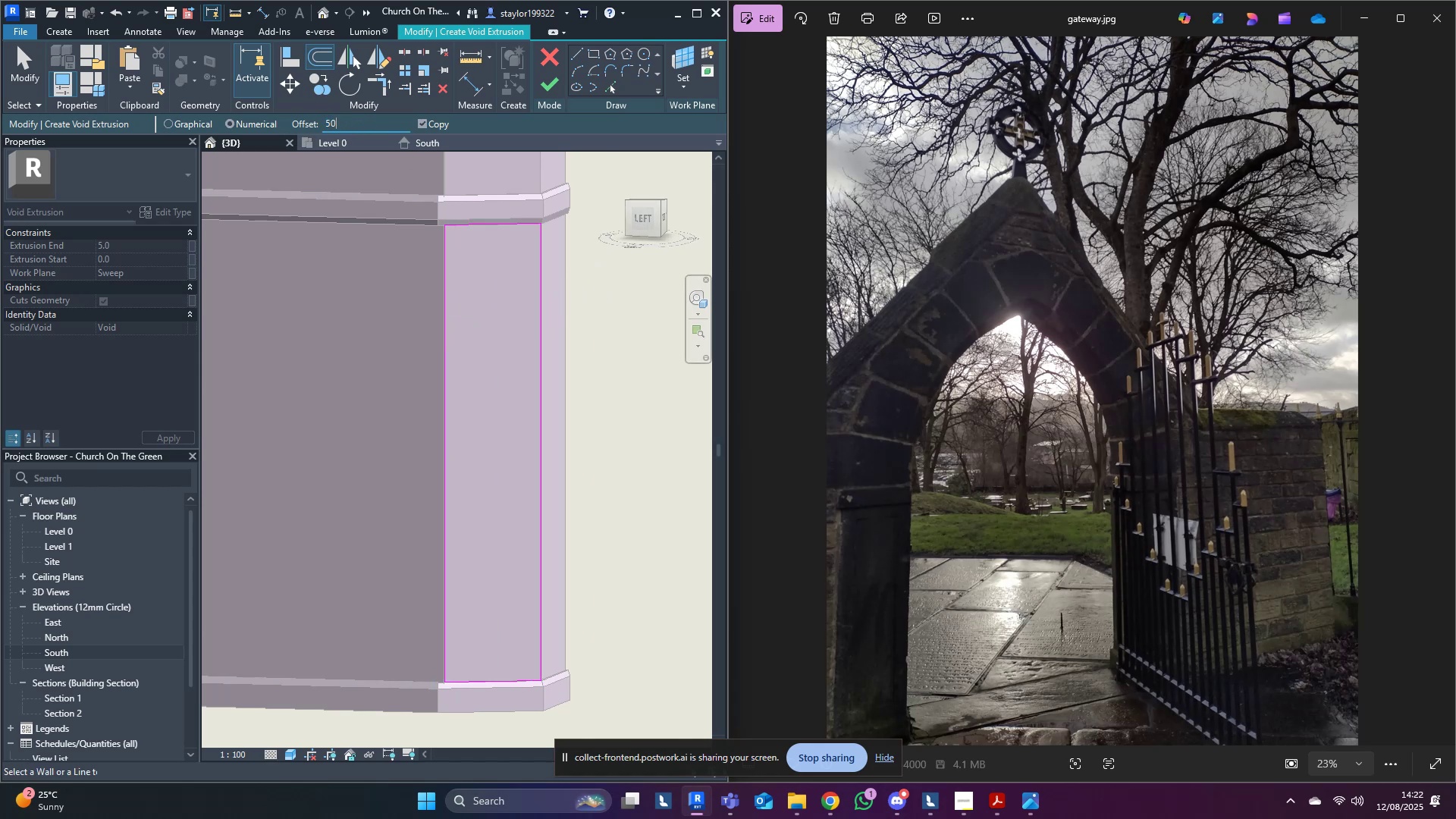 
key(Enter)
 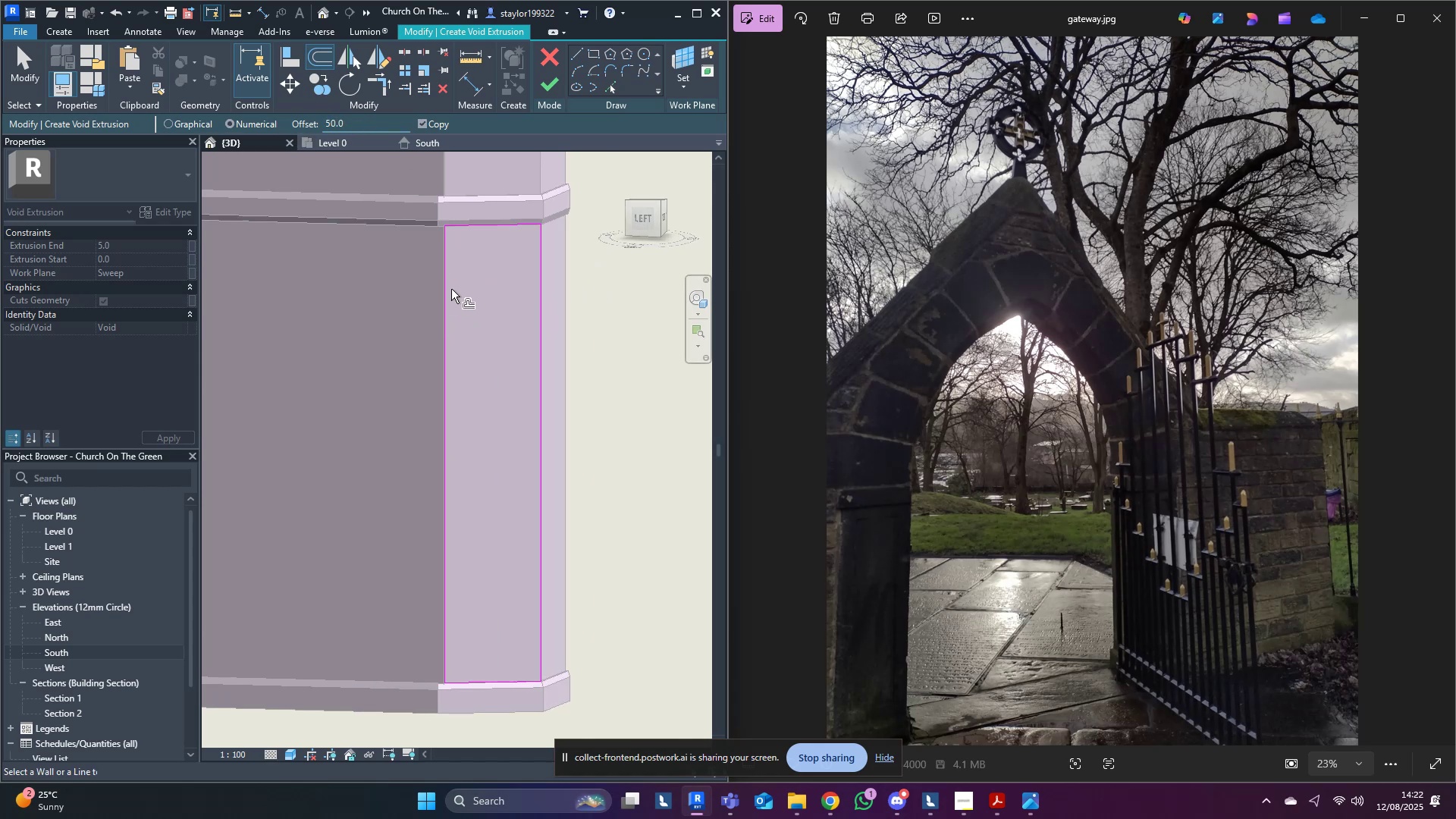 
key(Tab)
 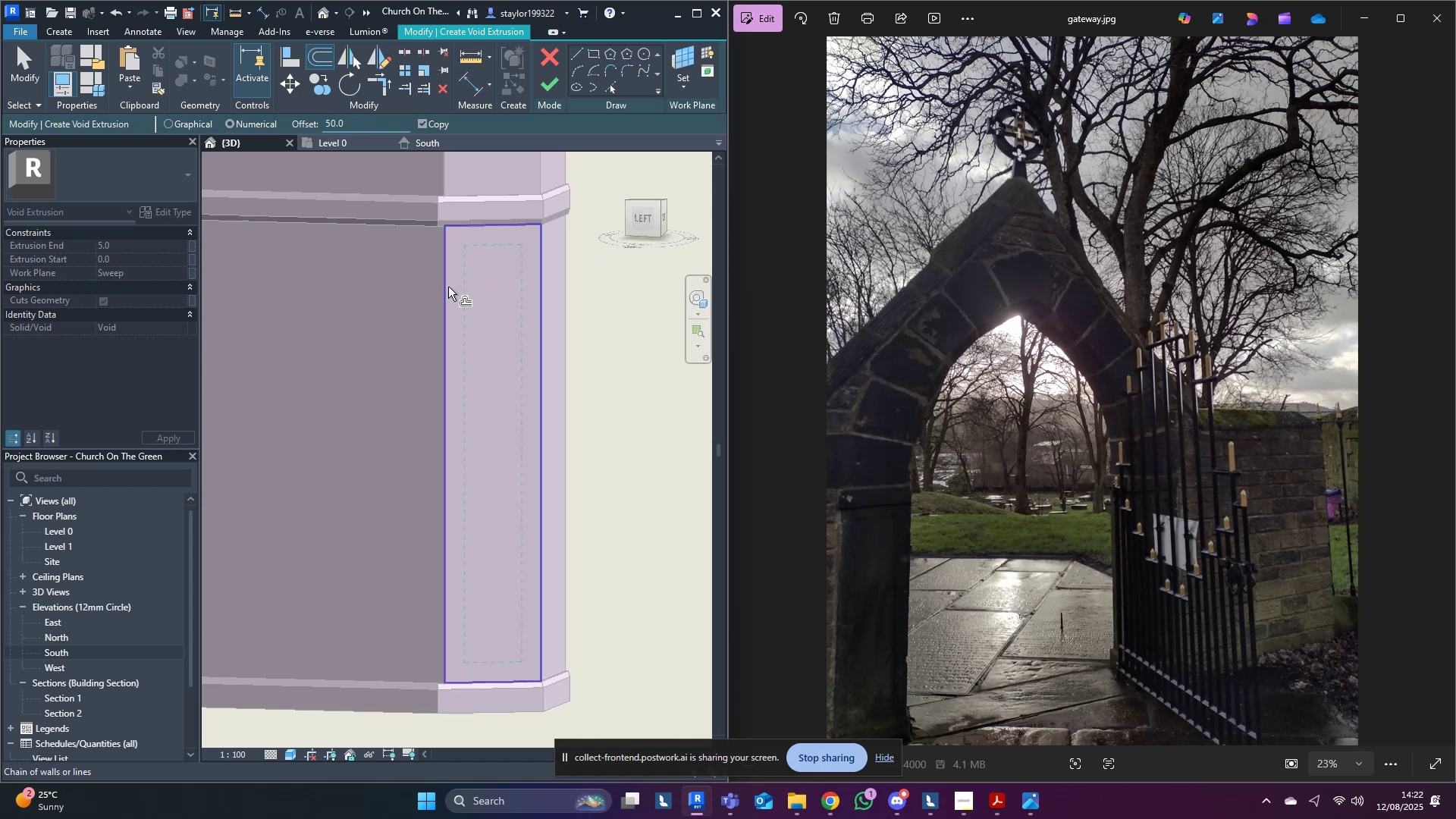 
hold_key(key=ControlLeft, duration=0.46)
left_click([448, 287])
 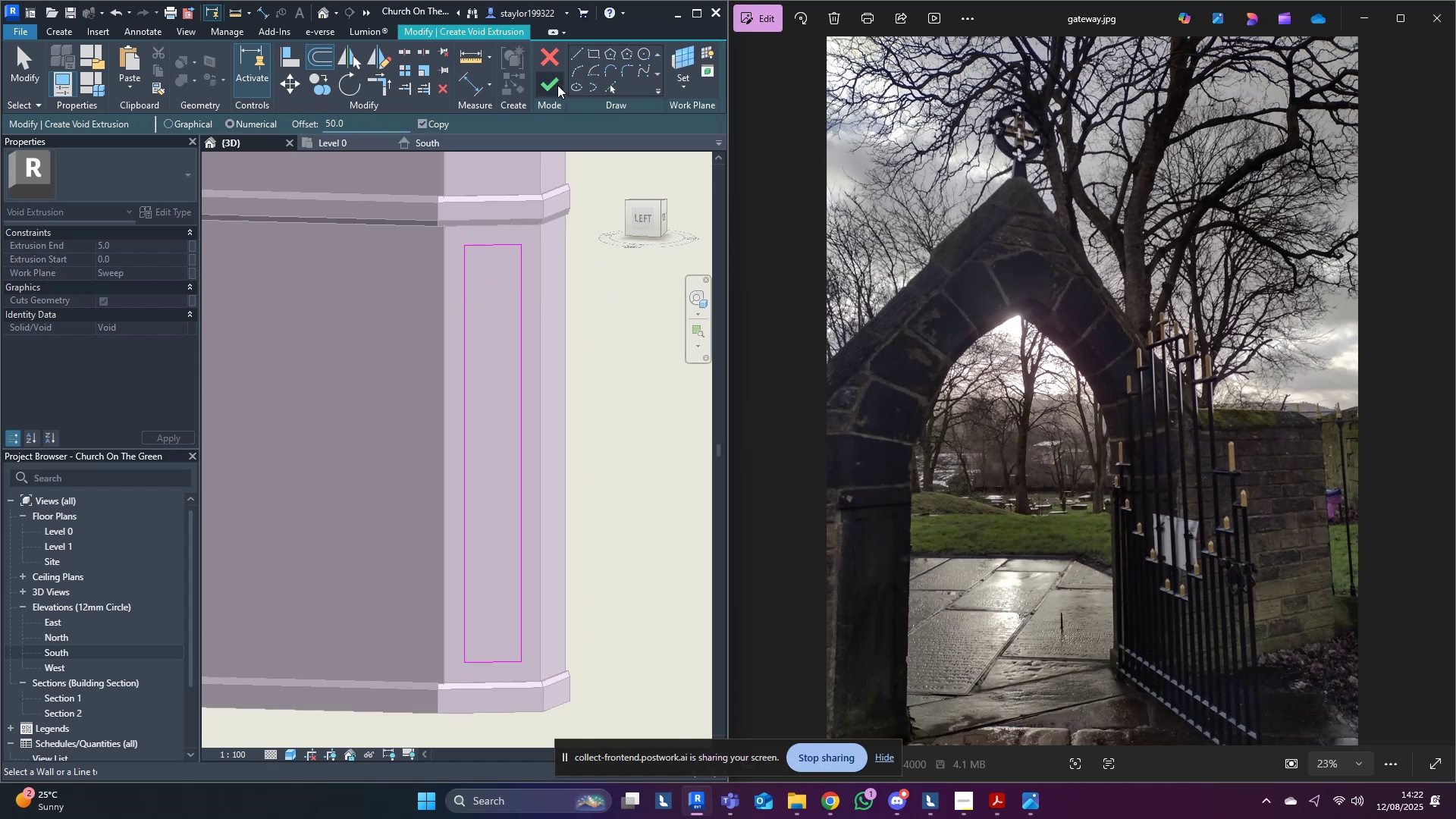 
left_click([557, 85])
 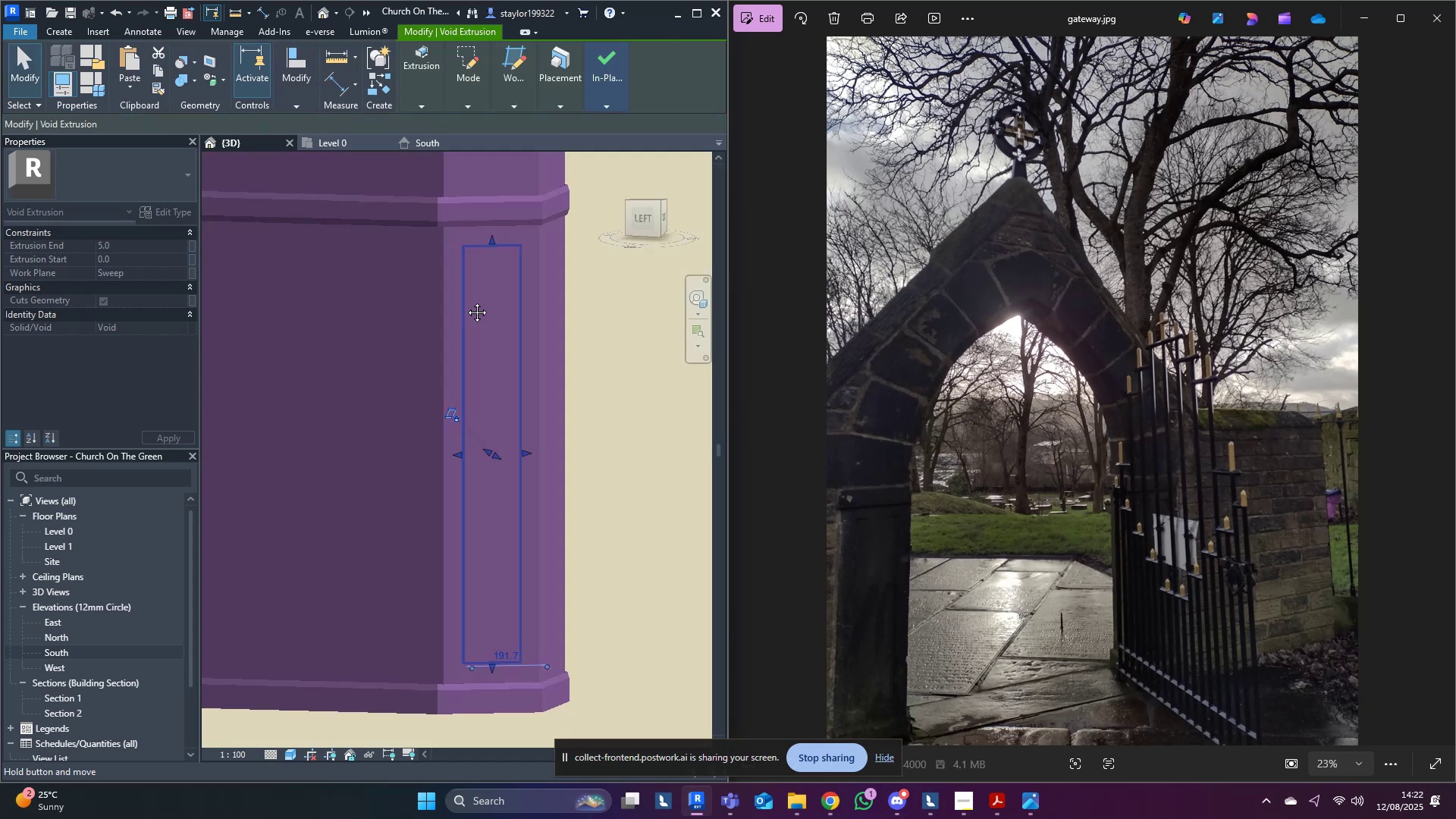 
hold_key(key=ShiftLeft, duration=0.39)
 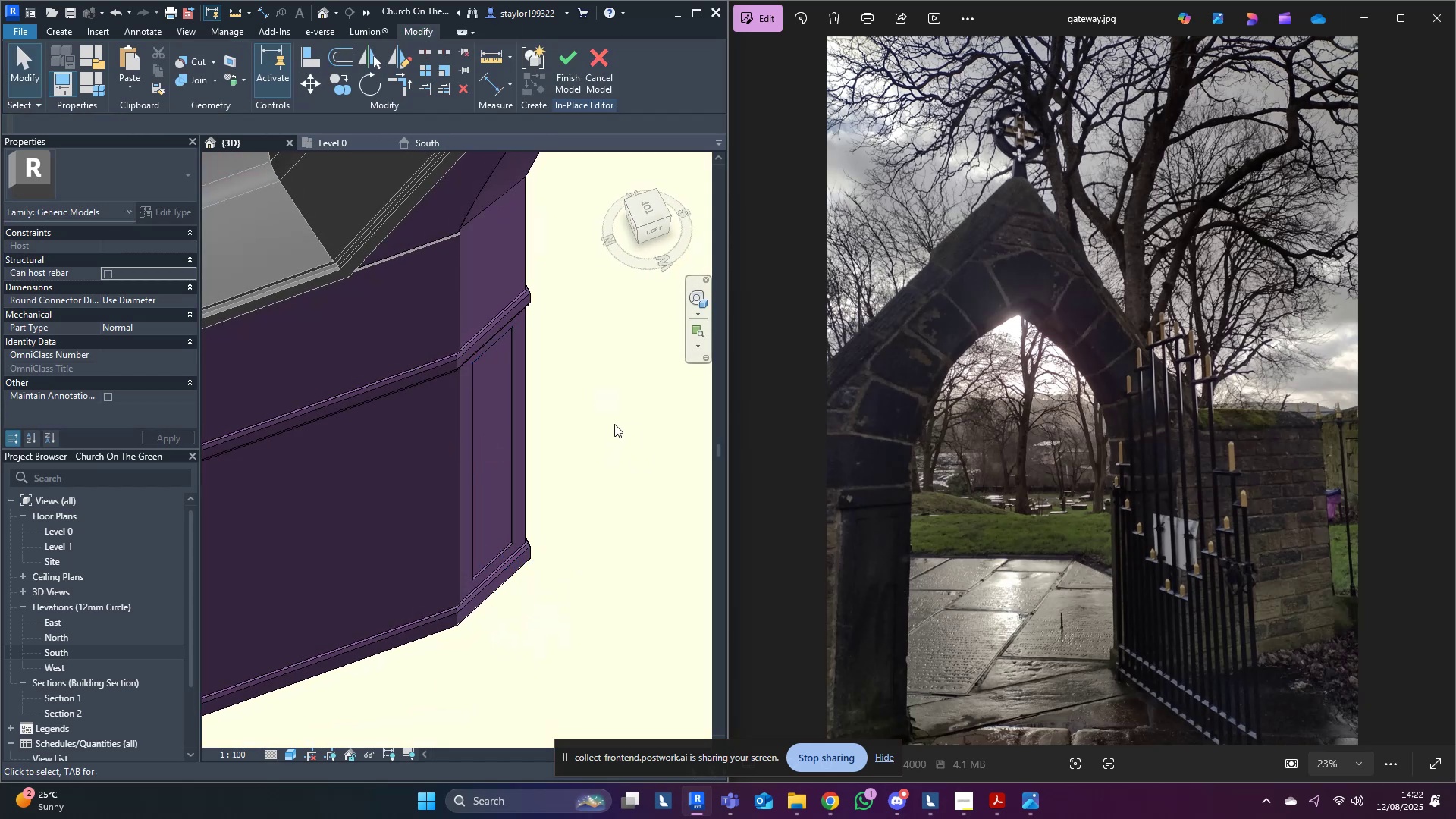 
scroll: coordinate [576, 515], scroll_direction: down, amount: 9.0
 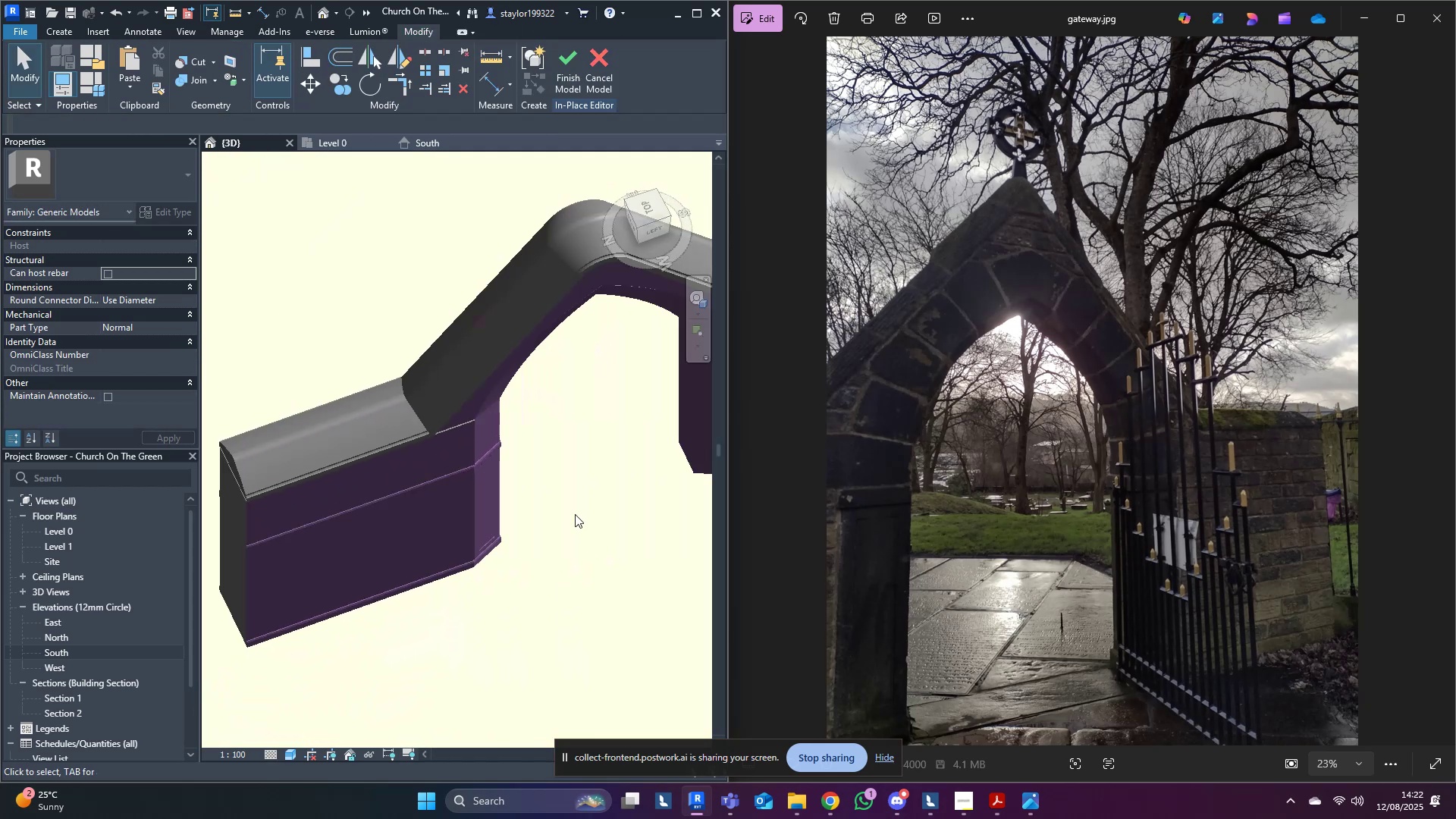 
hold_key(key=ShiftLeft, duration=0.49)
 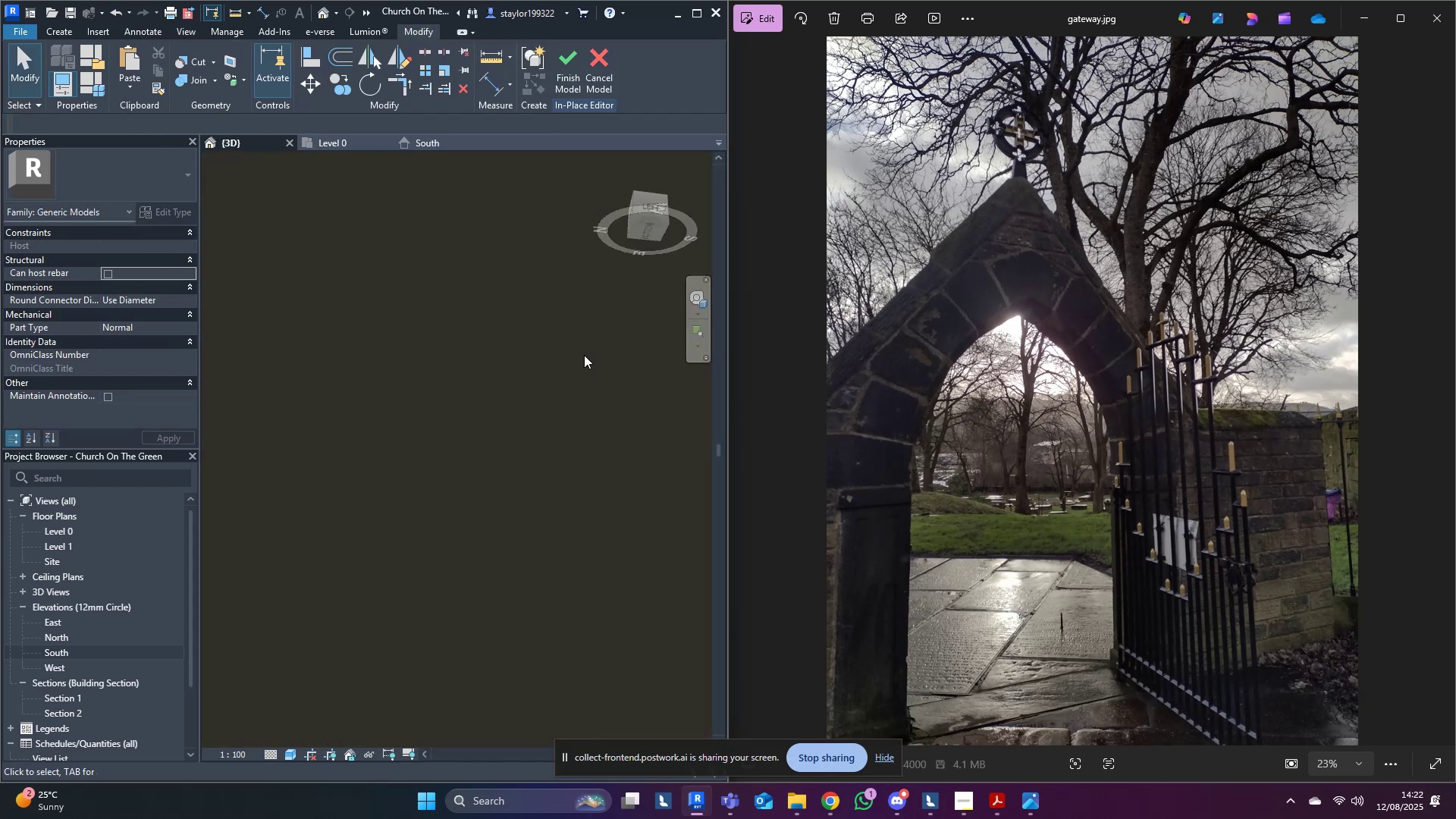 
hold_key(key=ShiftLeft, duration=0.31)
 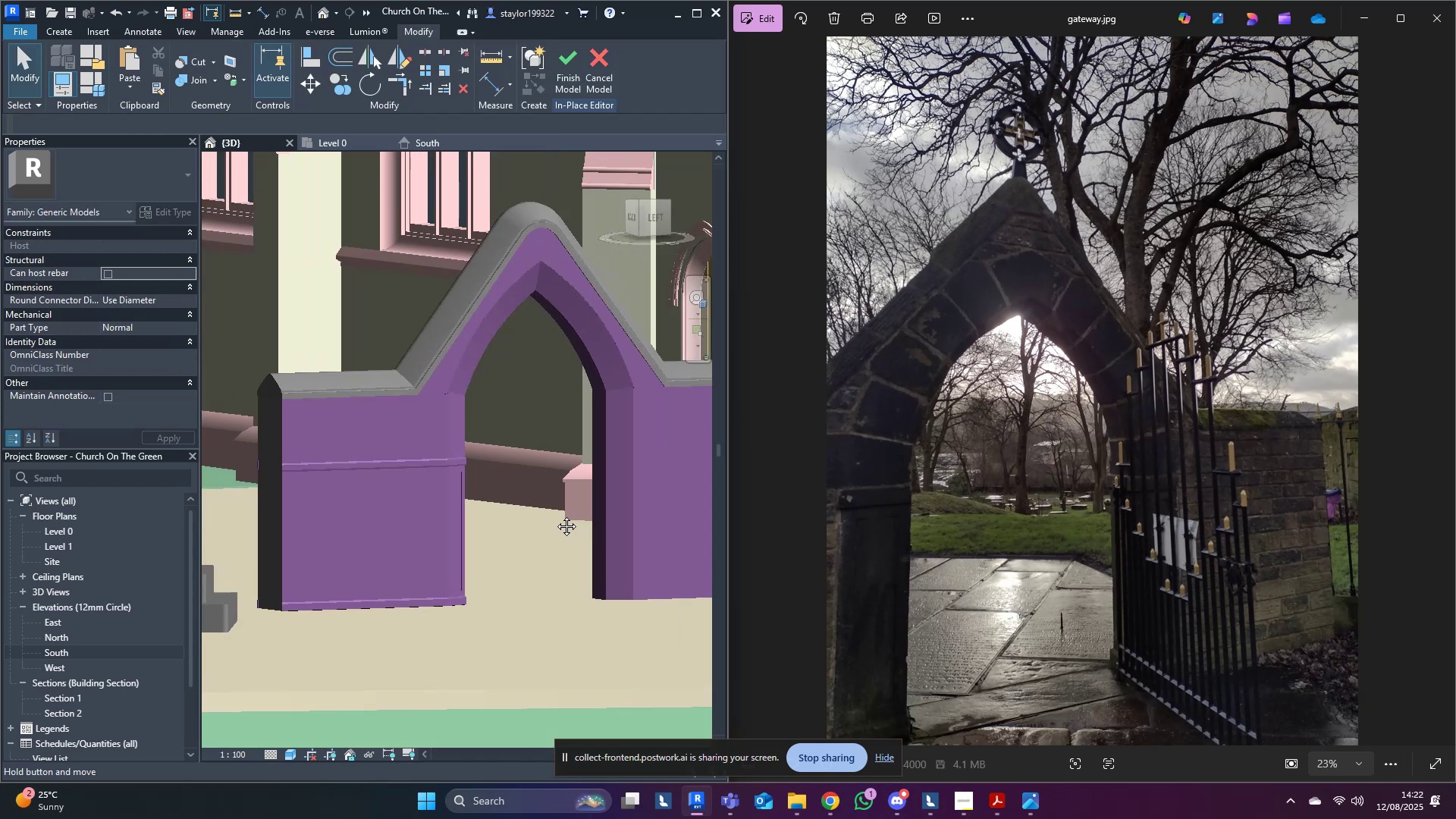 
scroll: coordinate [433, 494], scroll_direction: down, amount: 4.0
 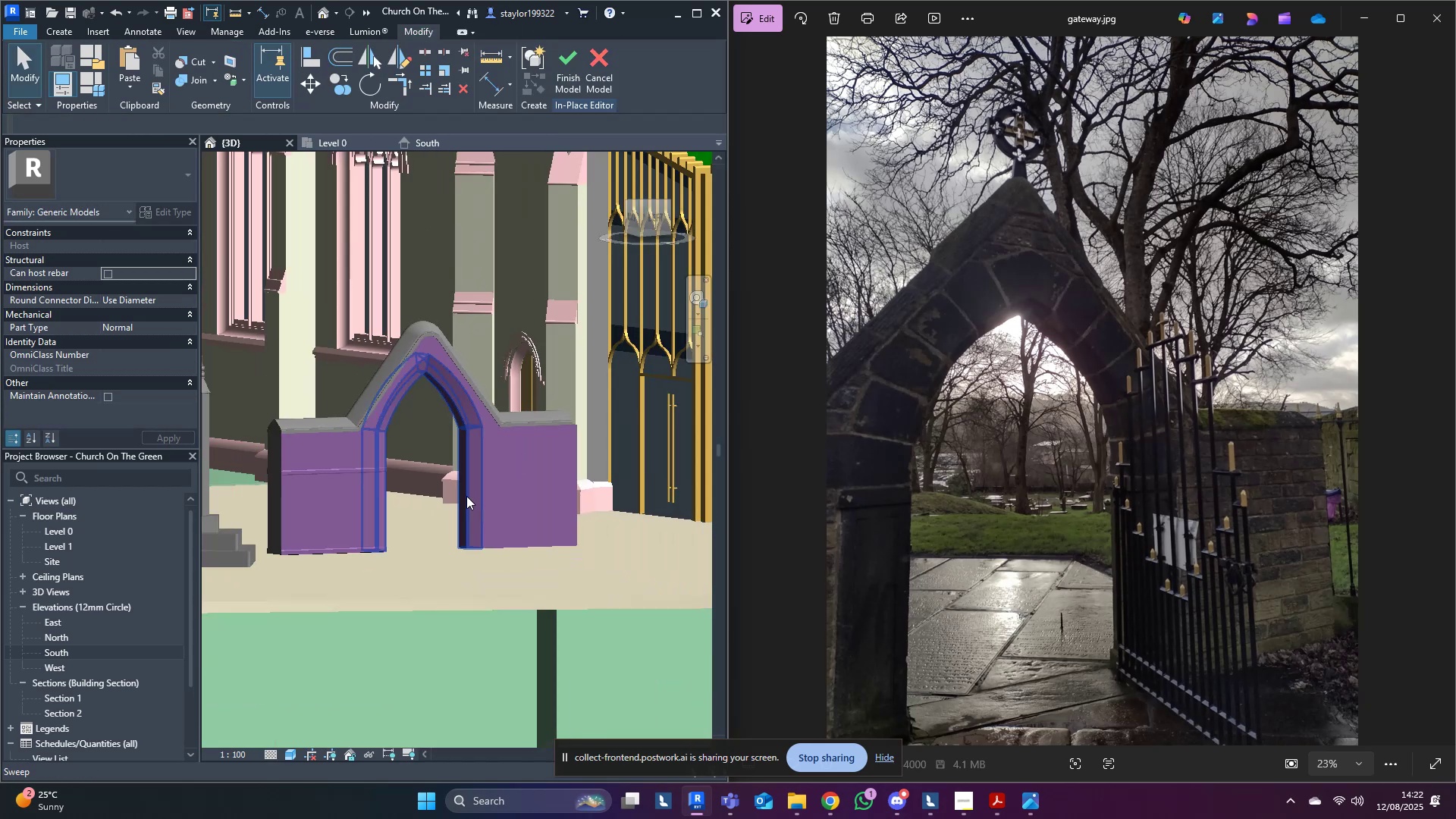 
hold_key(key=ShiftLeft, duration=0.86)
 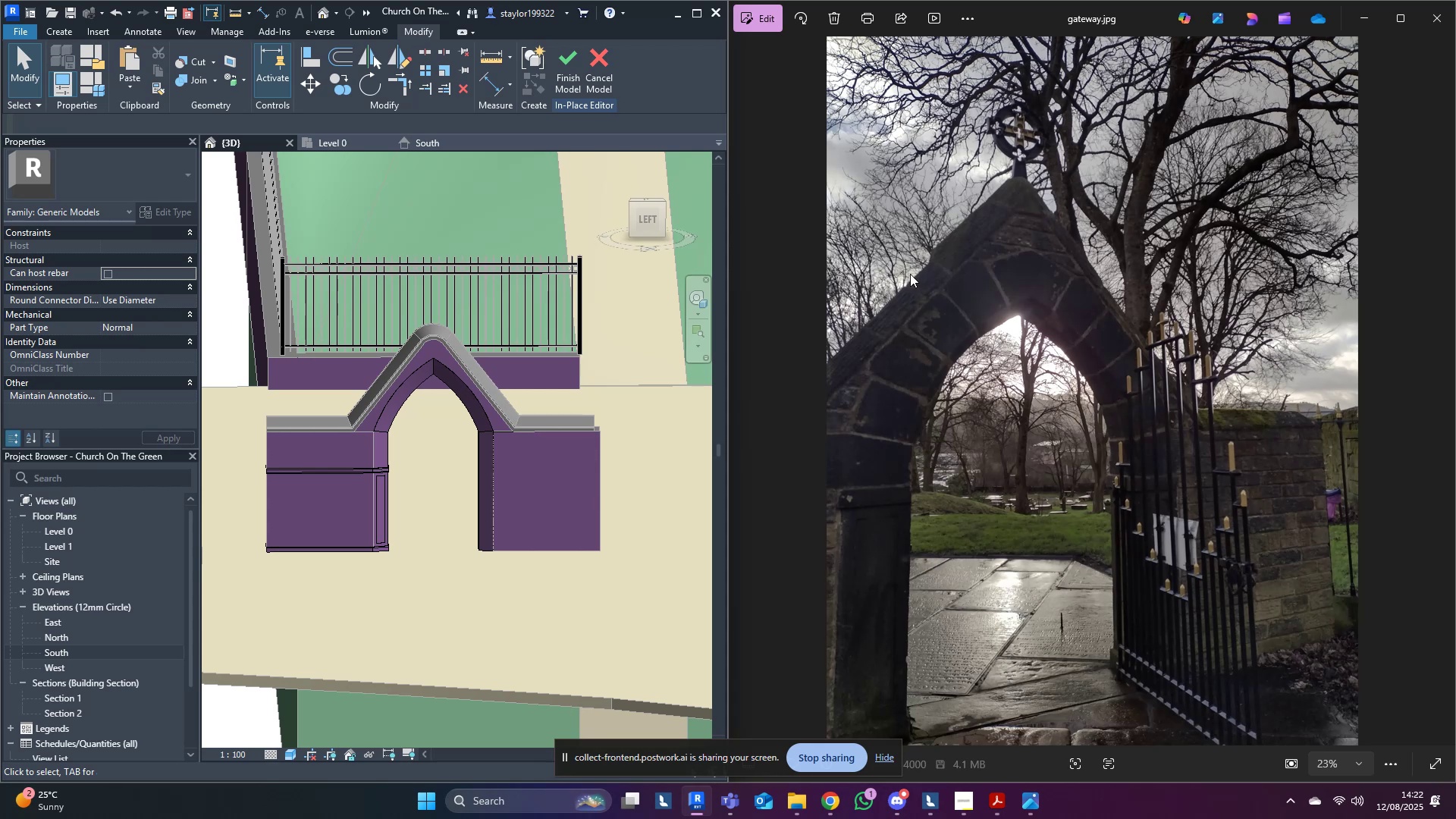 
wait(6.6)
 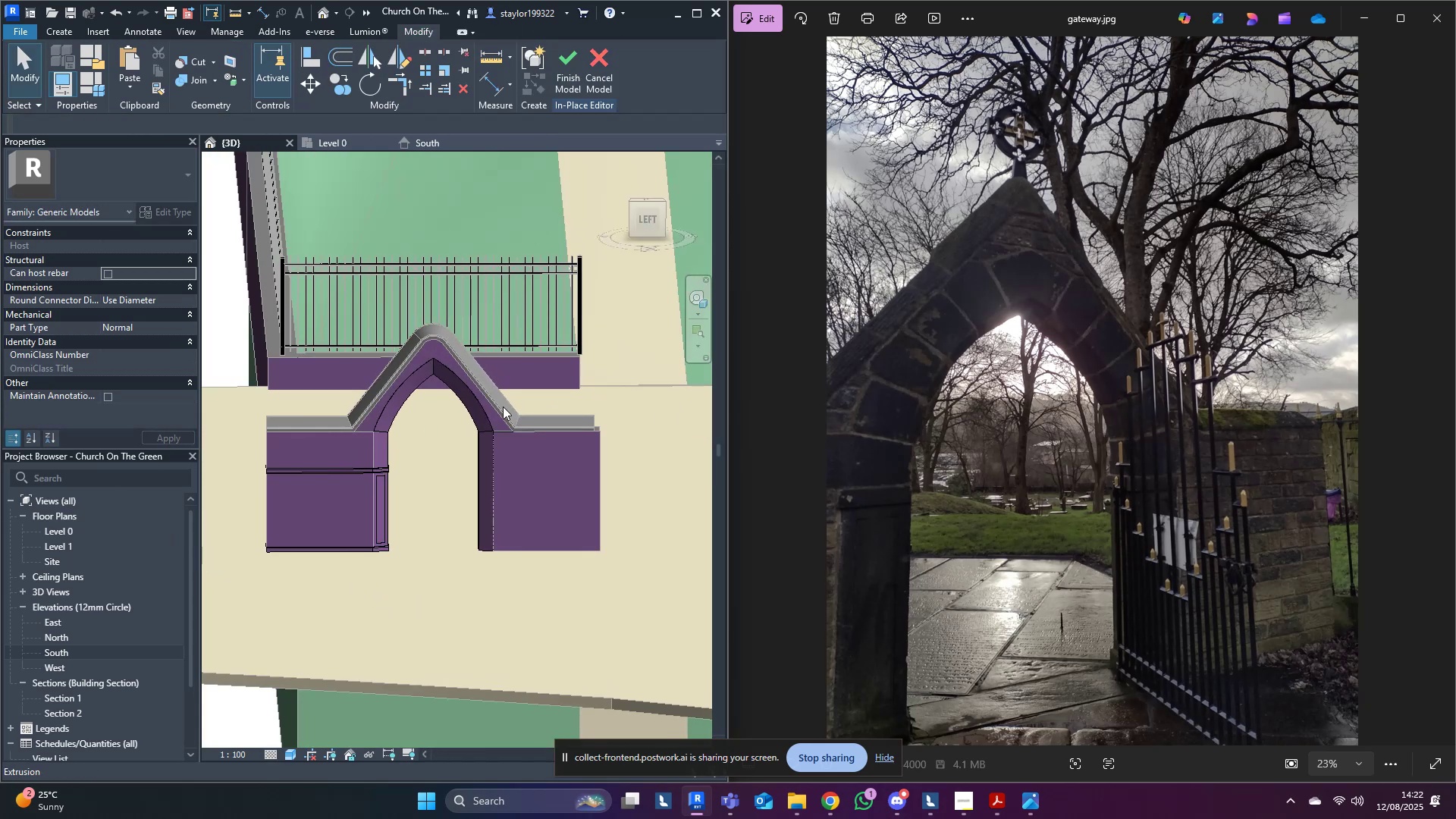 
scroll: coordinate [1087, 527], scroll_direction: up, amount: 18.0
 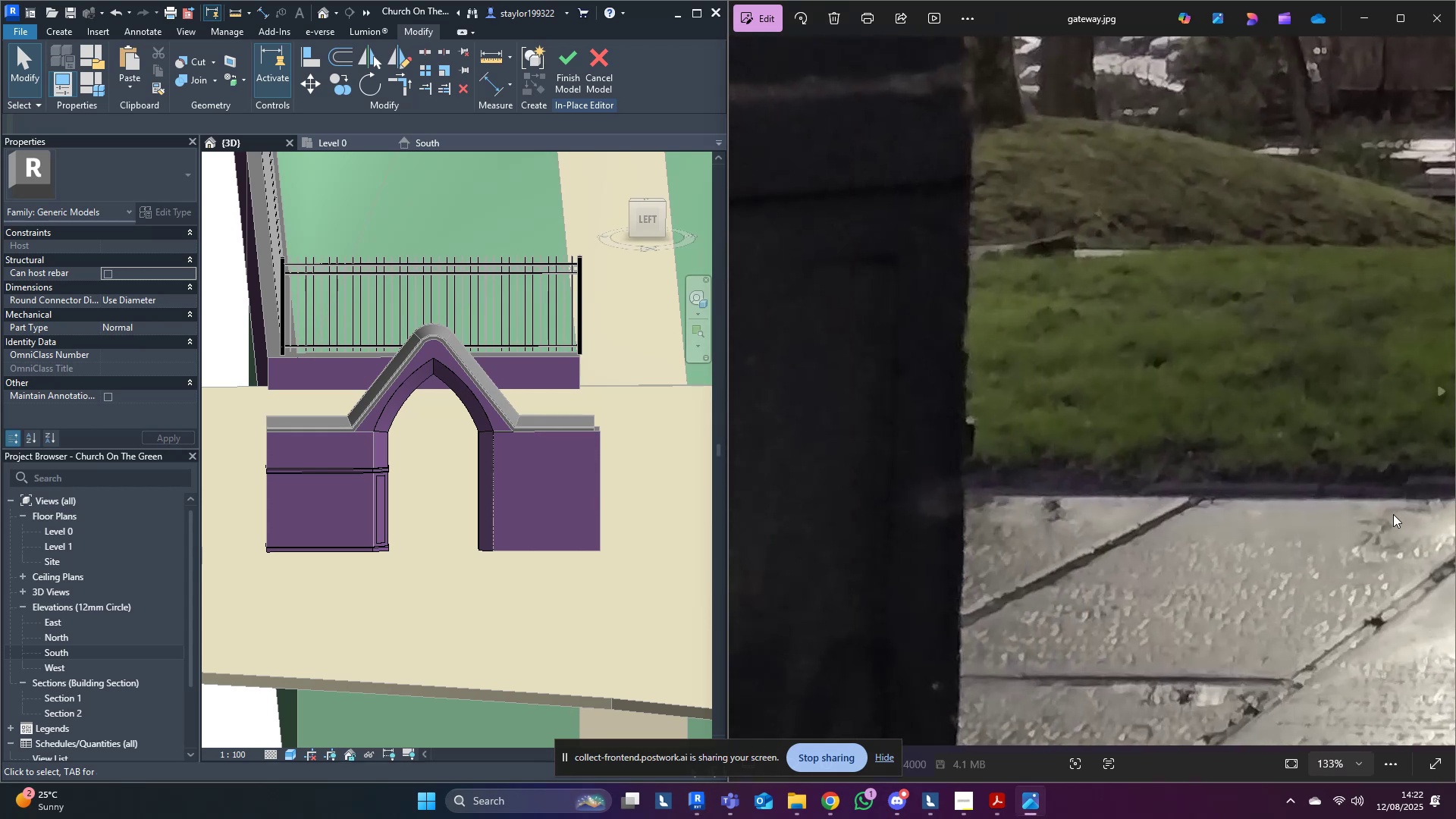 
scroll: coordinate [1049, 486], scroll_direction: down, amount: 19.0
 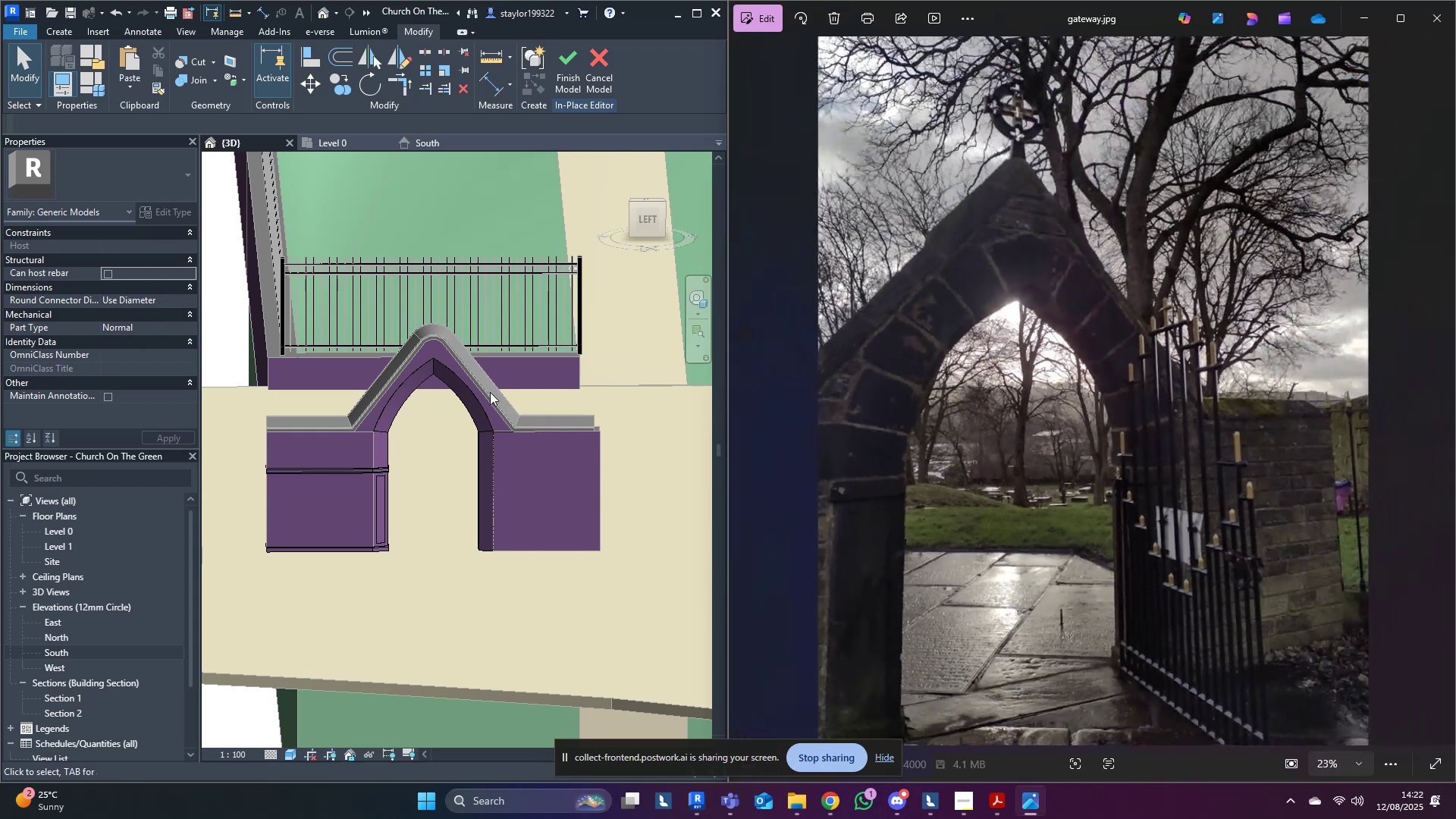 
left_click([491, 330])
 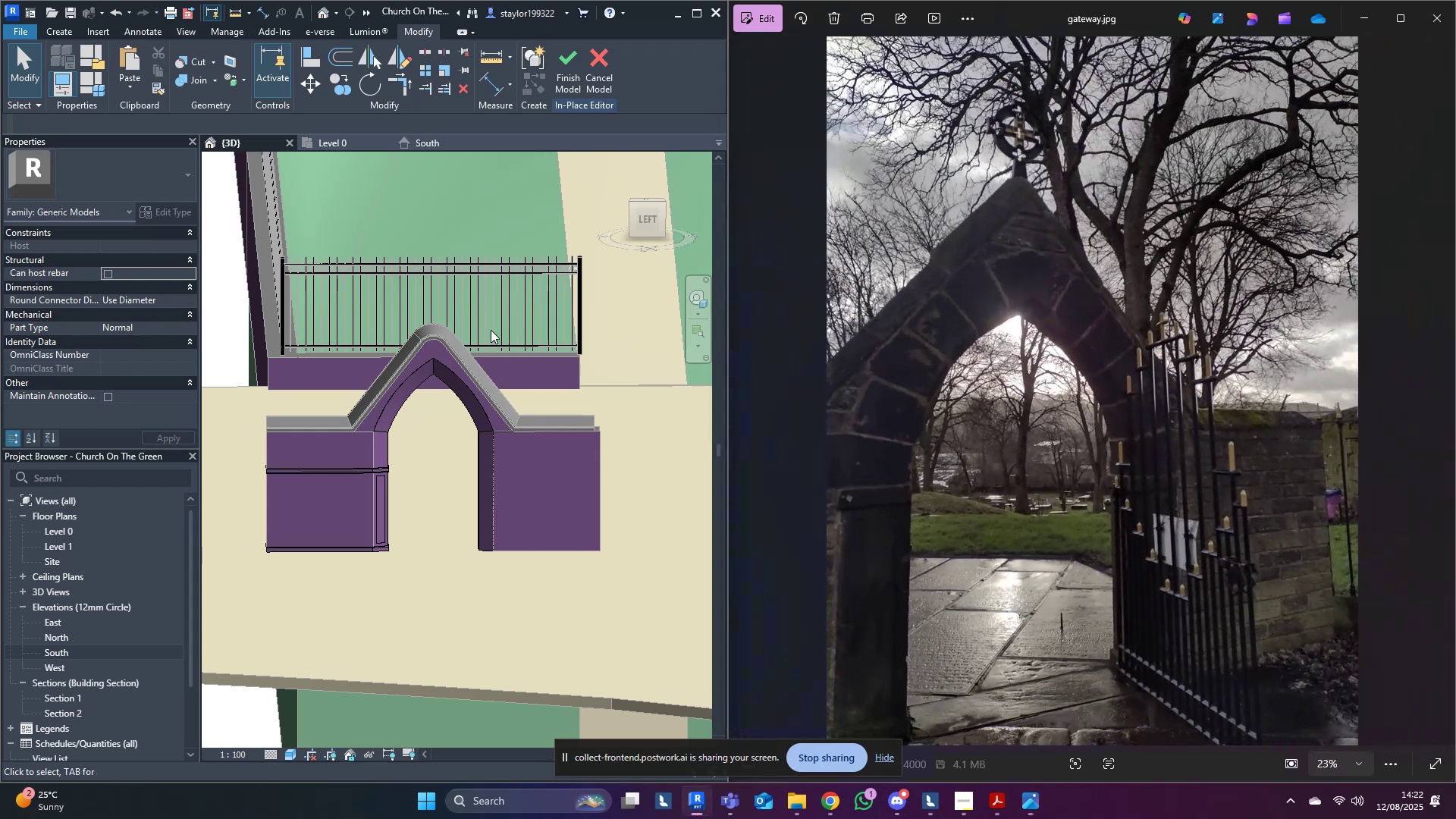 
middle_click([491, 330])
 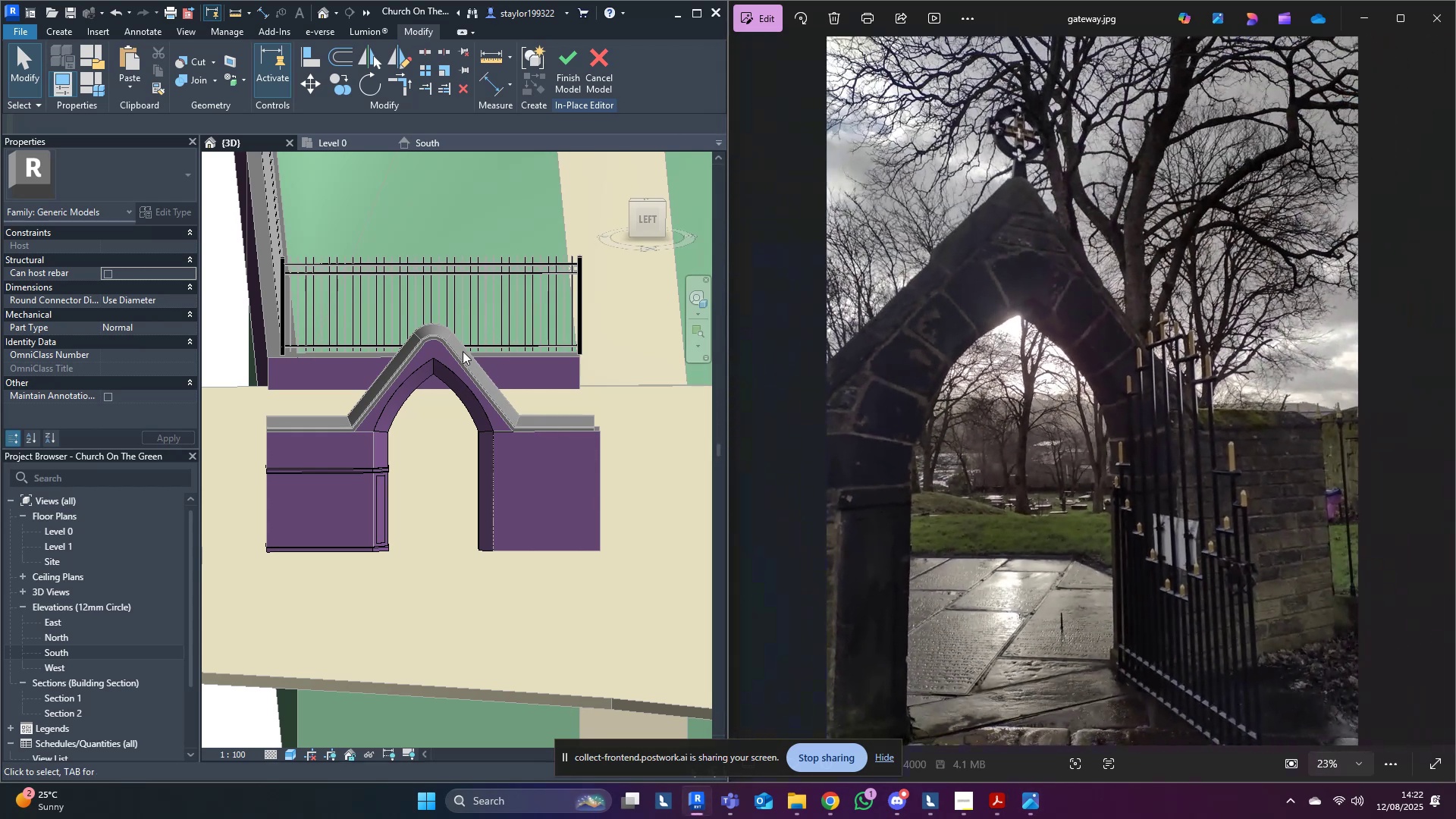 
scroll: coordinate [381, 485], scroll_direction: up, amount: 8.0
 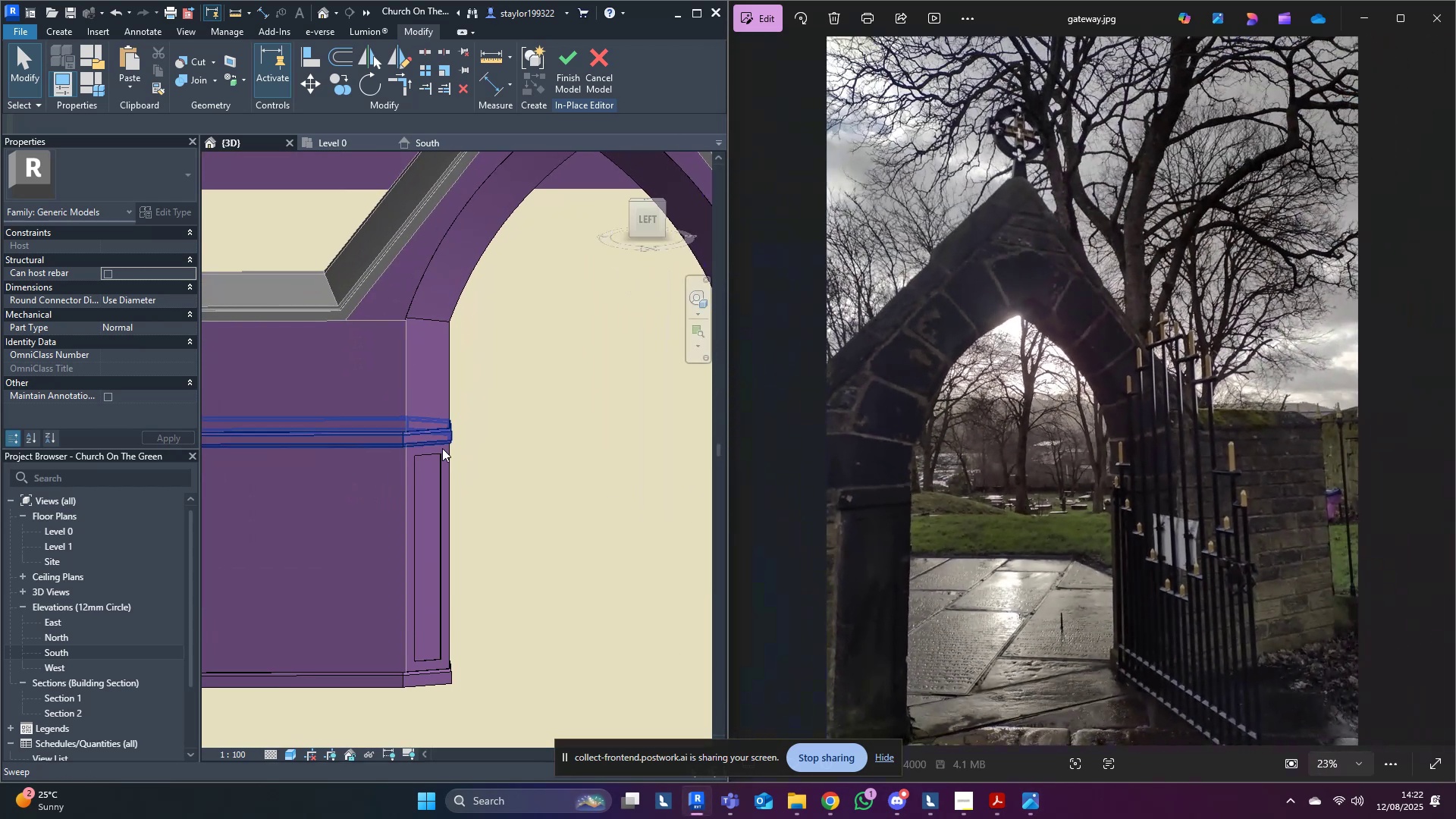 
left_click([425, 428])
 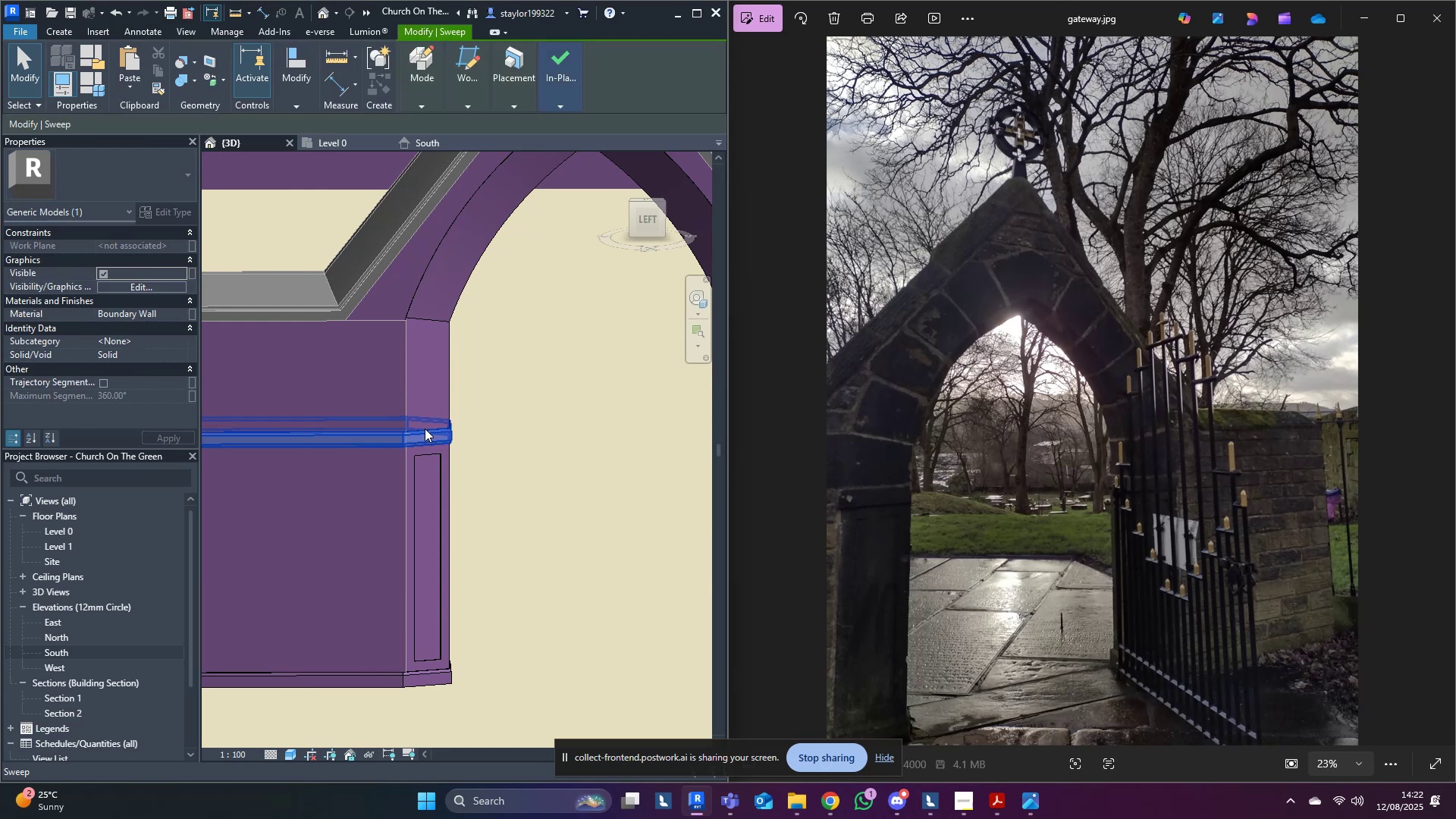 
scroll: coordinate [425, 428], scroll_direction: down, amount: 4.0
 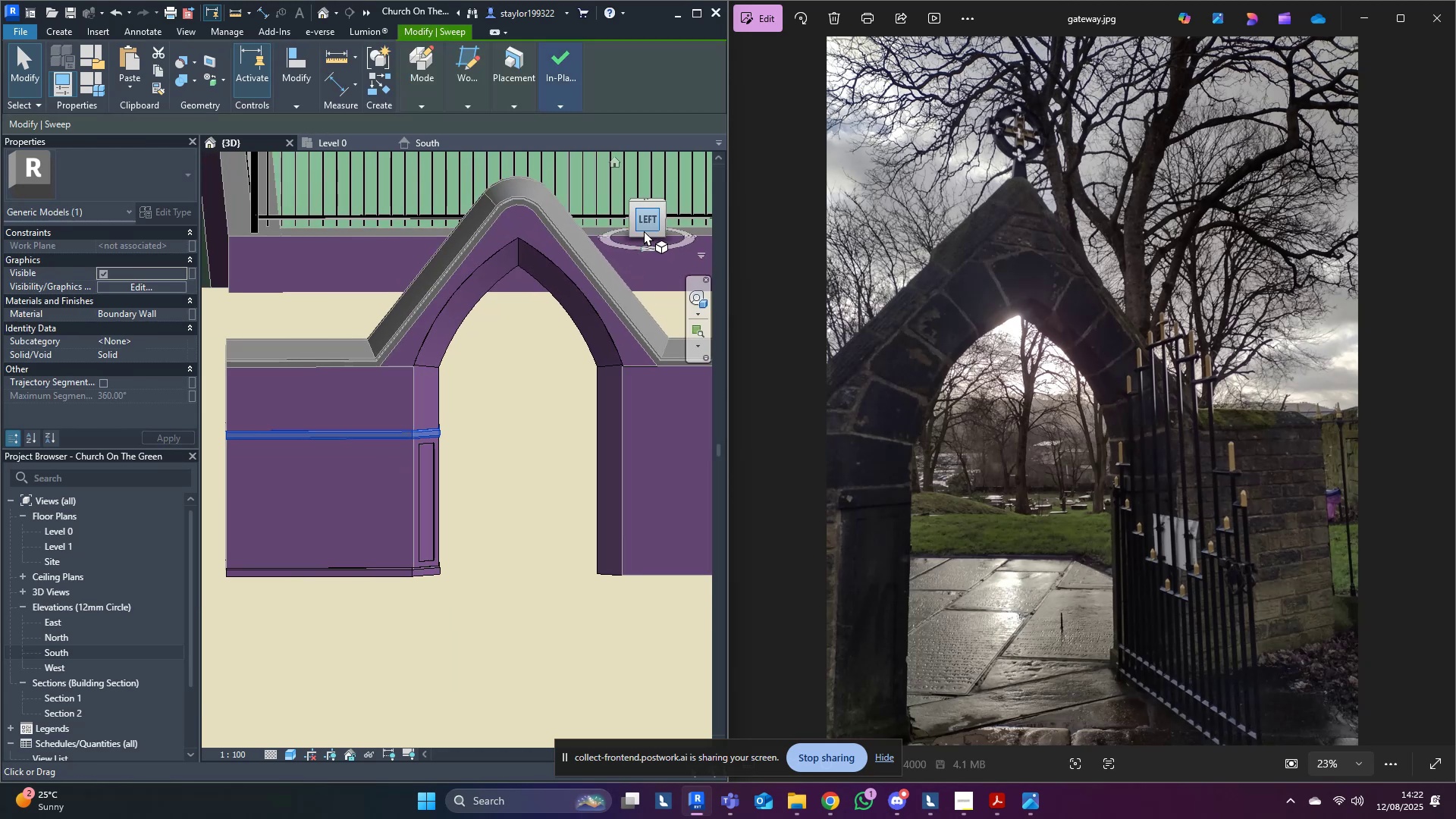 
left_click([652, 217])
 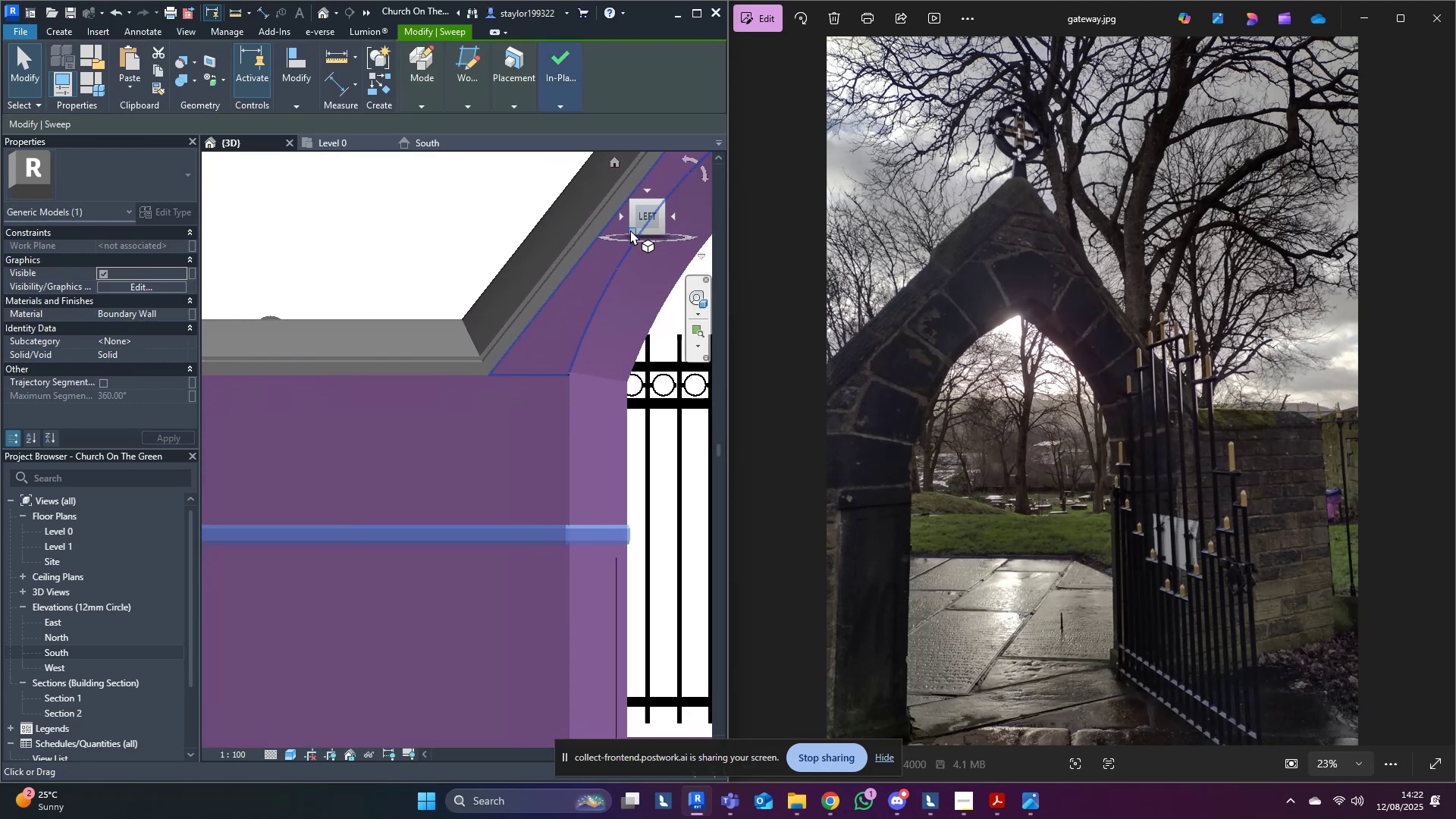 
scroll: coordinate [294, 482], scroll_direction: down, amount: 21.0
 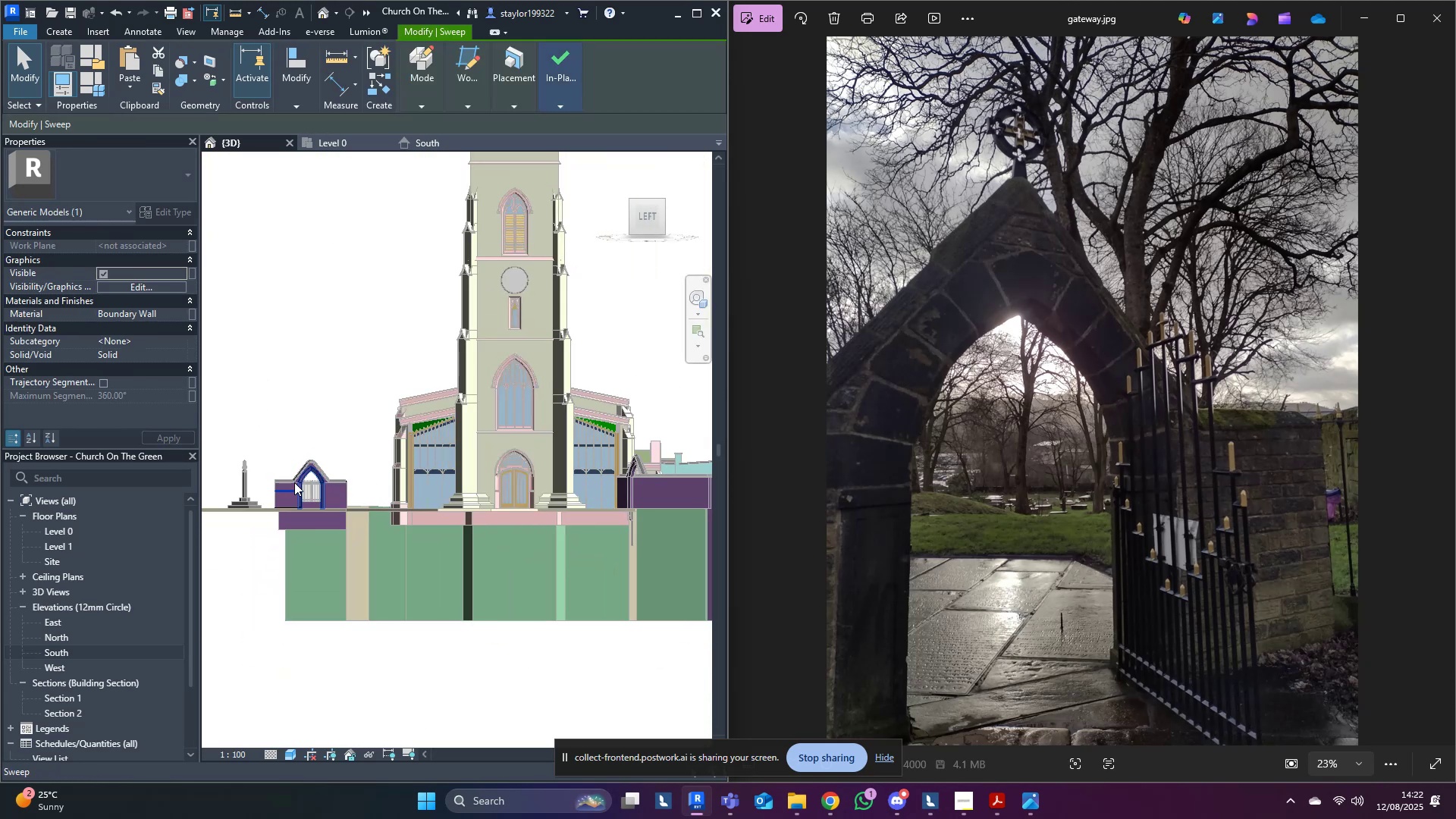 
left_click([362, 353])
 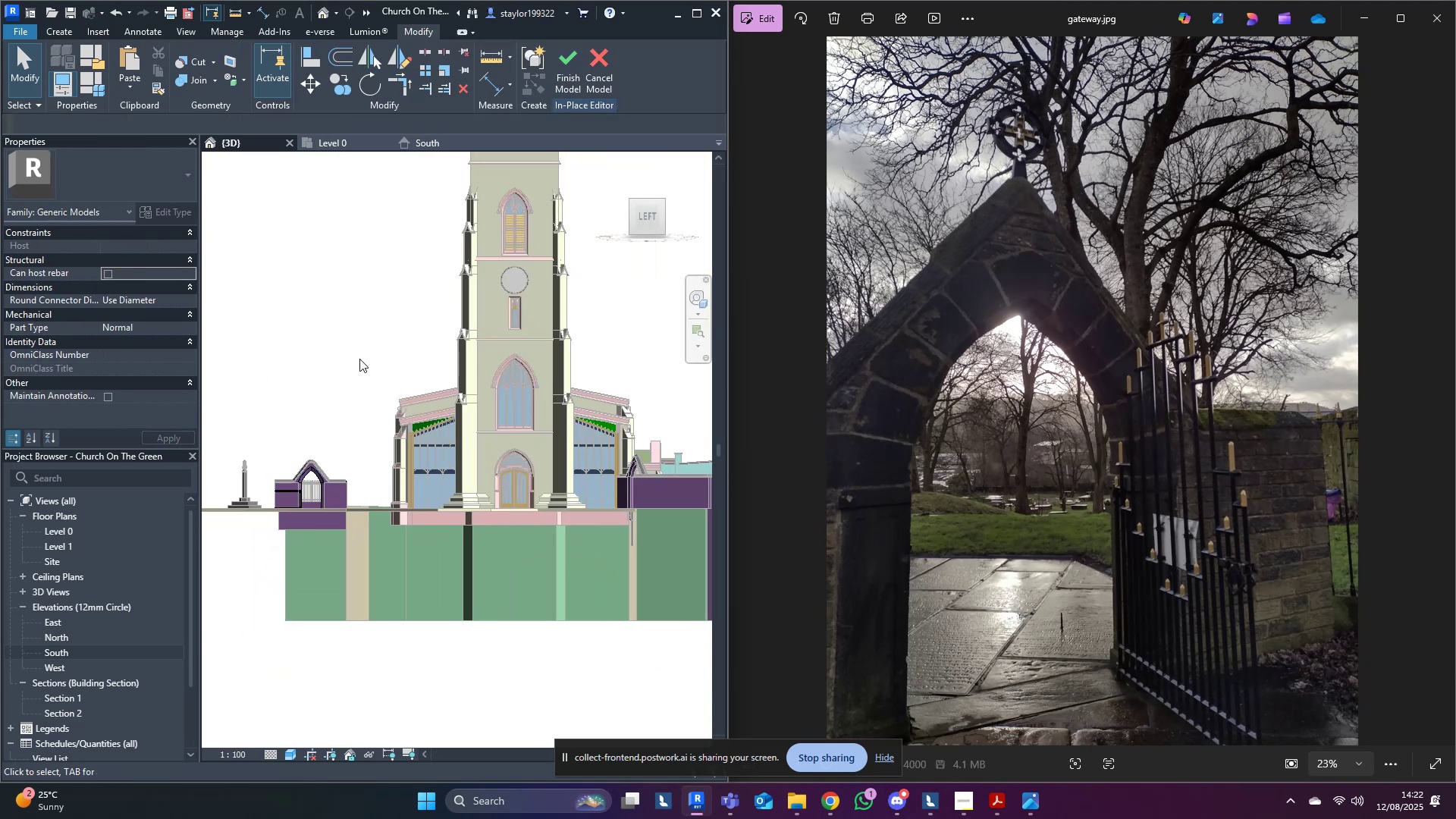 
scroll: coordinate [300, 524], scroll_direction: up, amount: 14.0
 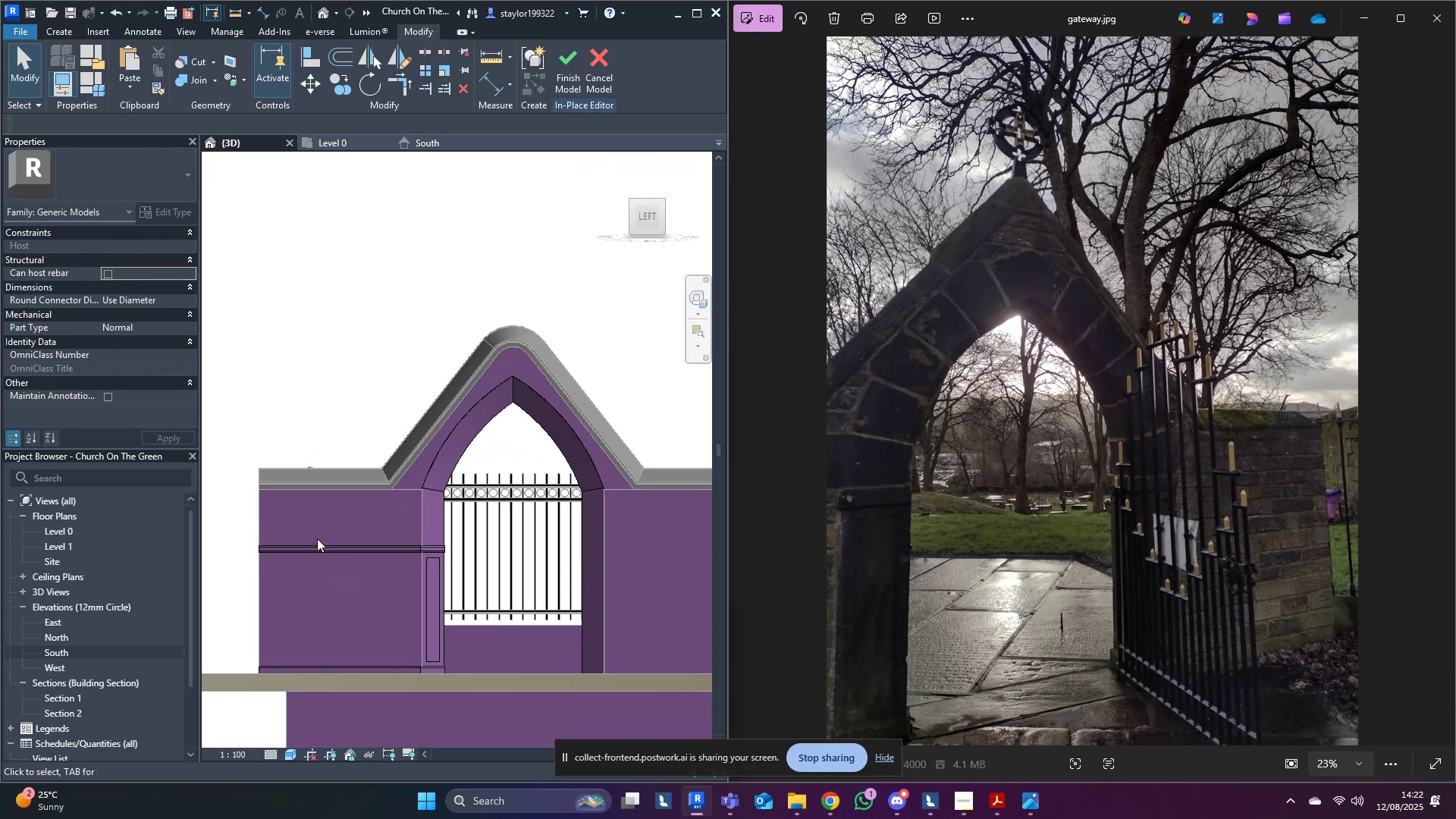 
left_click([318, 541])
 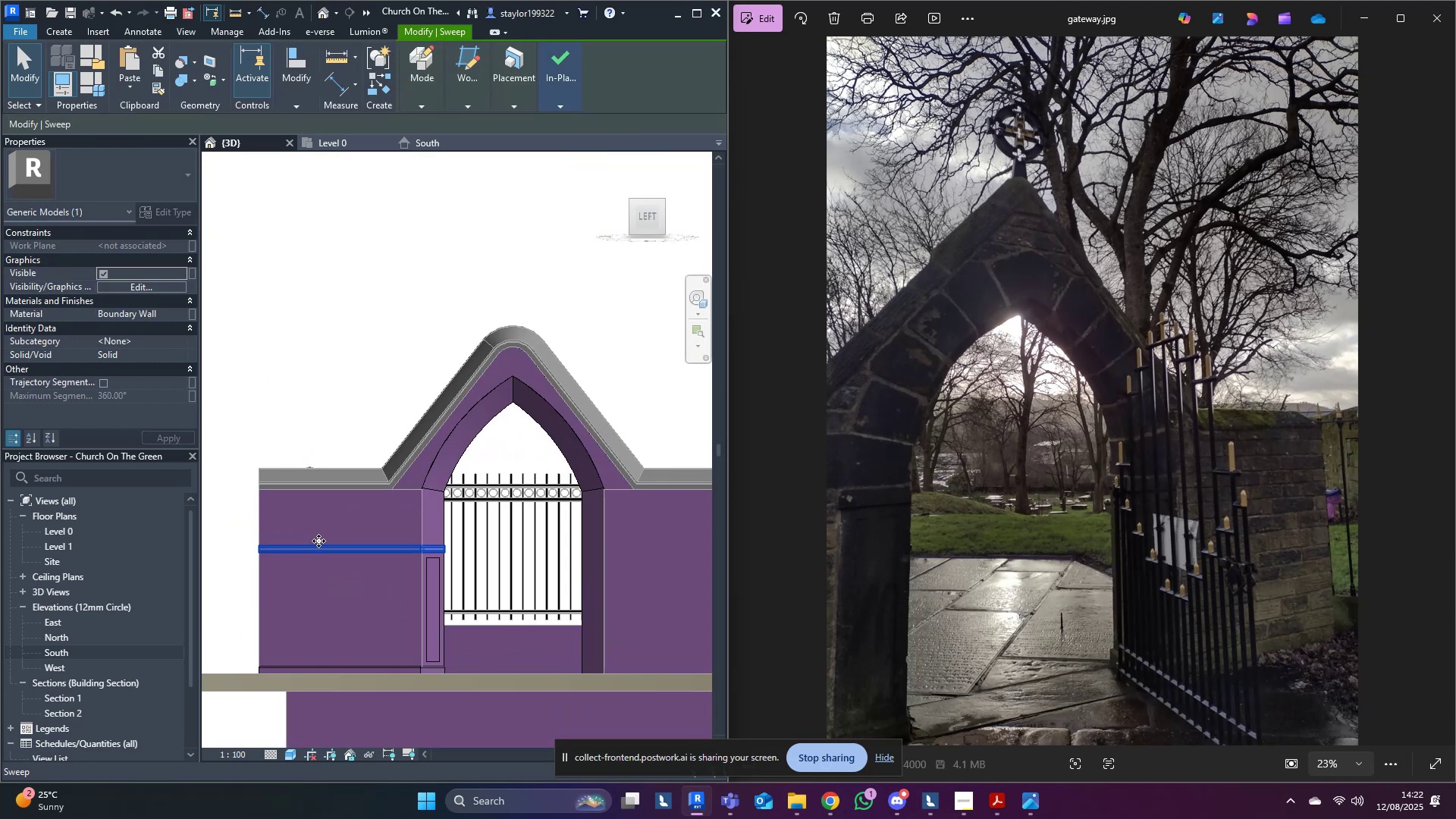 
key(Shift+ArrowUp)
 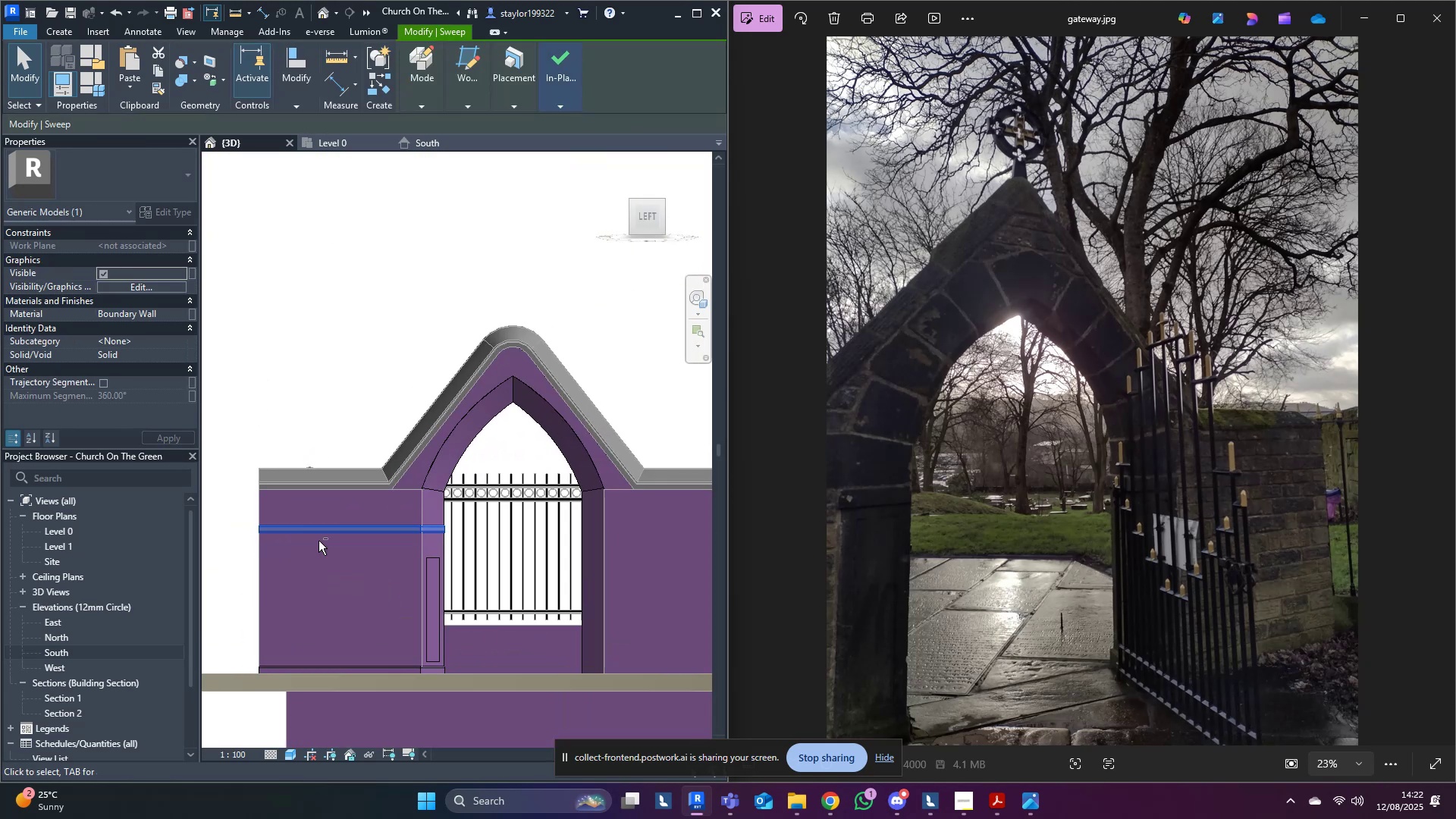 
key(Shift+ArrowUp)
 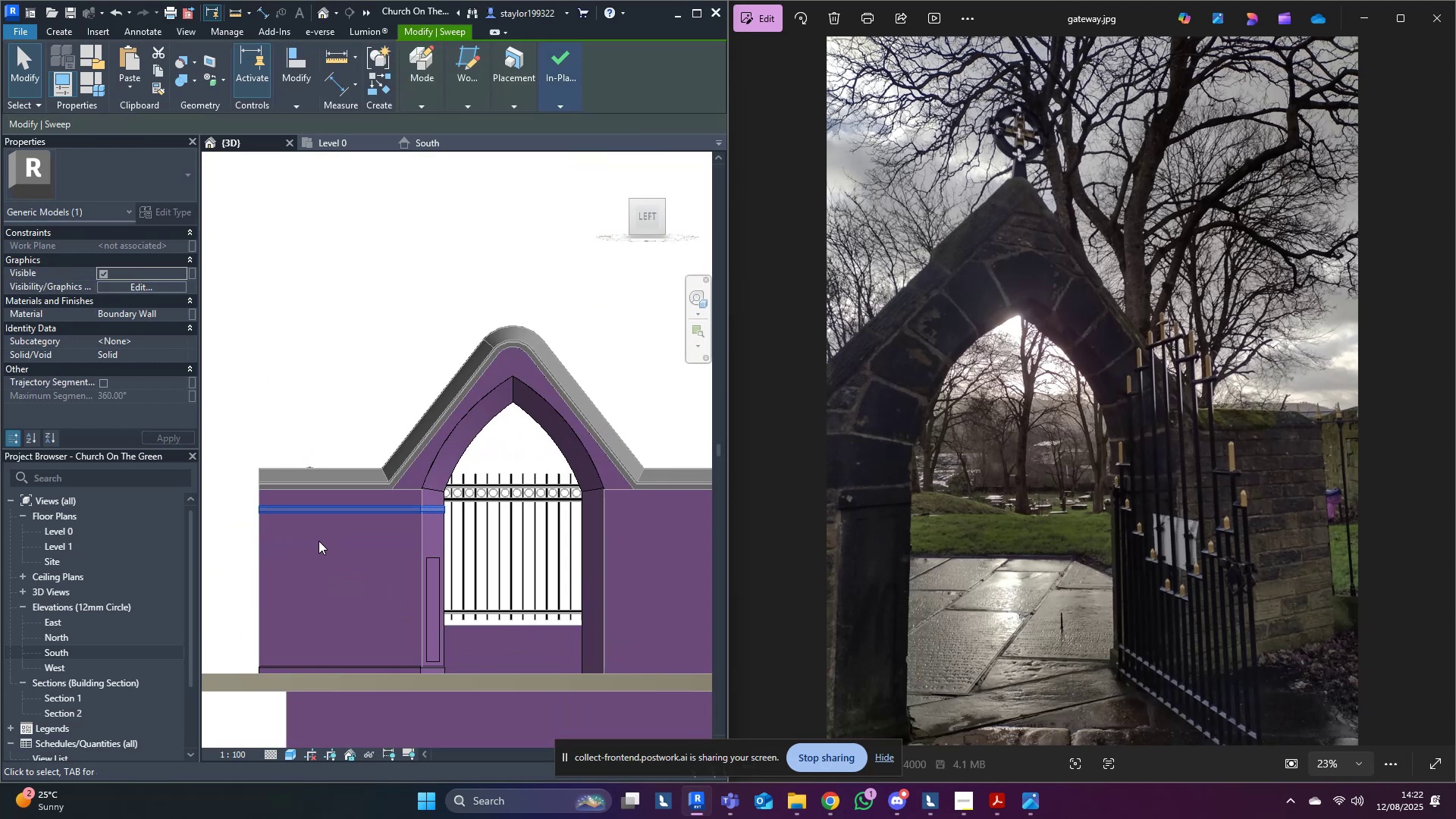 
key(Escape)
 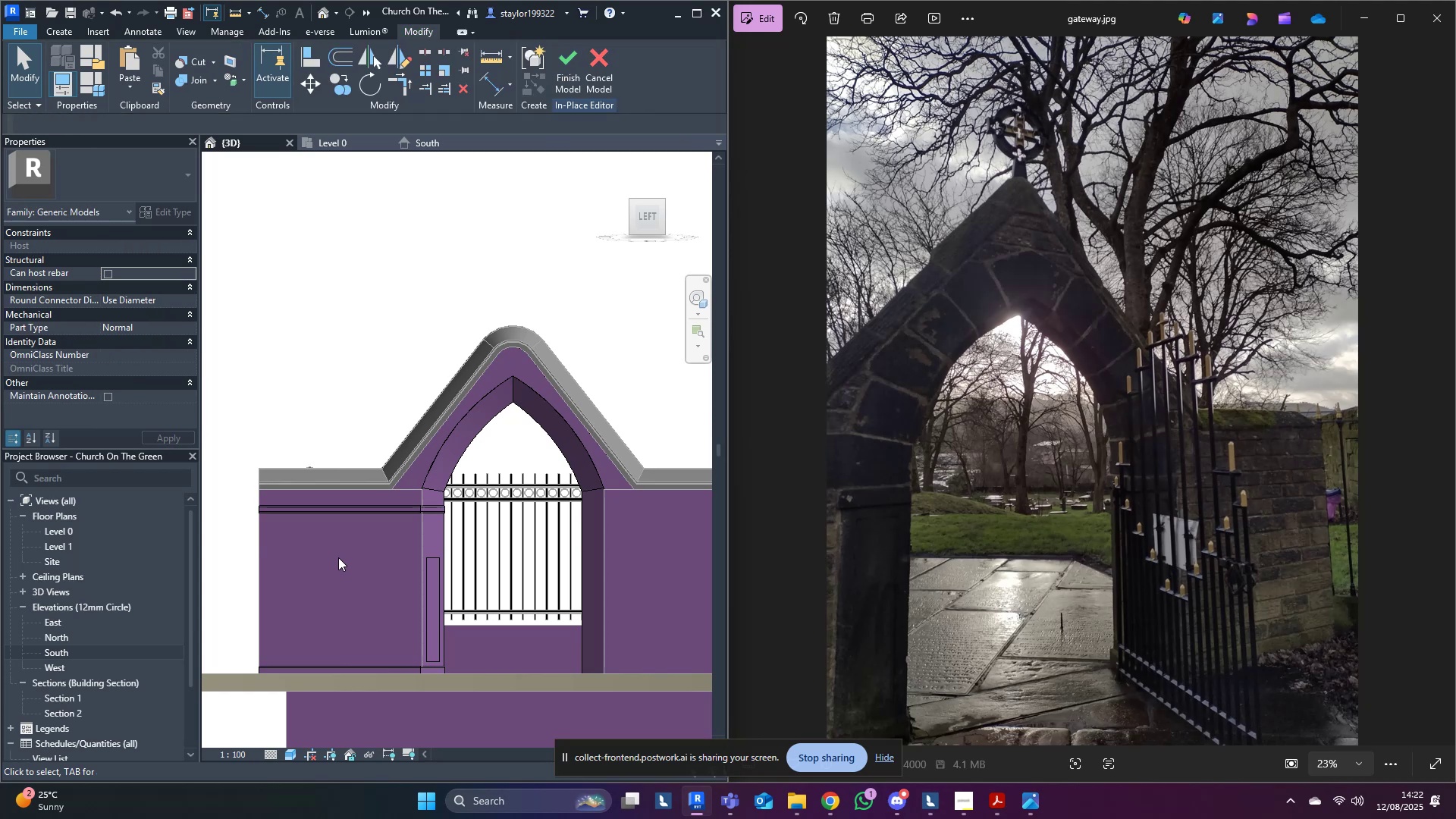 
scroll: coordinate [416, 569], scroll_direction: up, amount: 5.0
 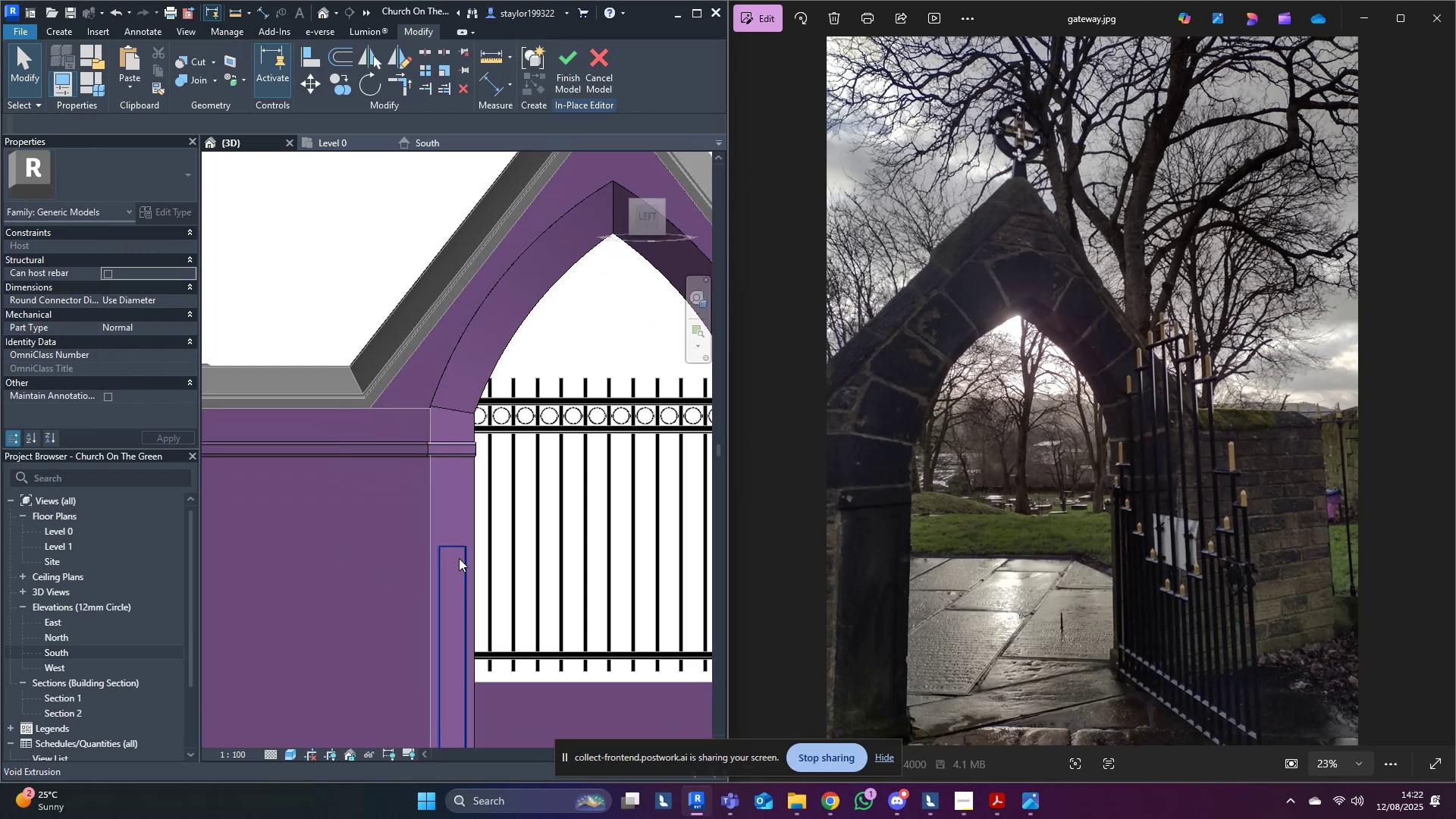 
left_click([459, 558])
 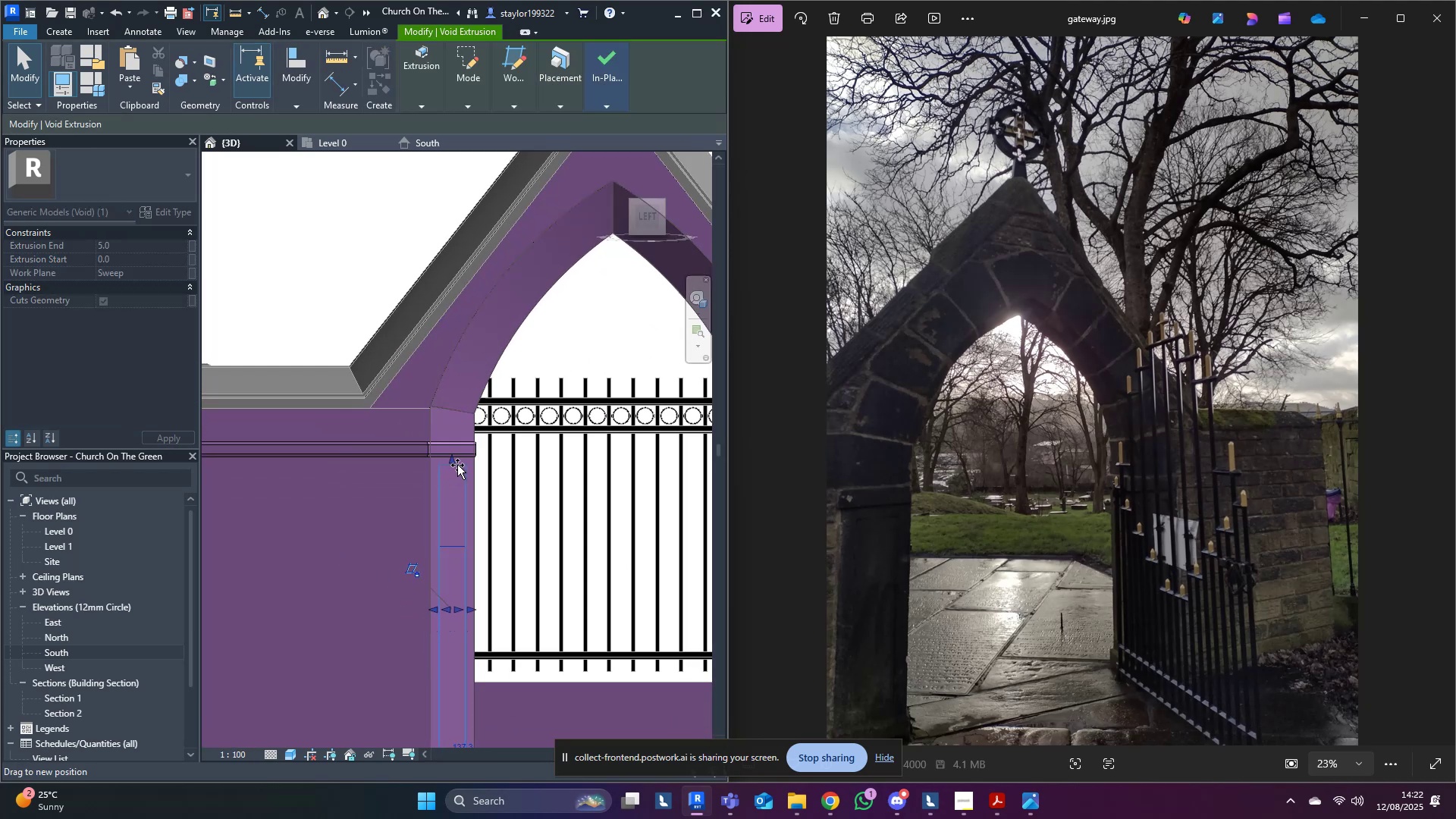 
key(Escape)
 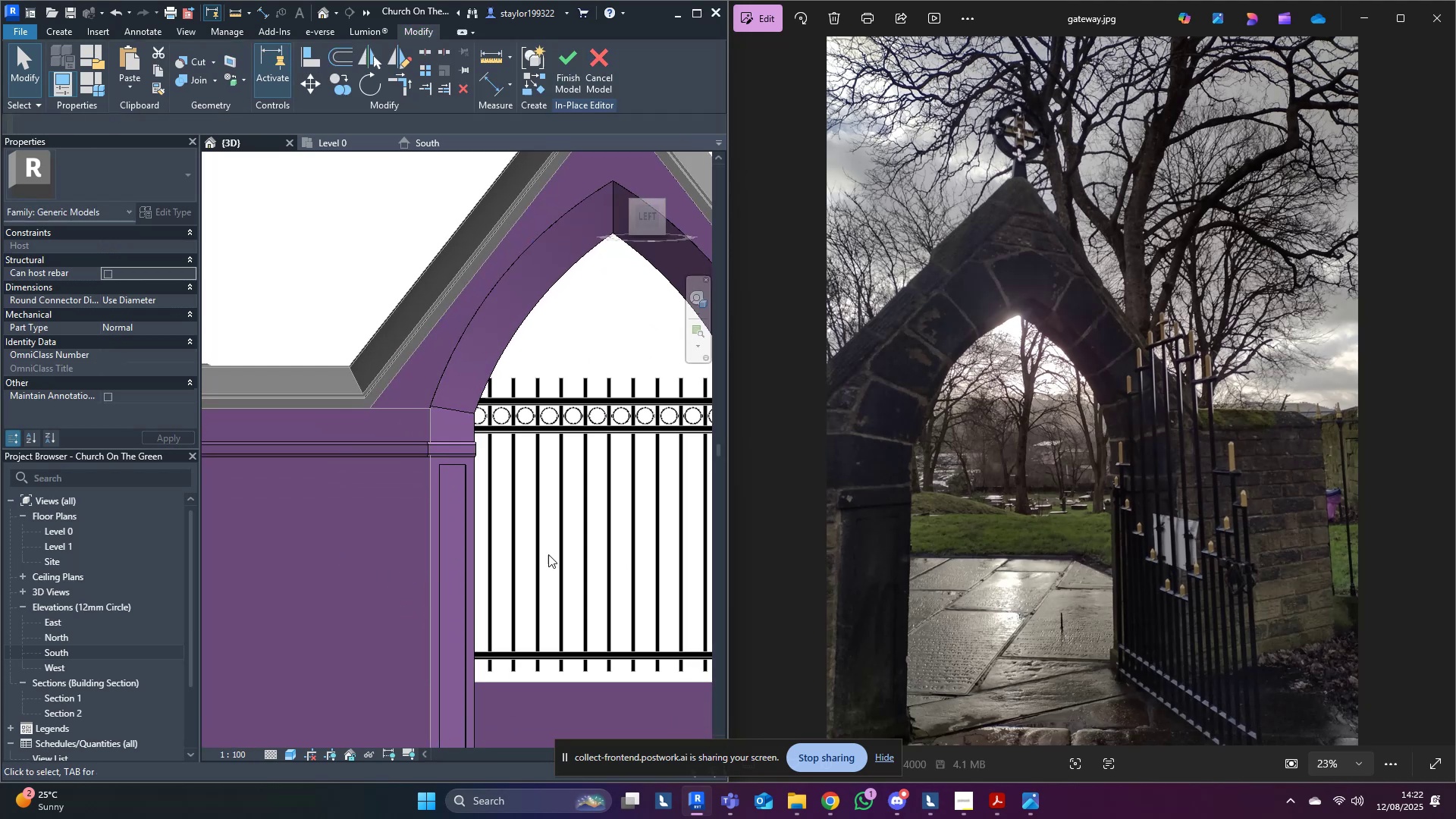 
scroll: coordinate [530, 582], scroll_direction: down, amount: 5.0
 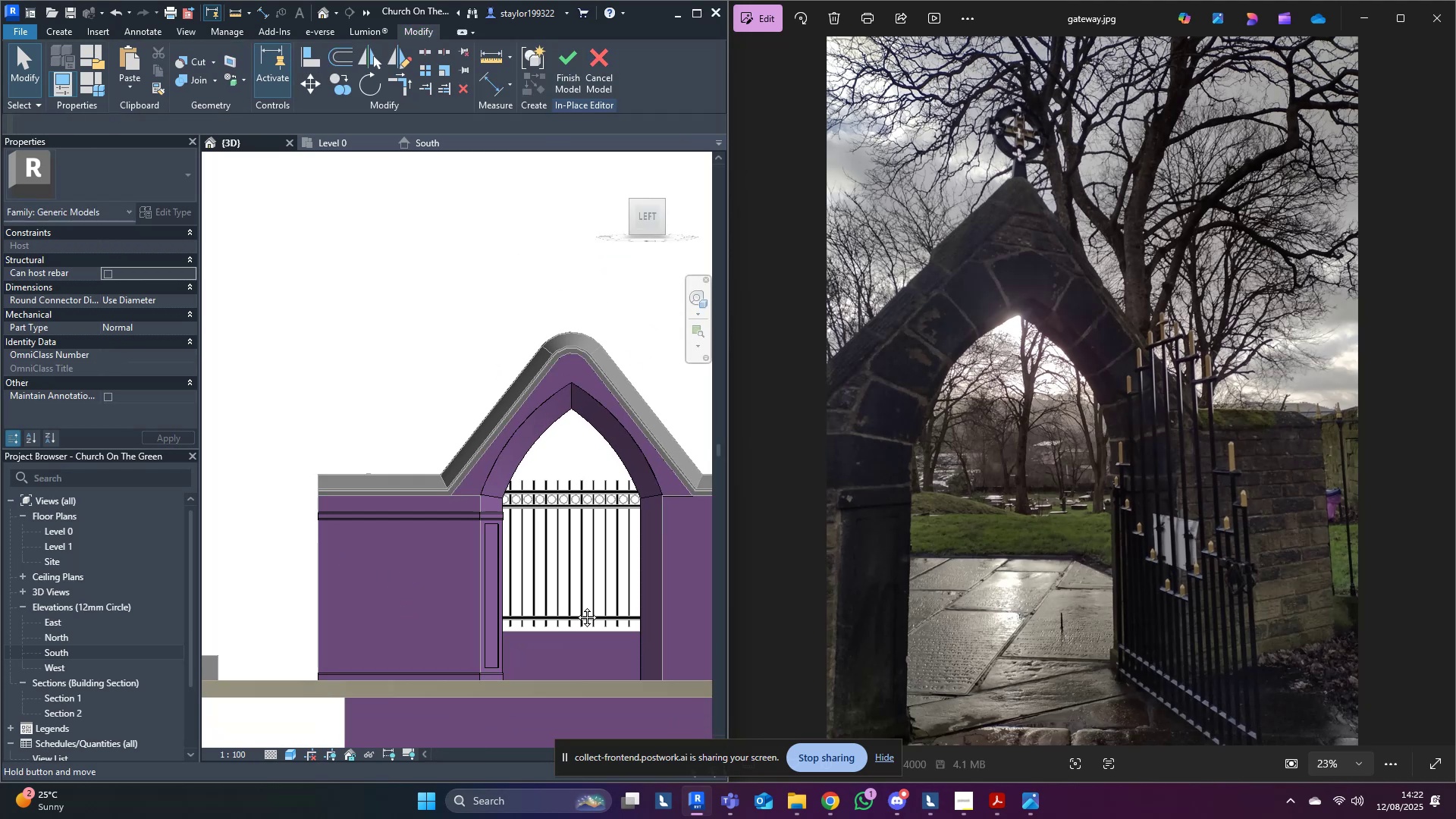 
middle_click([576, 606])
 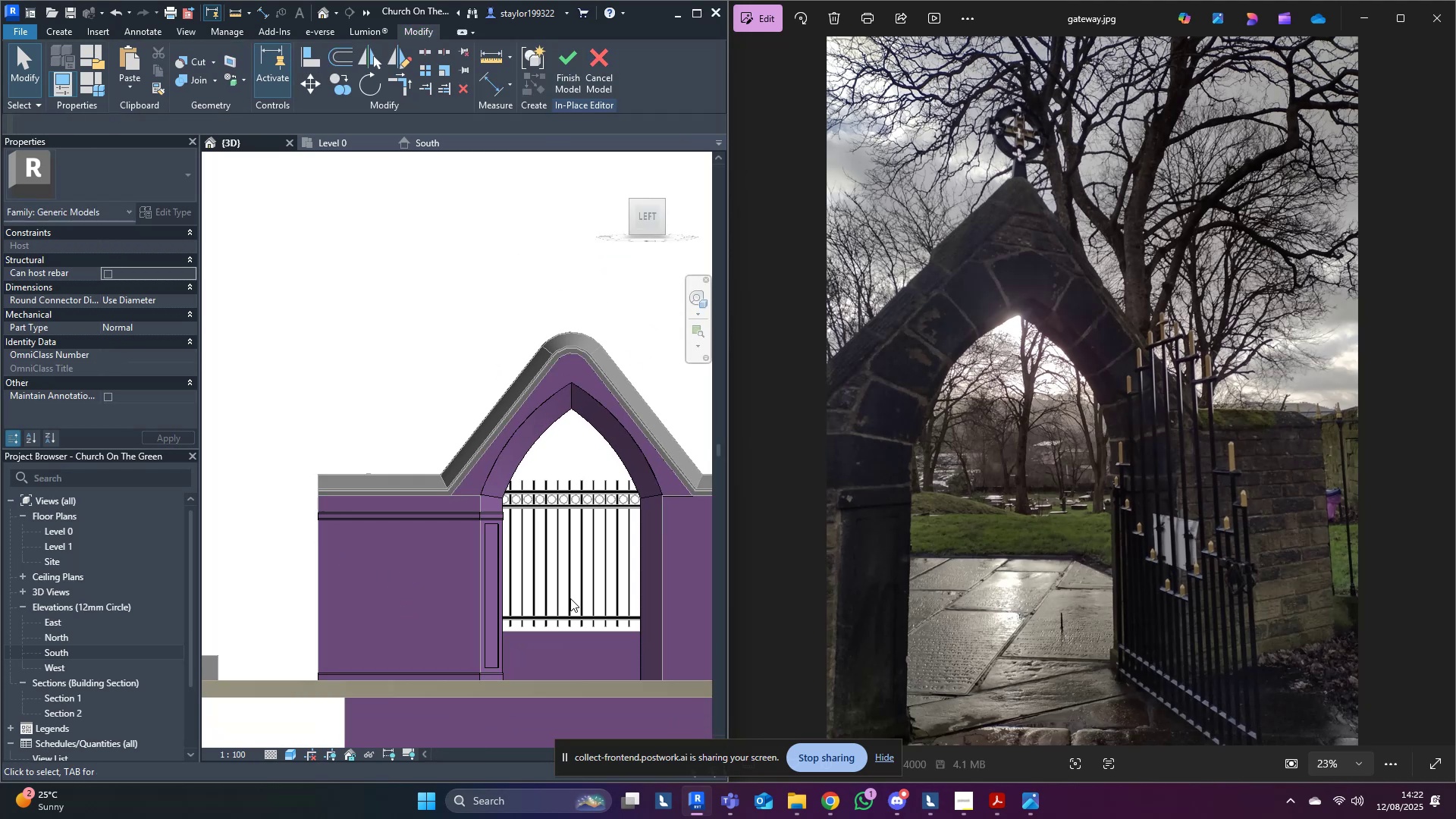 
scroll: coordinate [529, 589], scroll_direction: up, amount: 3.0
 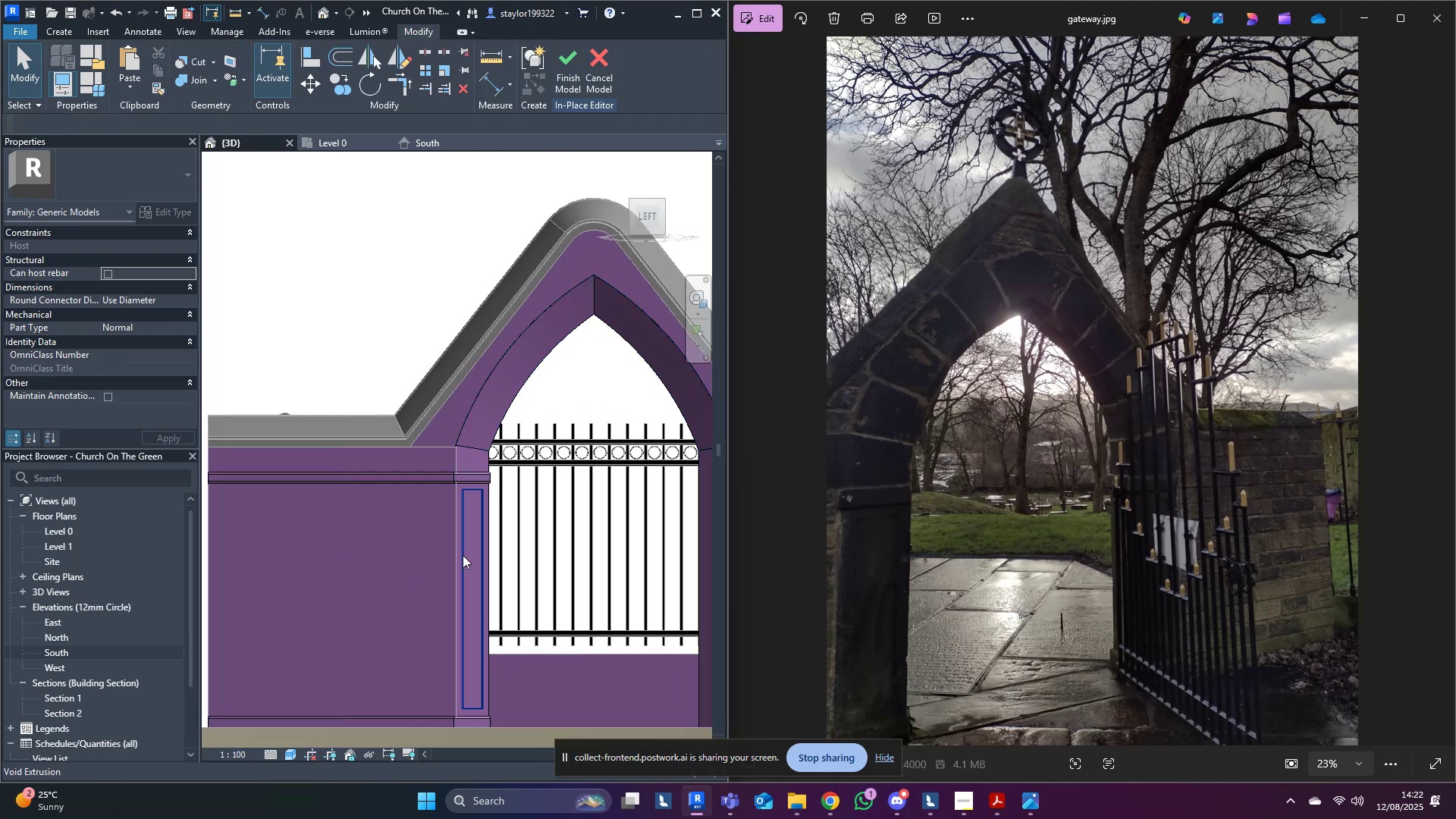 
left_click([466, 555])
 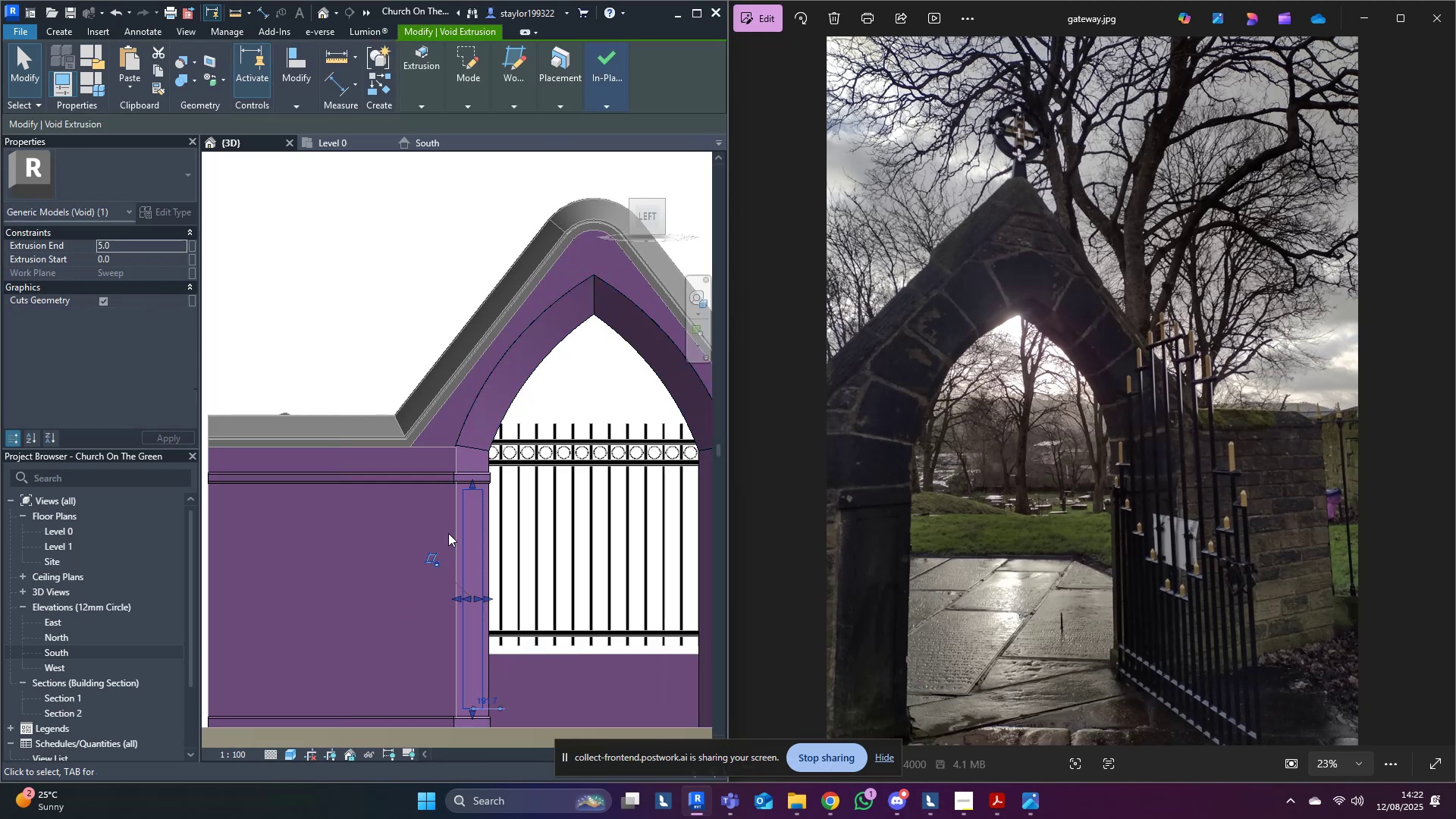 
hold_key(key=ControlLeft, duration=1.54)
left_click([413, 475])
 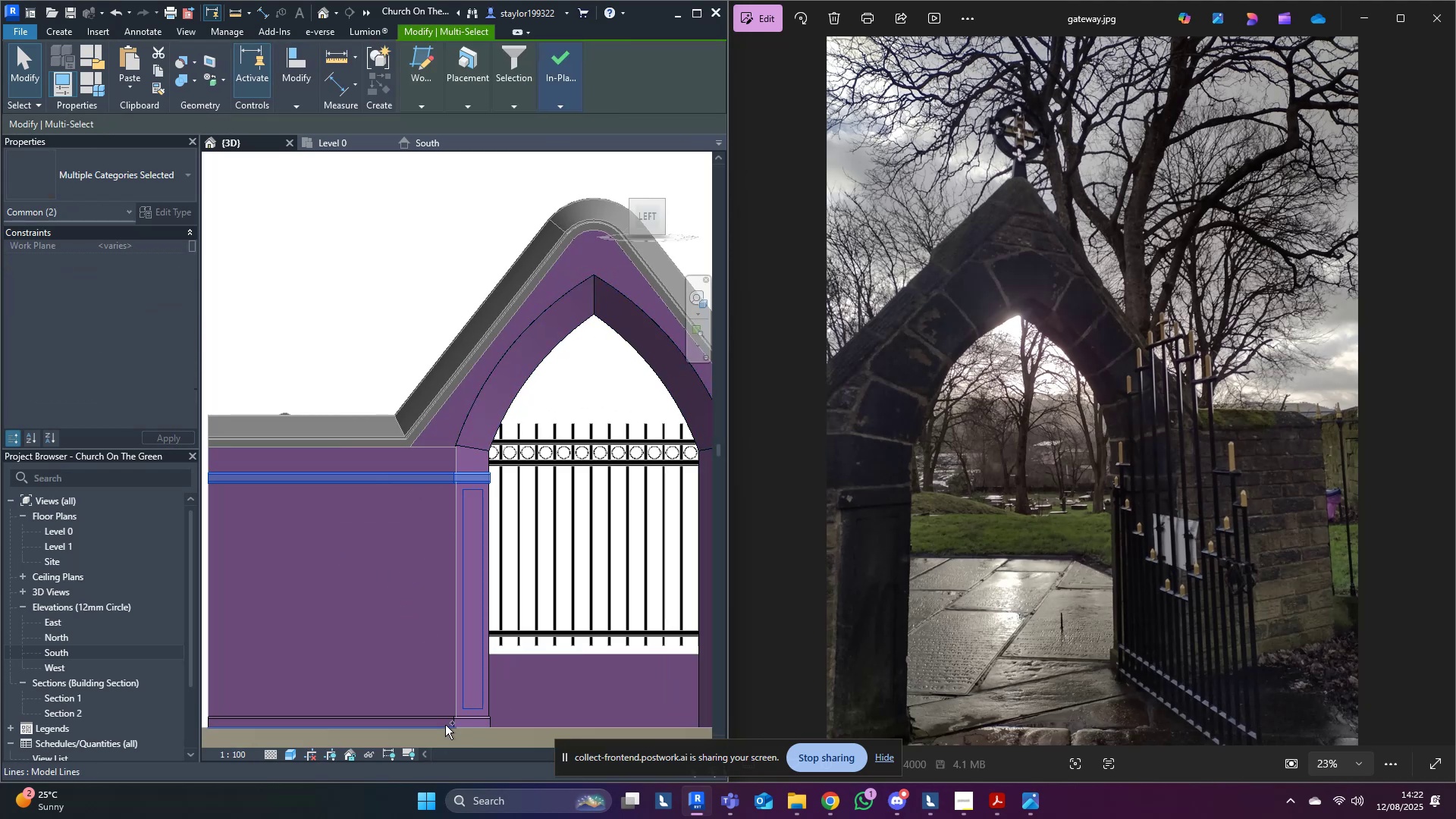 
left_click([447, 722])
 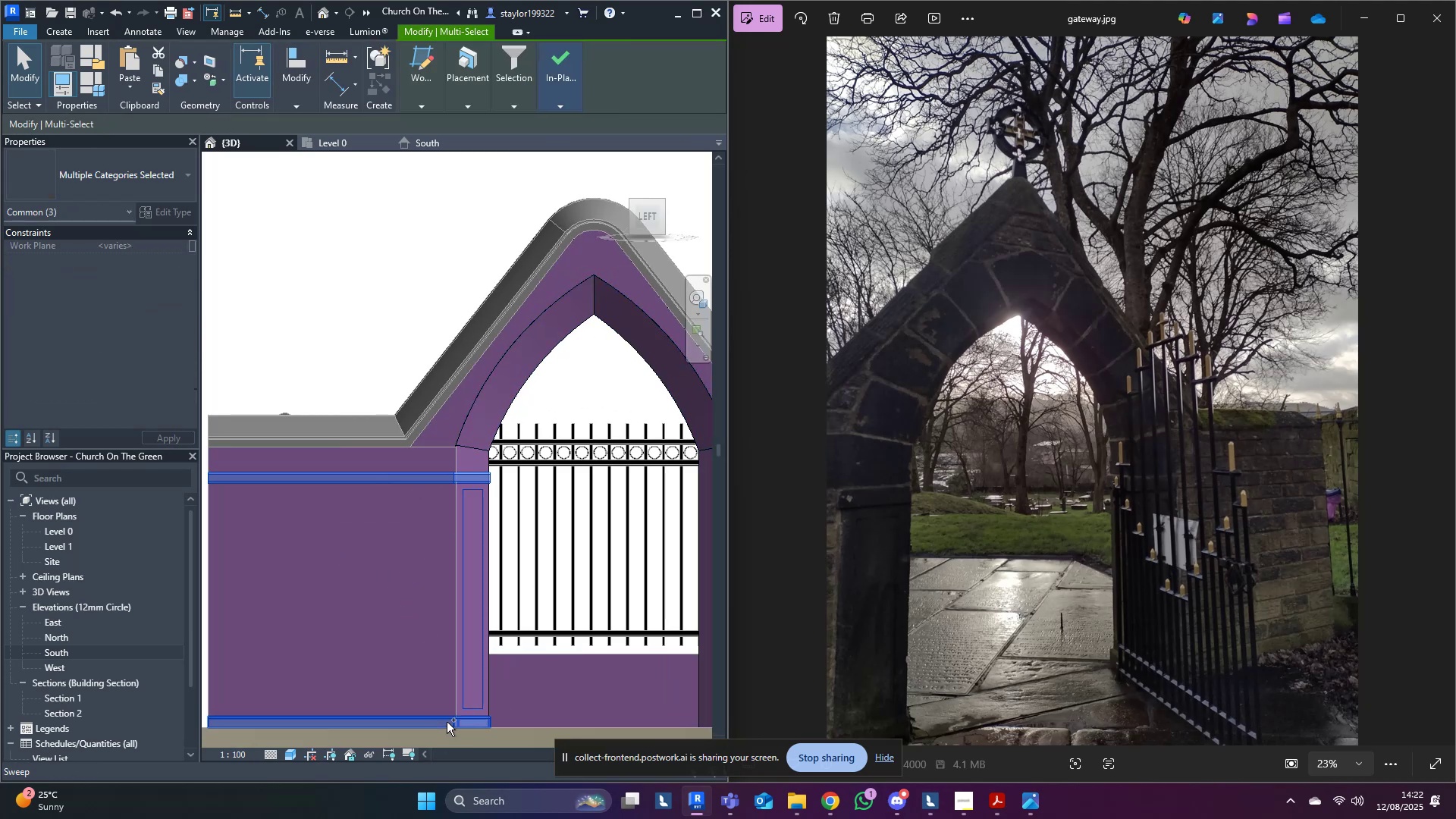 
key(Control+ControlLeft)
 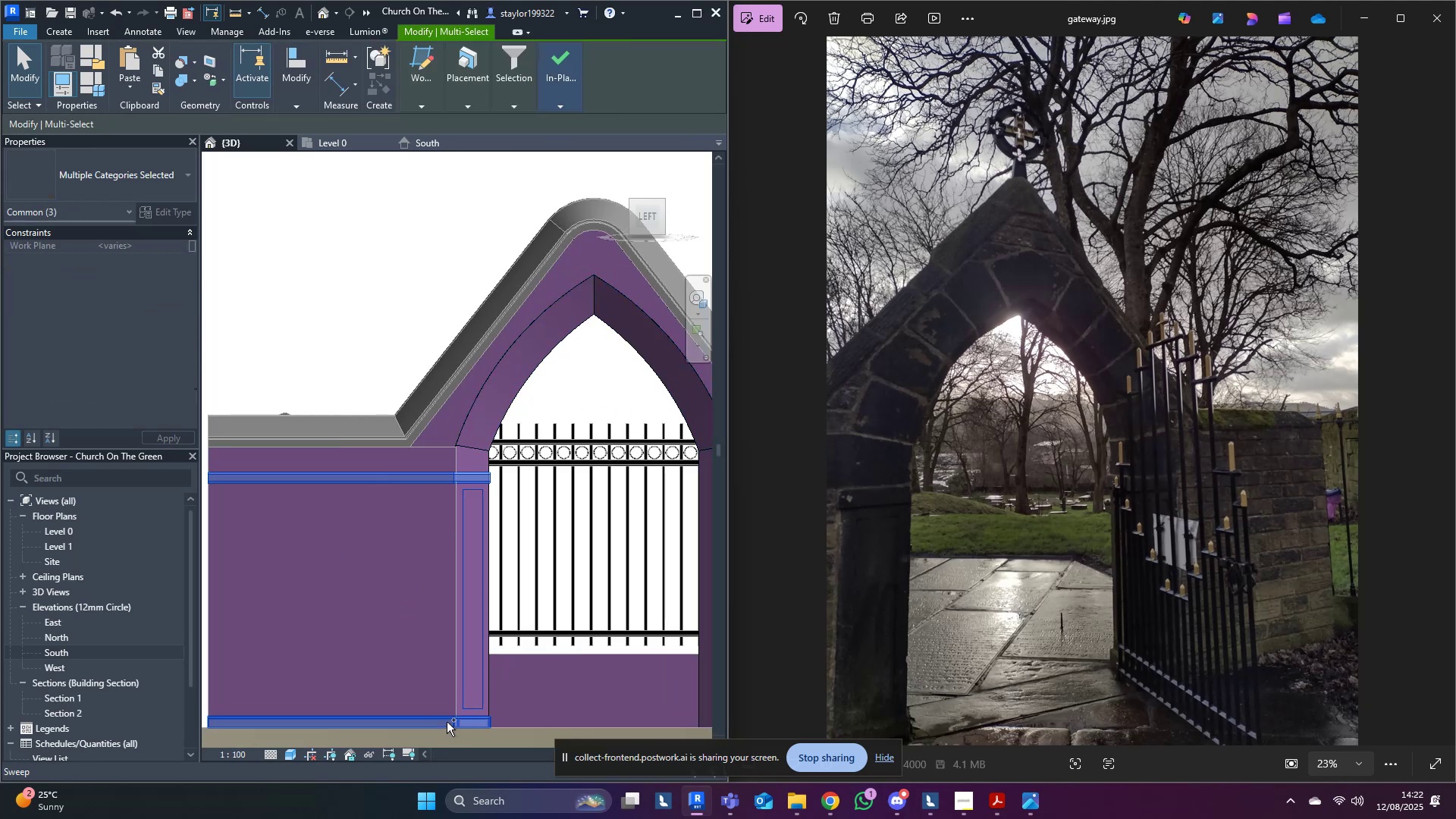 
key(Control+ControlLeft)
 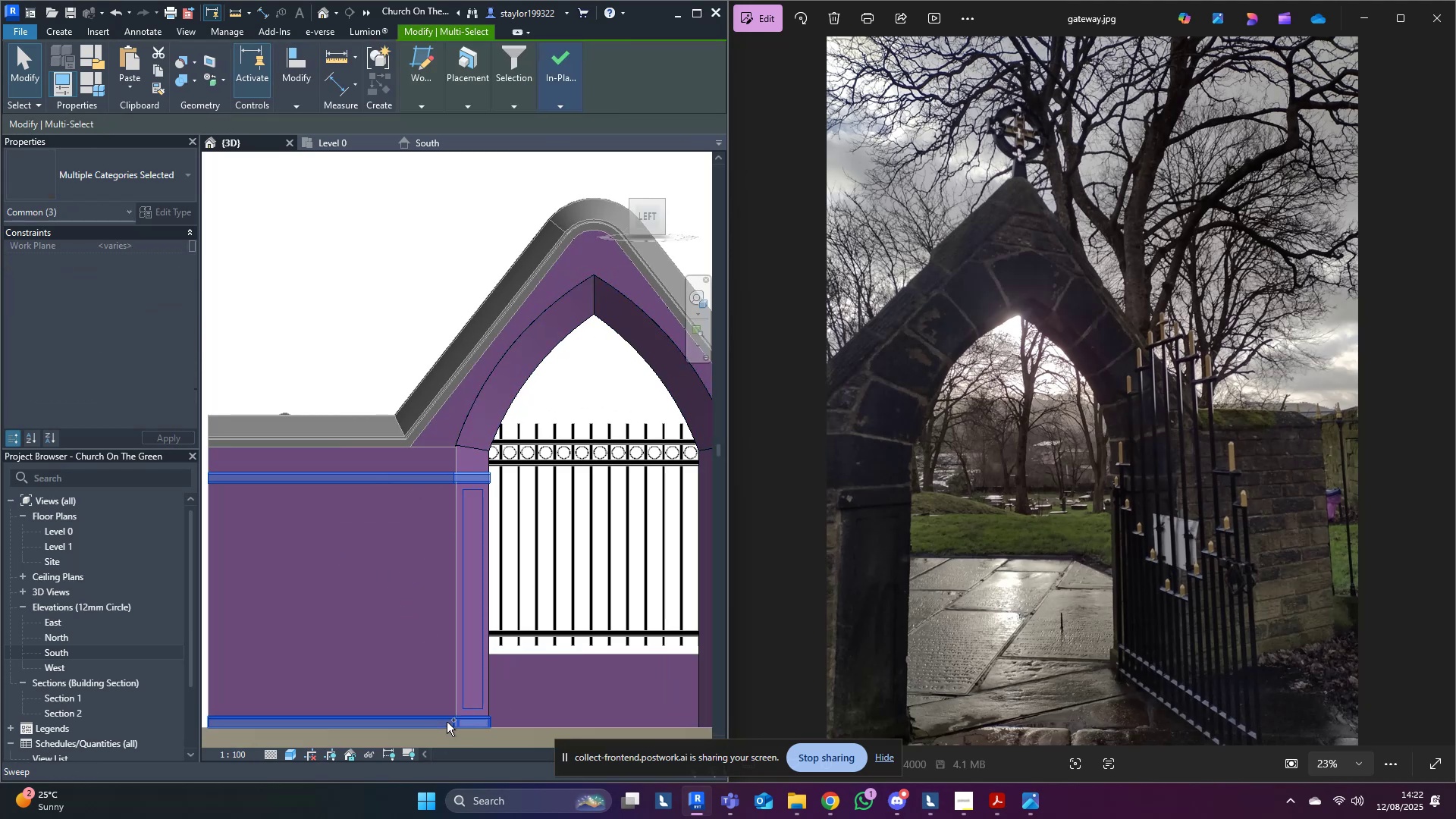 
key(Control+ControlLeft)
 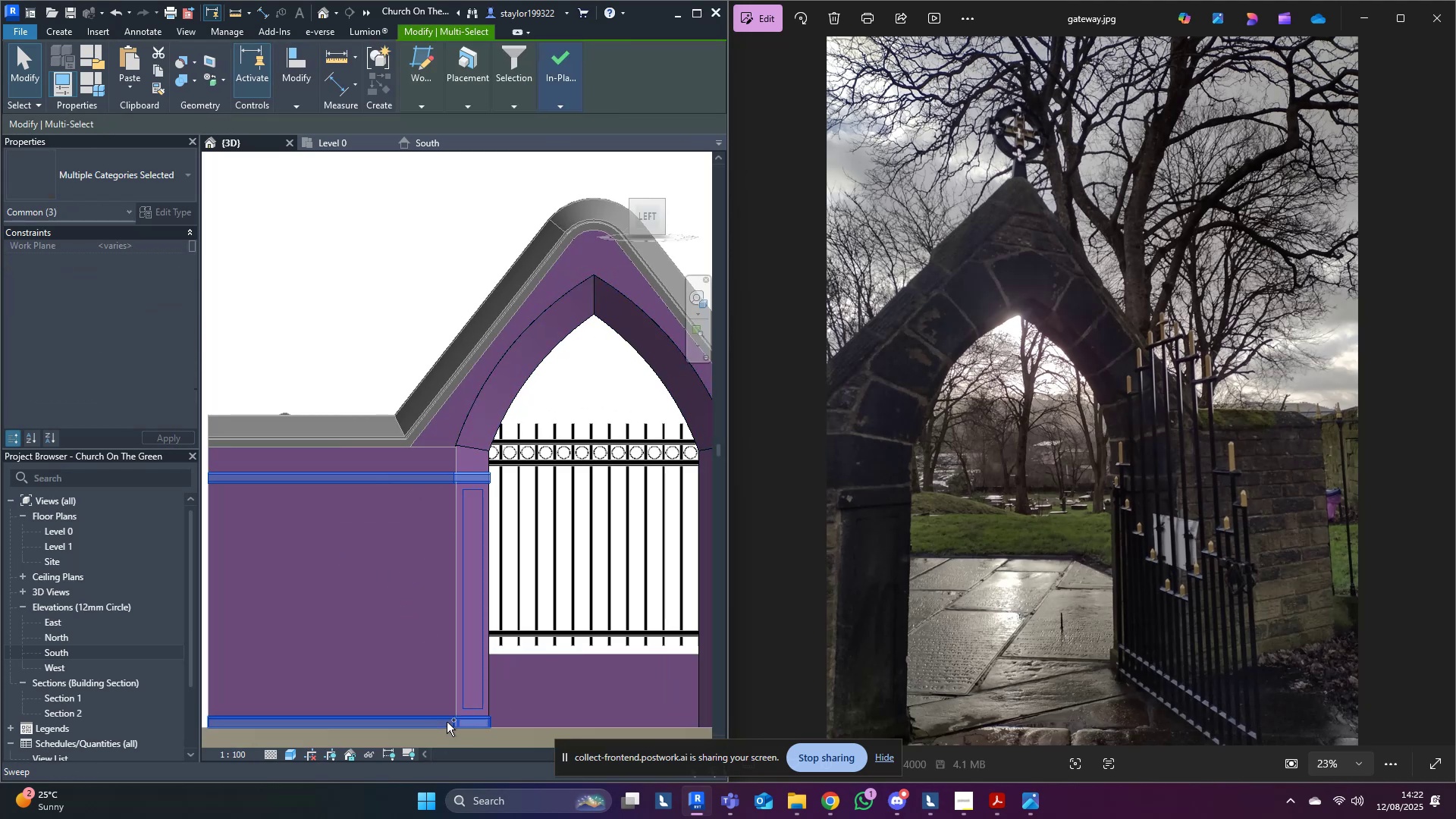 
key(Control+ControlLeft)
 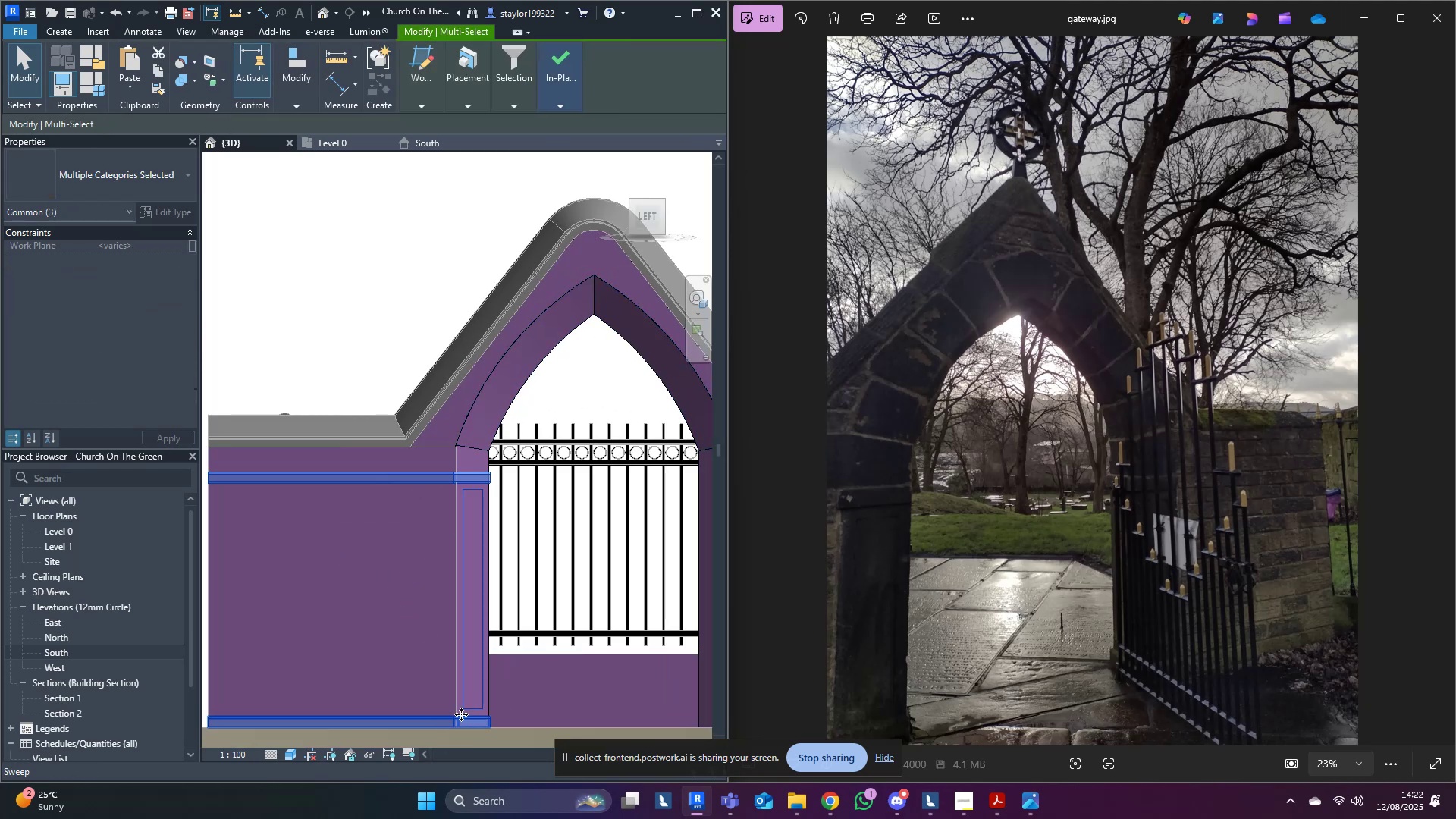 
key(Control+ControlLeft)
 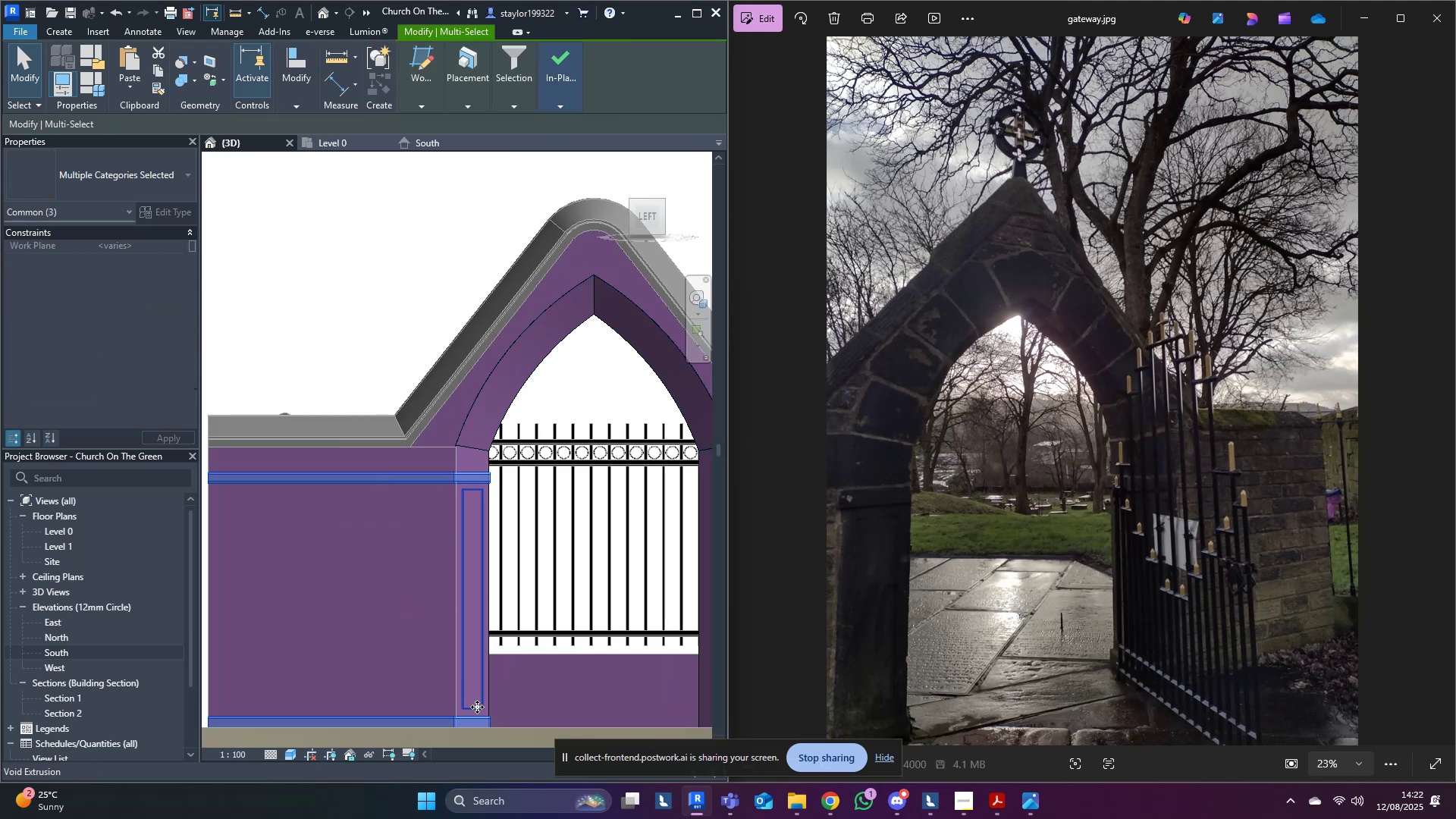 
key(Control+ControlLeft)
 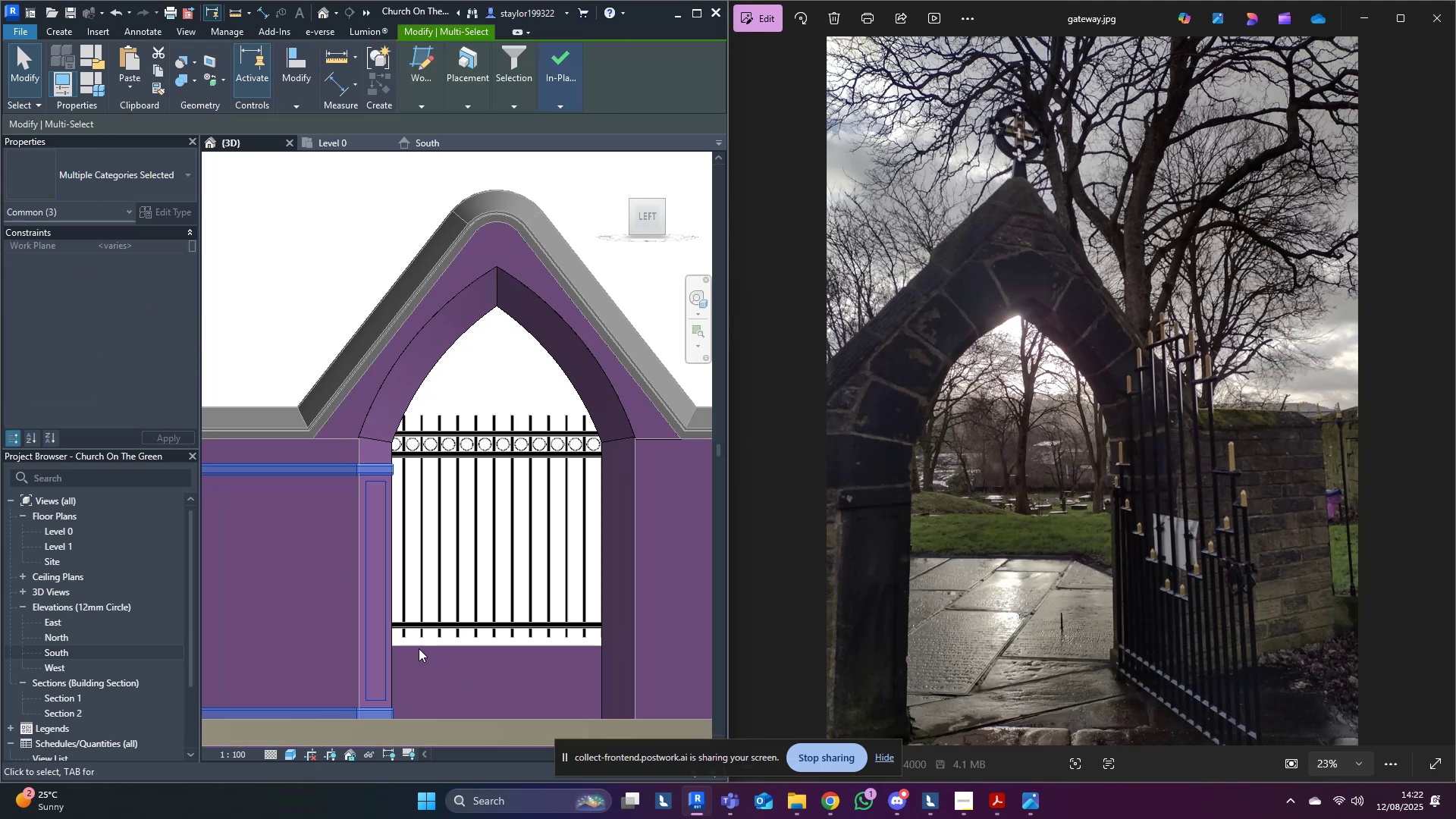 
key(D)
 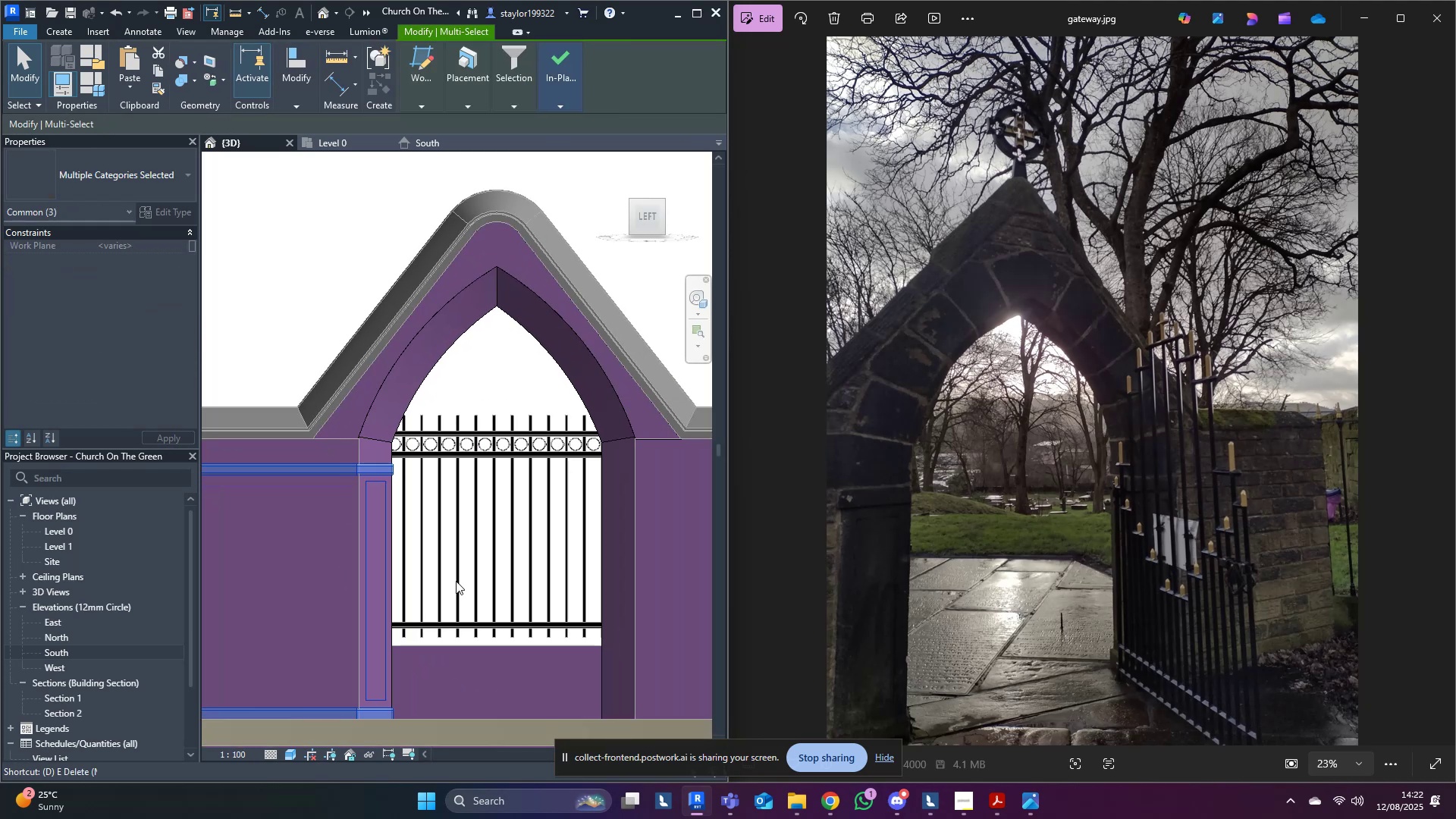 
hold_key(key=M, duration=11.16)
 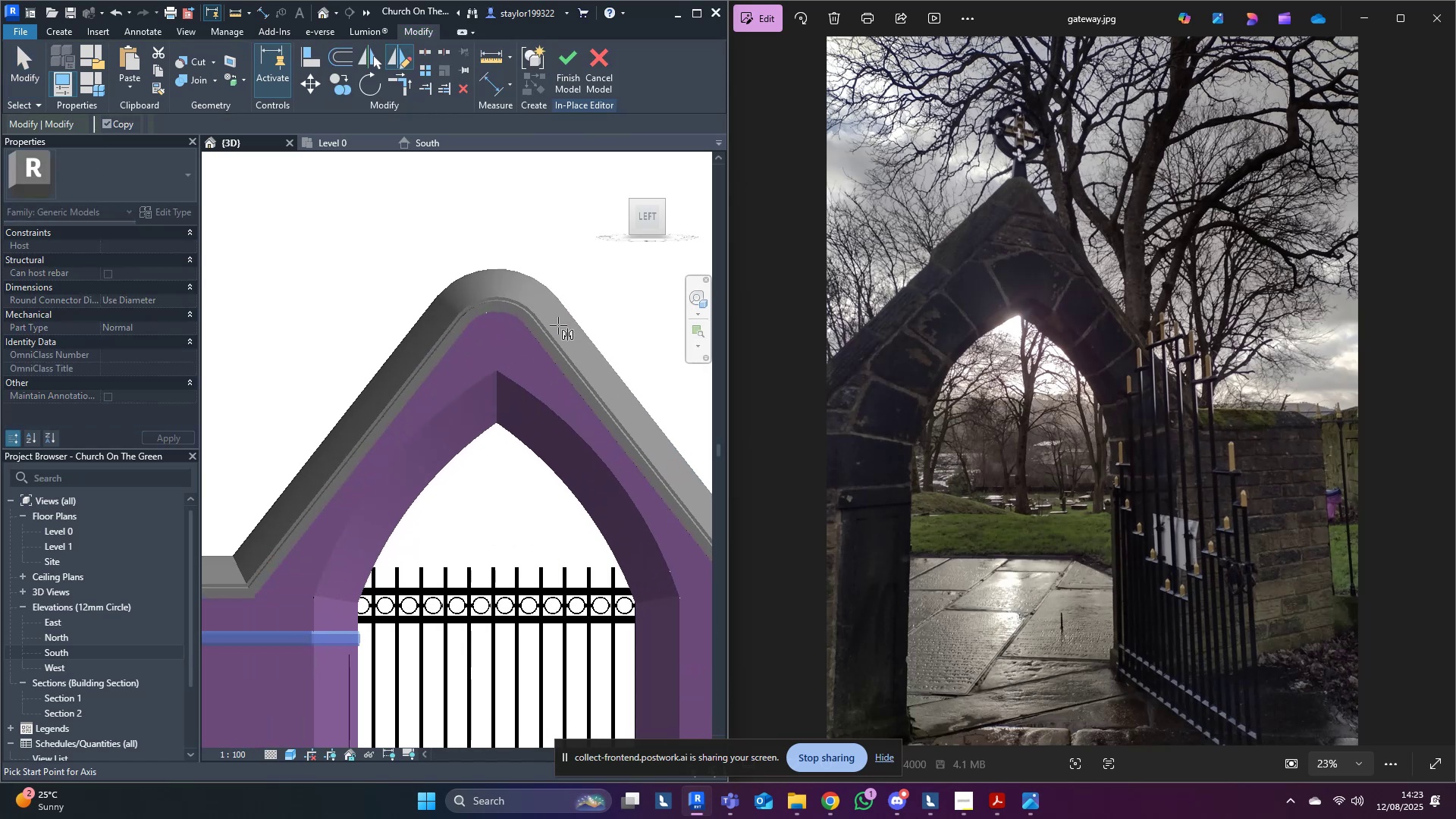 
scroll: coordinate [501, 256], scroll_direction: up, amount: 11.0
 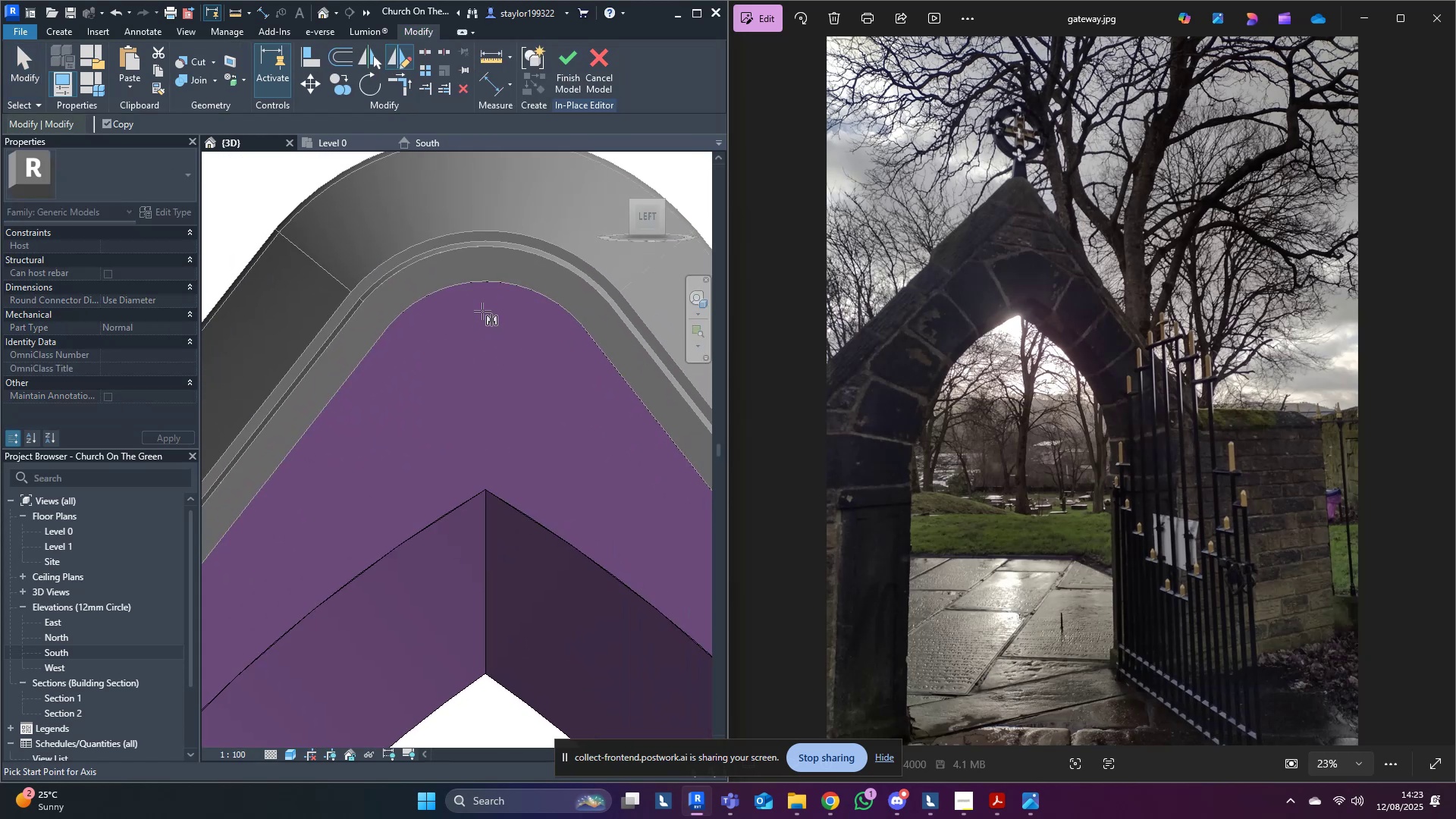 
key(Escape)
key(Escape)
key(Escape)
type(pk)
 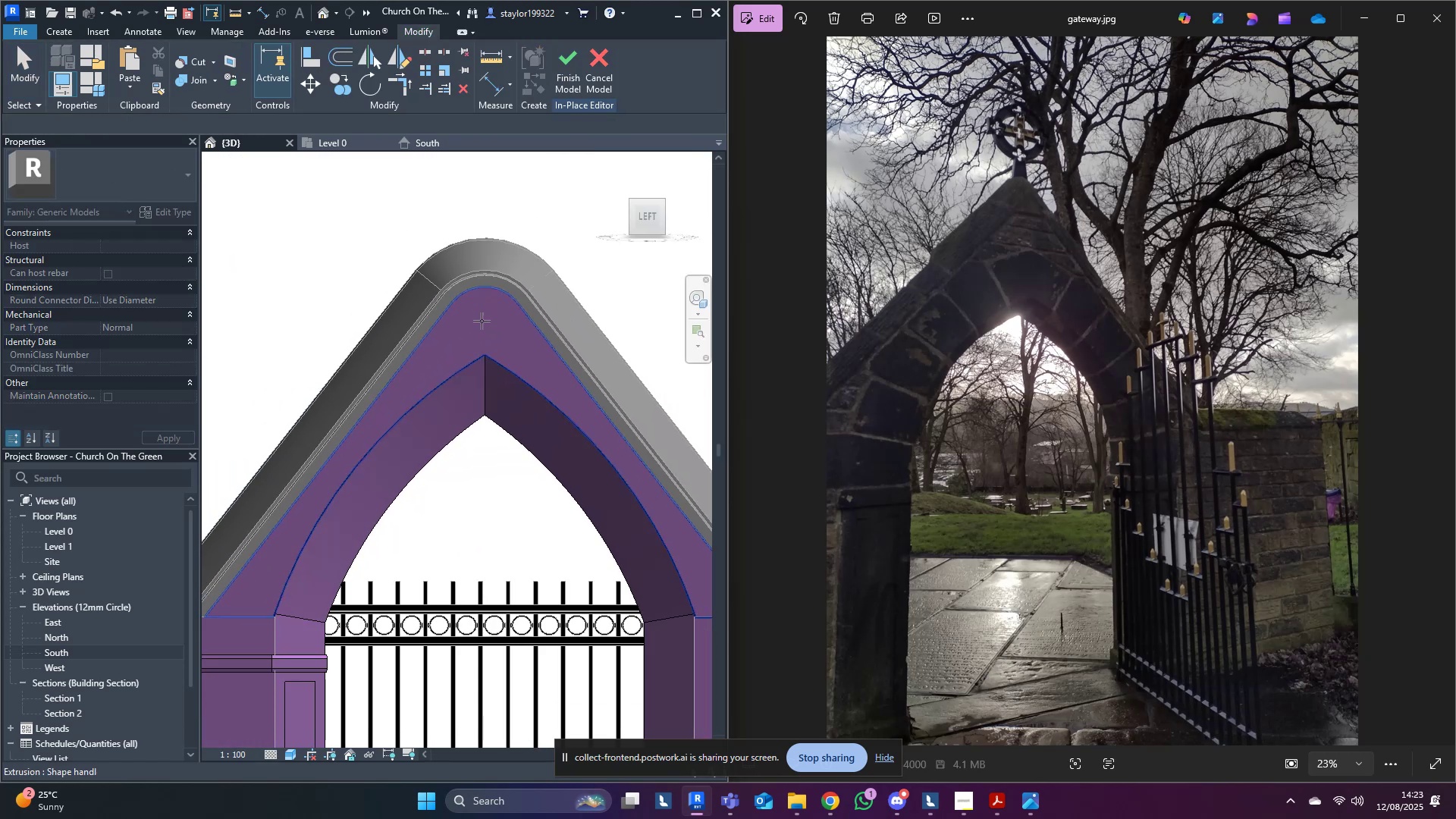 
scroll: coordinate [484, 293], scroll_direction: down, amount: 8.0
 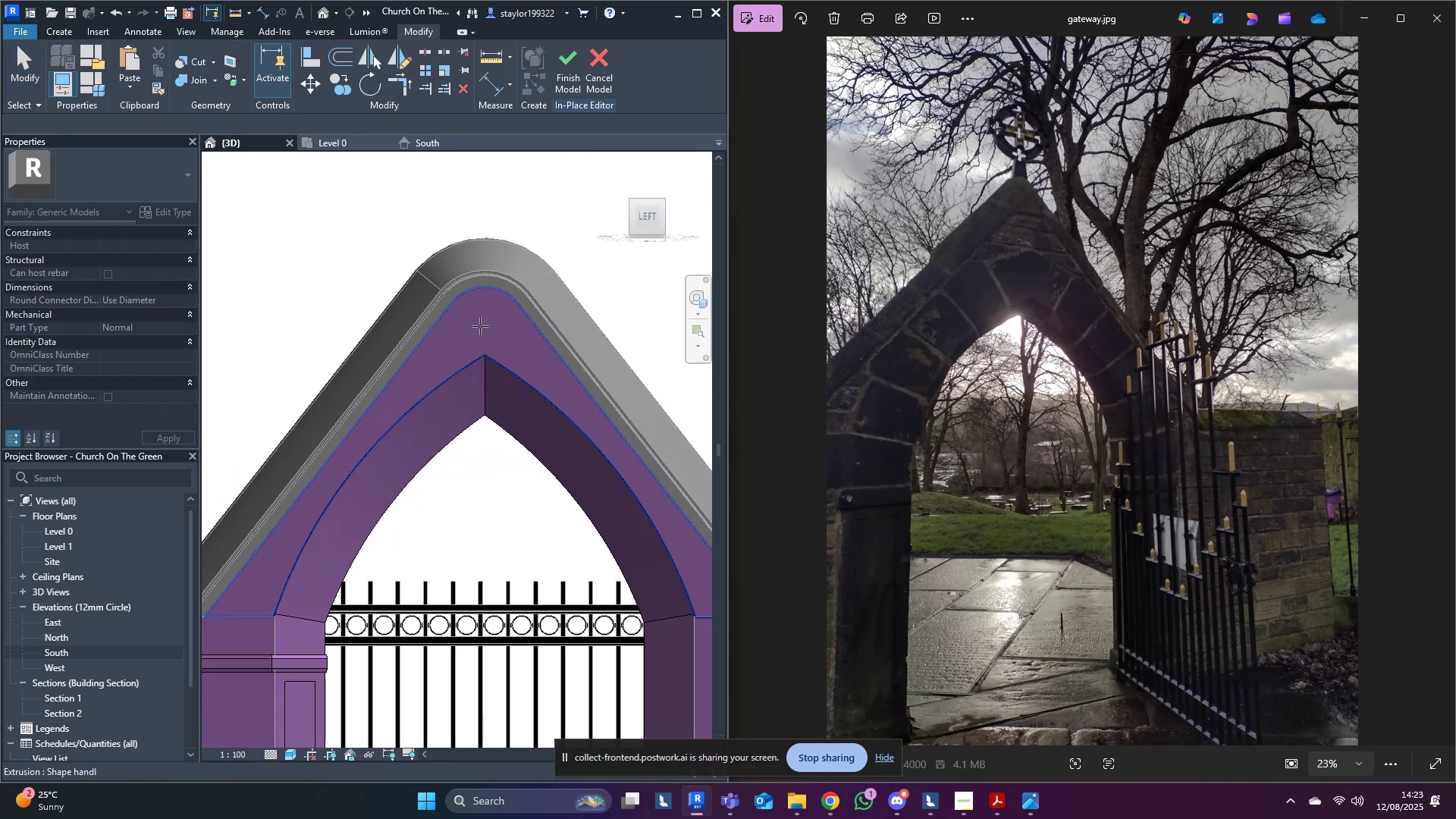 
left_click([480, 327])
 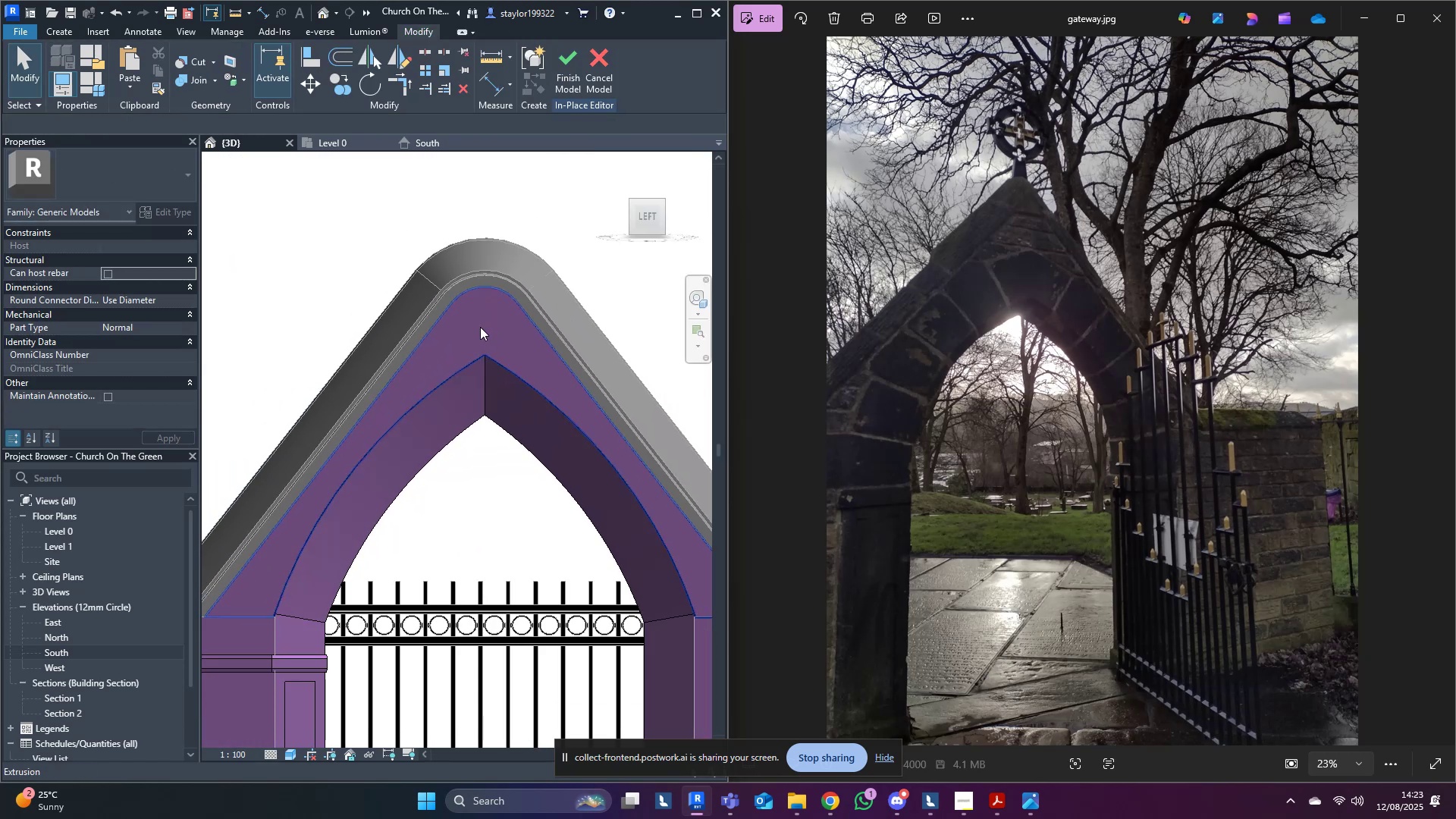 
scroll: coordinate [484, 334], scroll_direction: down, amount: 5.0
 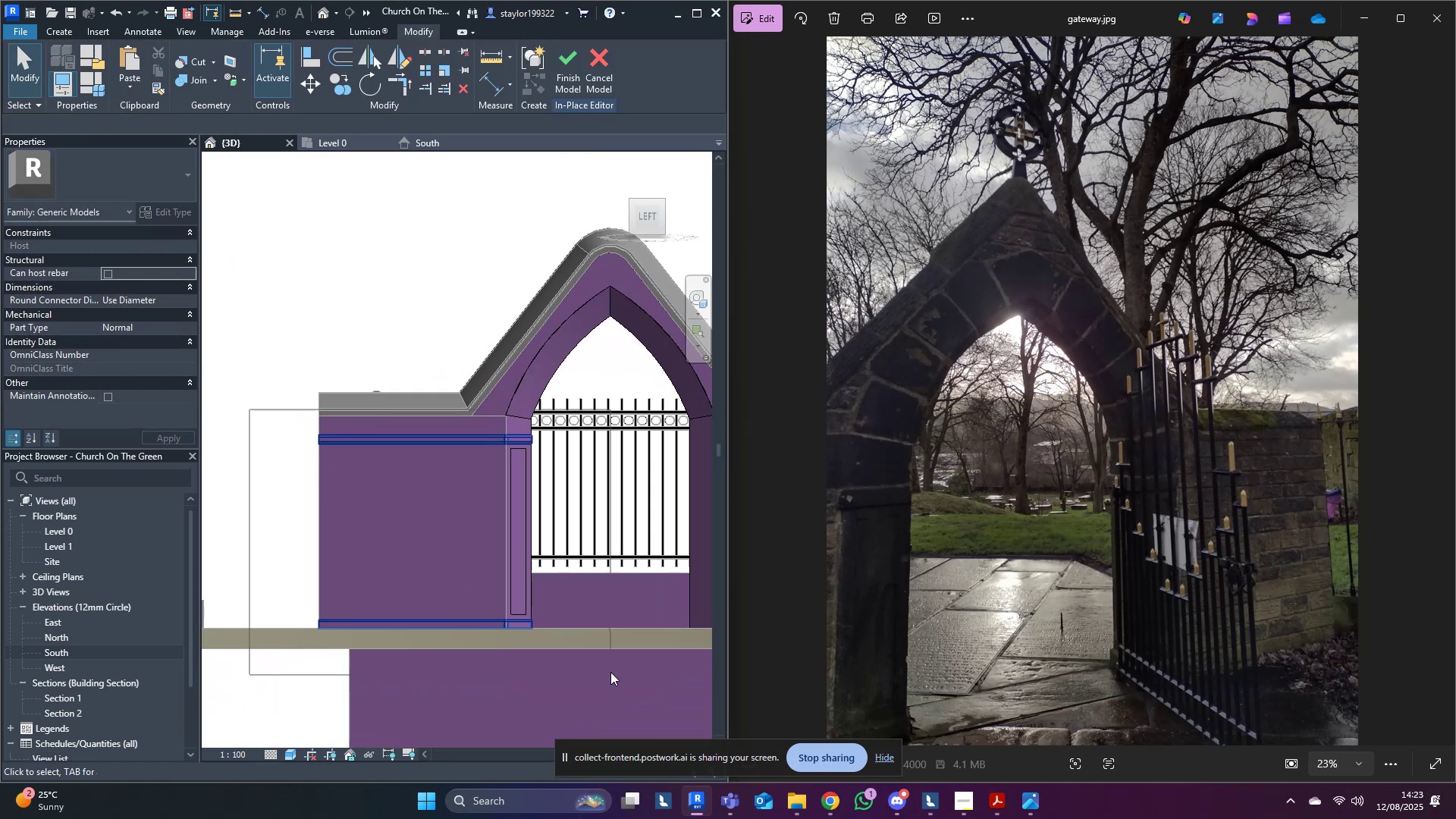 
hold_key(key=ControlLeft, duration=0.52)
left_click([523, 563])
 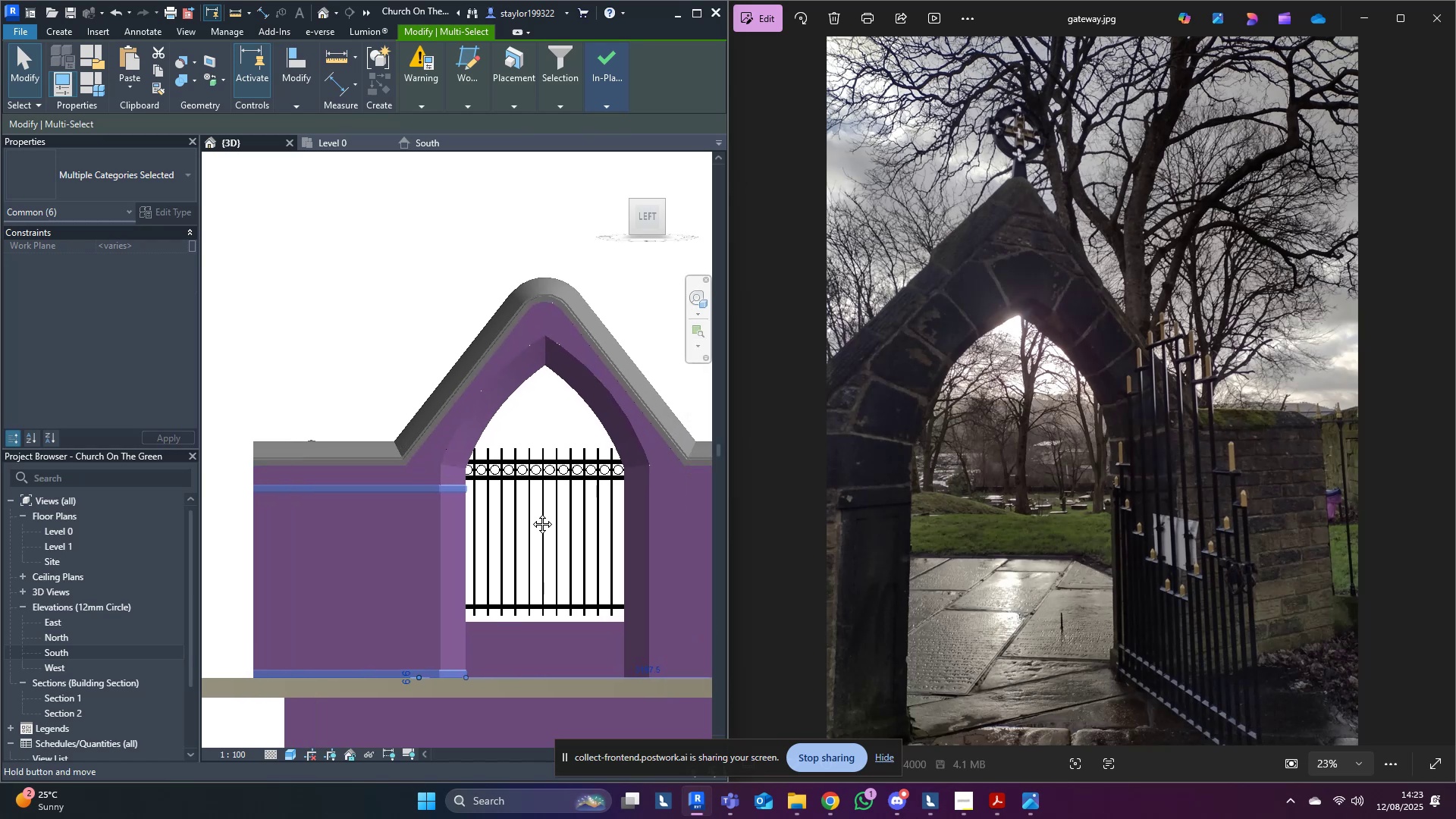 
key(D)
 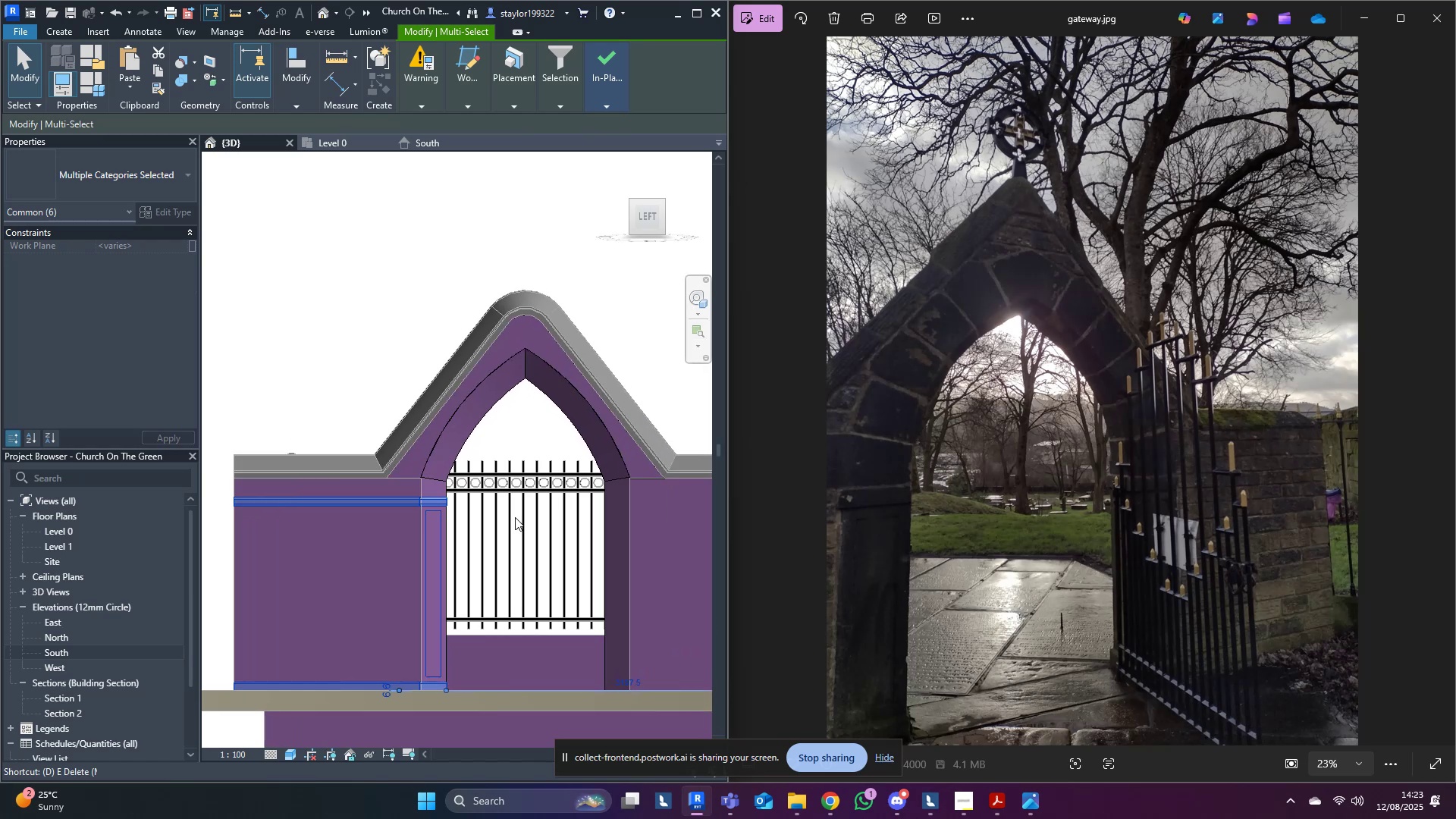 
scroll: coordinate [563, 320], scroll_direction: up, amount: 4.0
 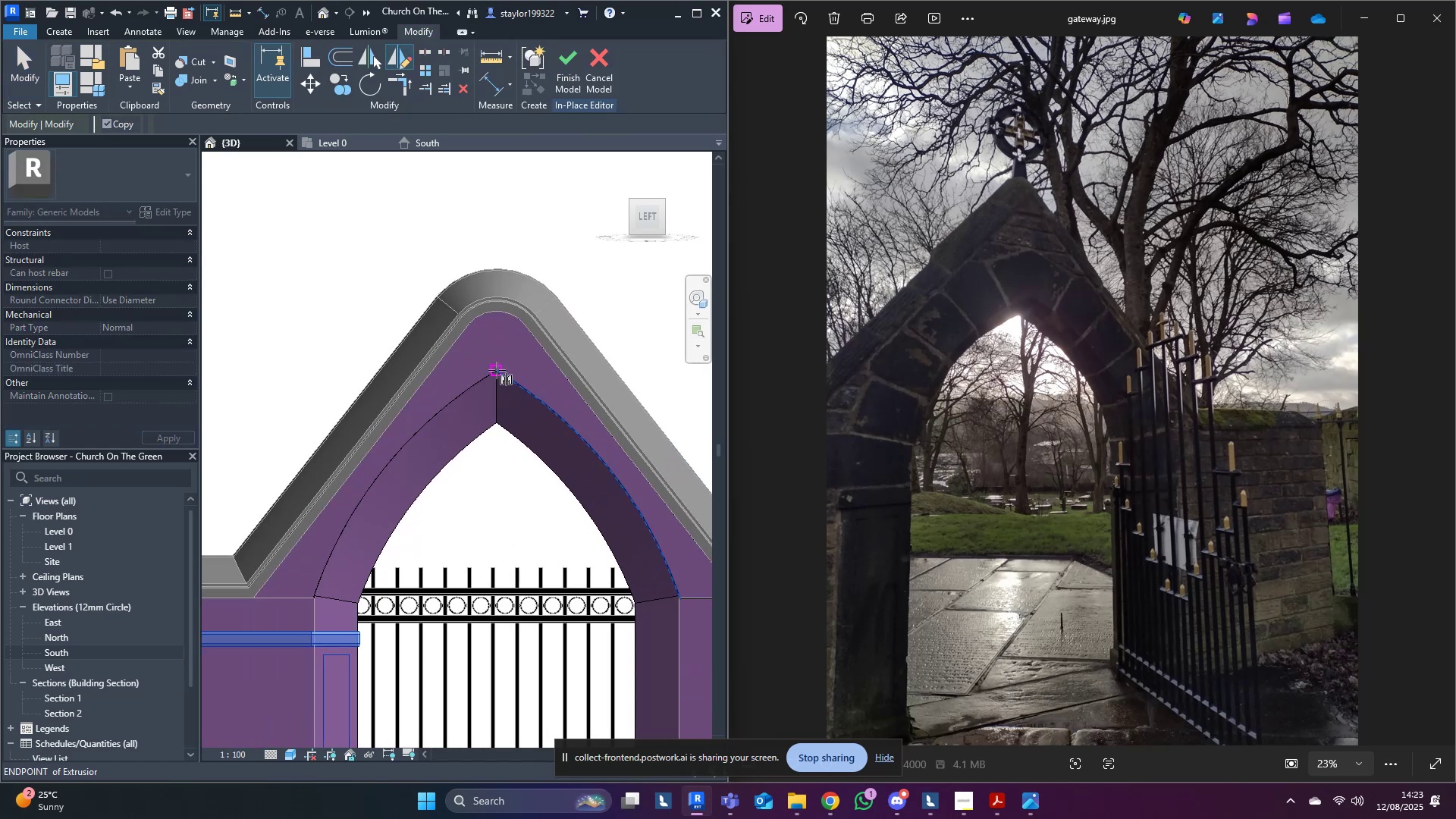 
left_click([497, 370])
 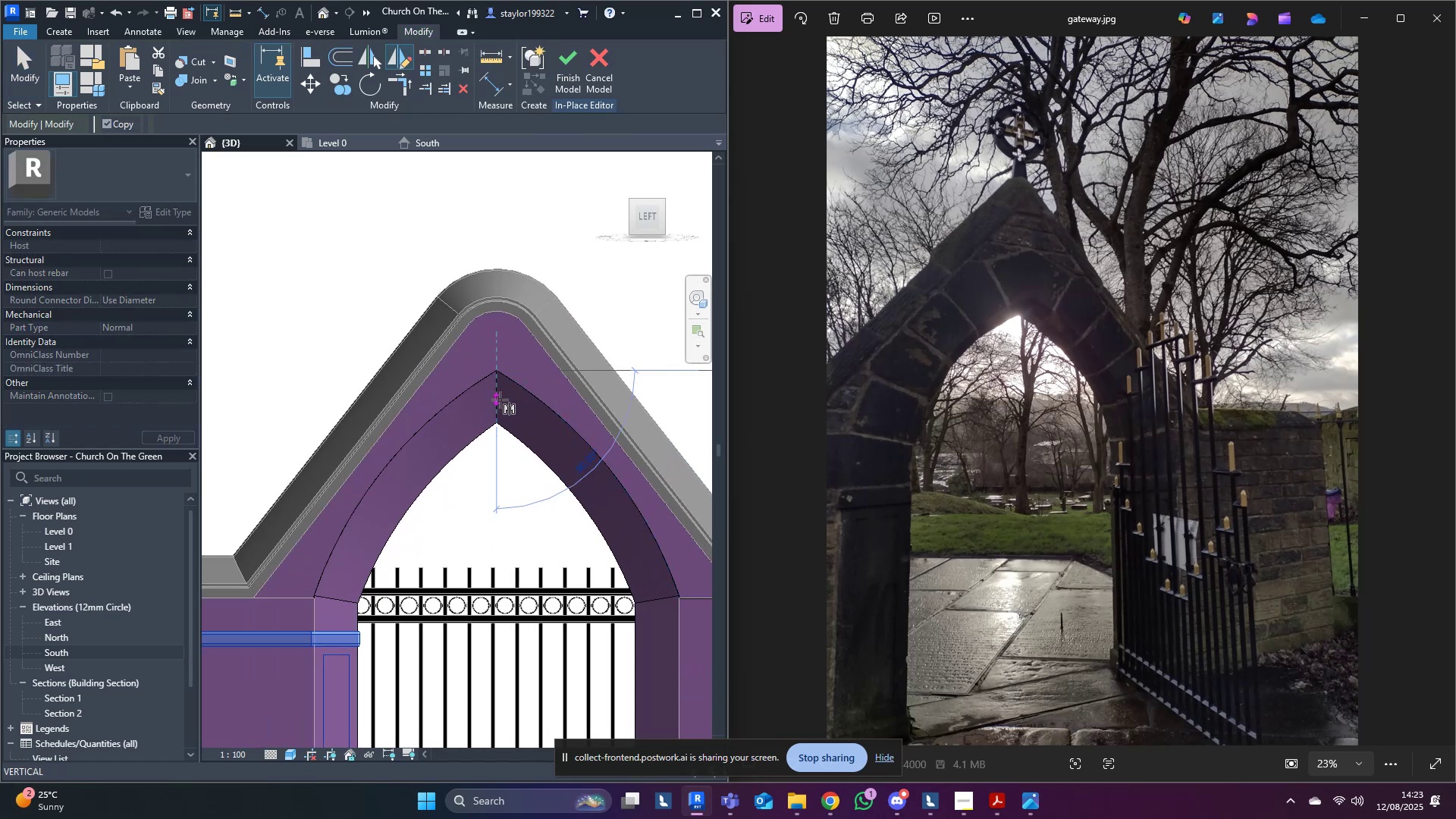 
left_click([500, 400])
 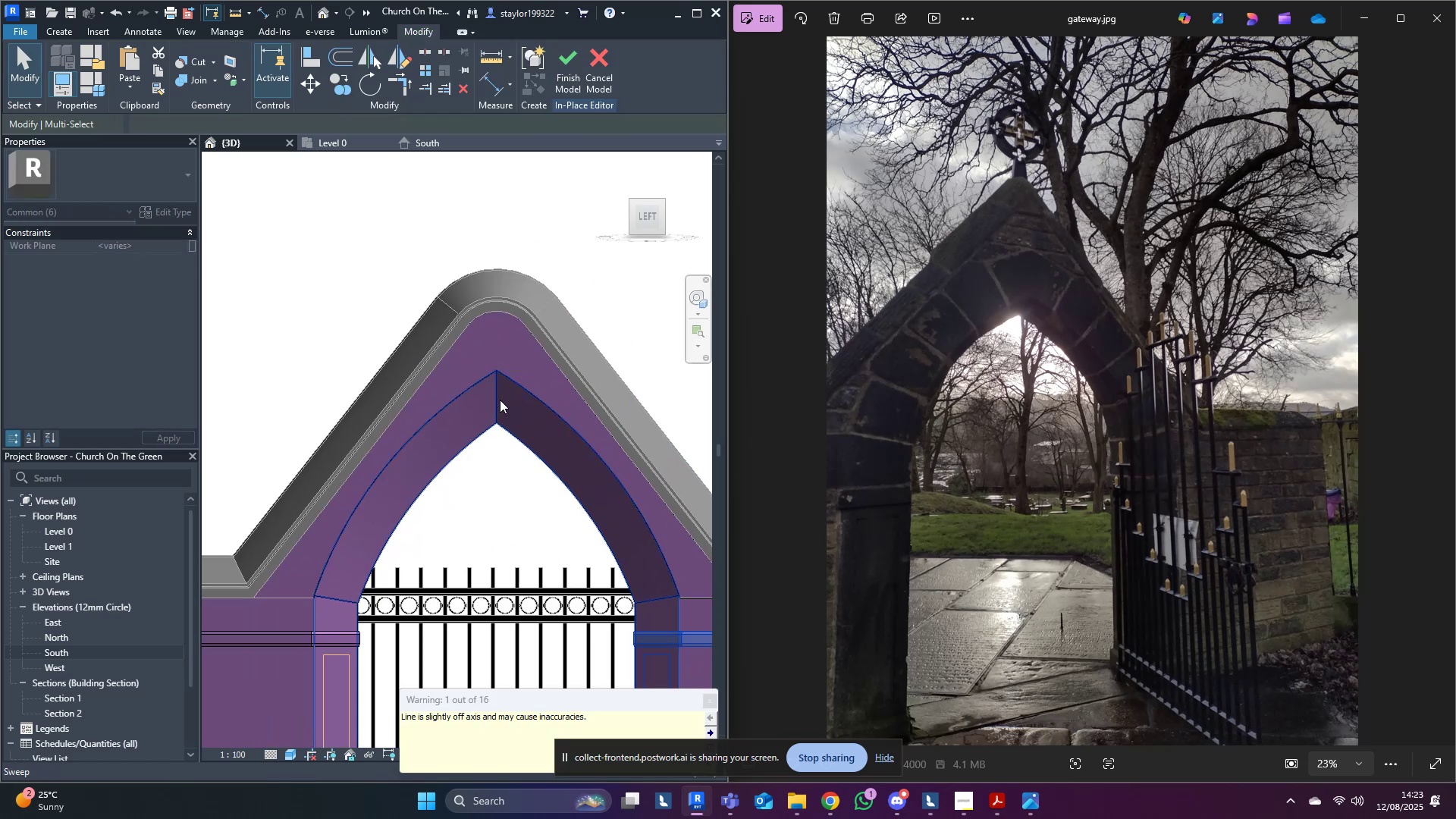 
scroll: coordinate [500, 400], scroll_direction: down, amount: 3.0
 